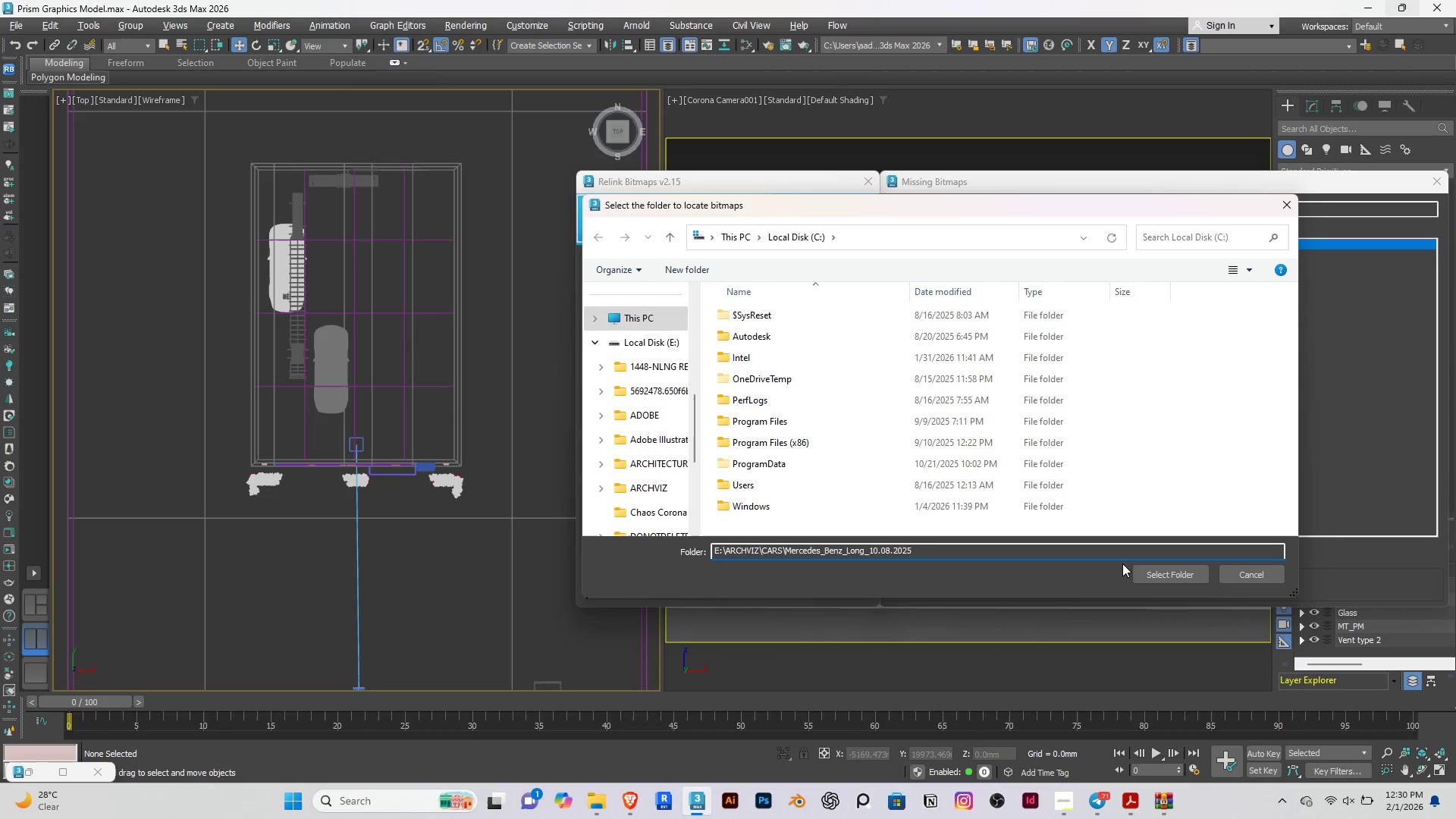 
left_click([1152, 576])
 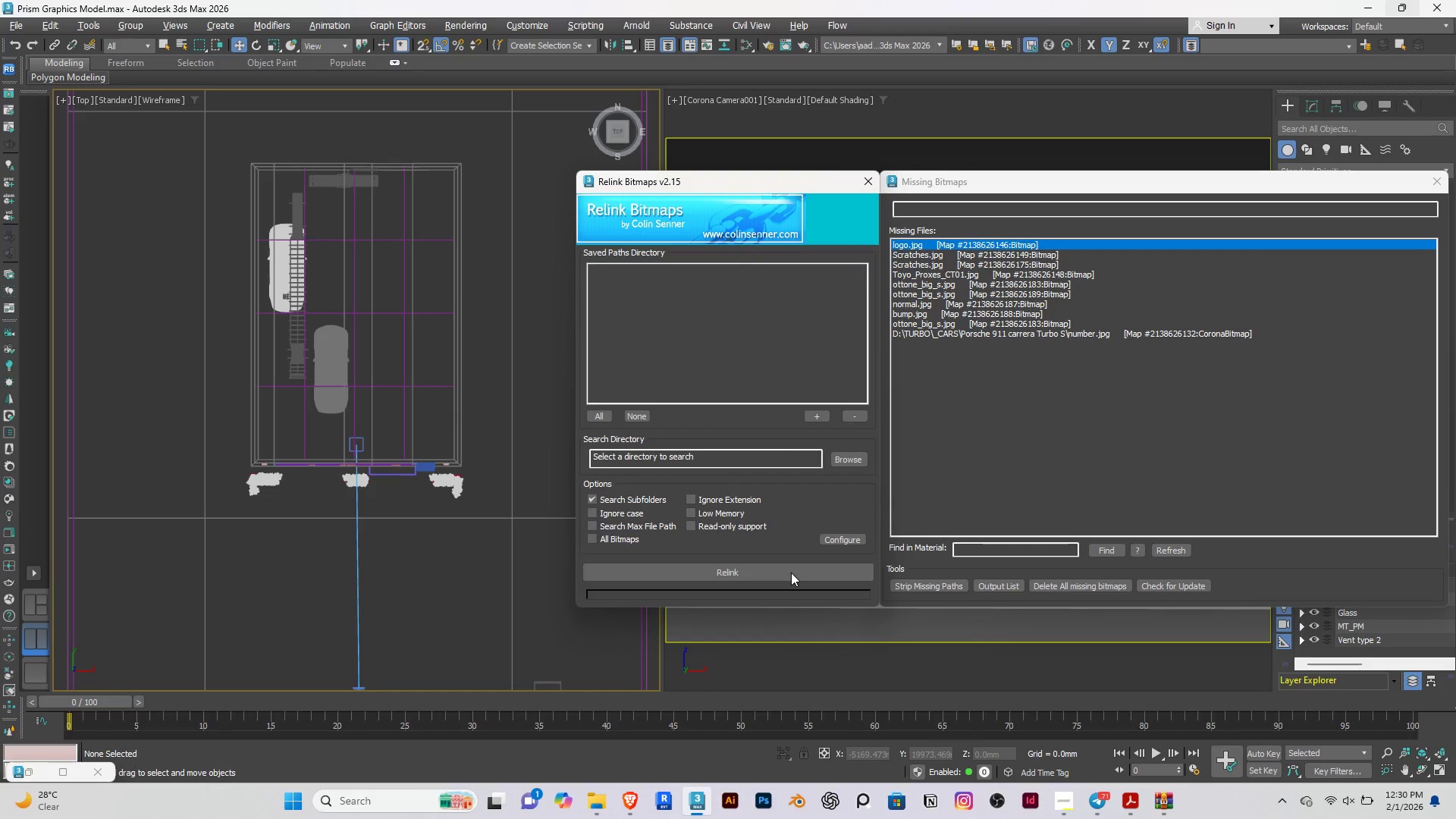 
left_click([791, 573])
 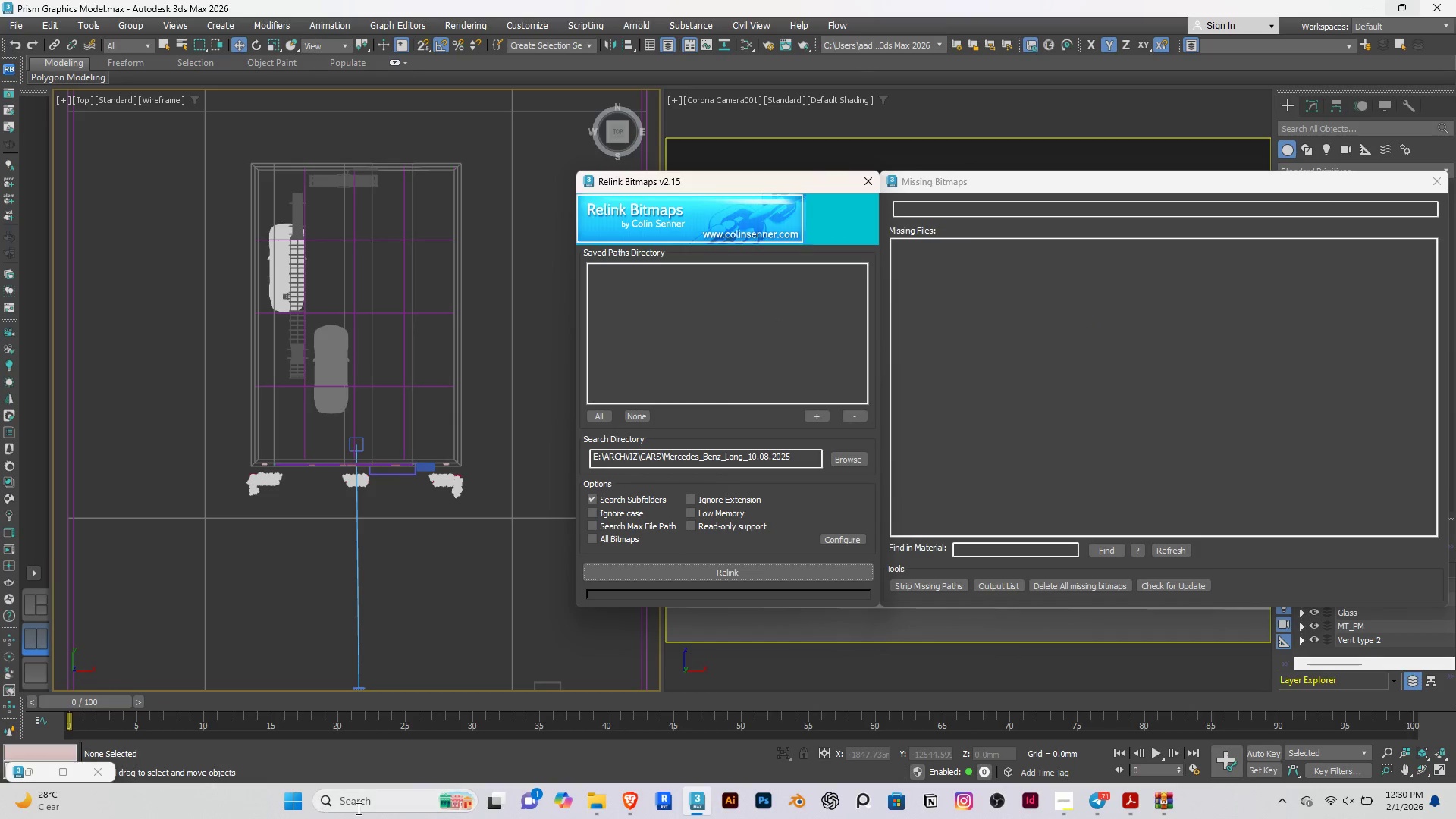 
left_click([868, 187])
 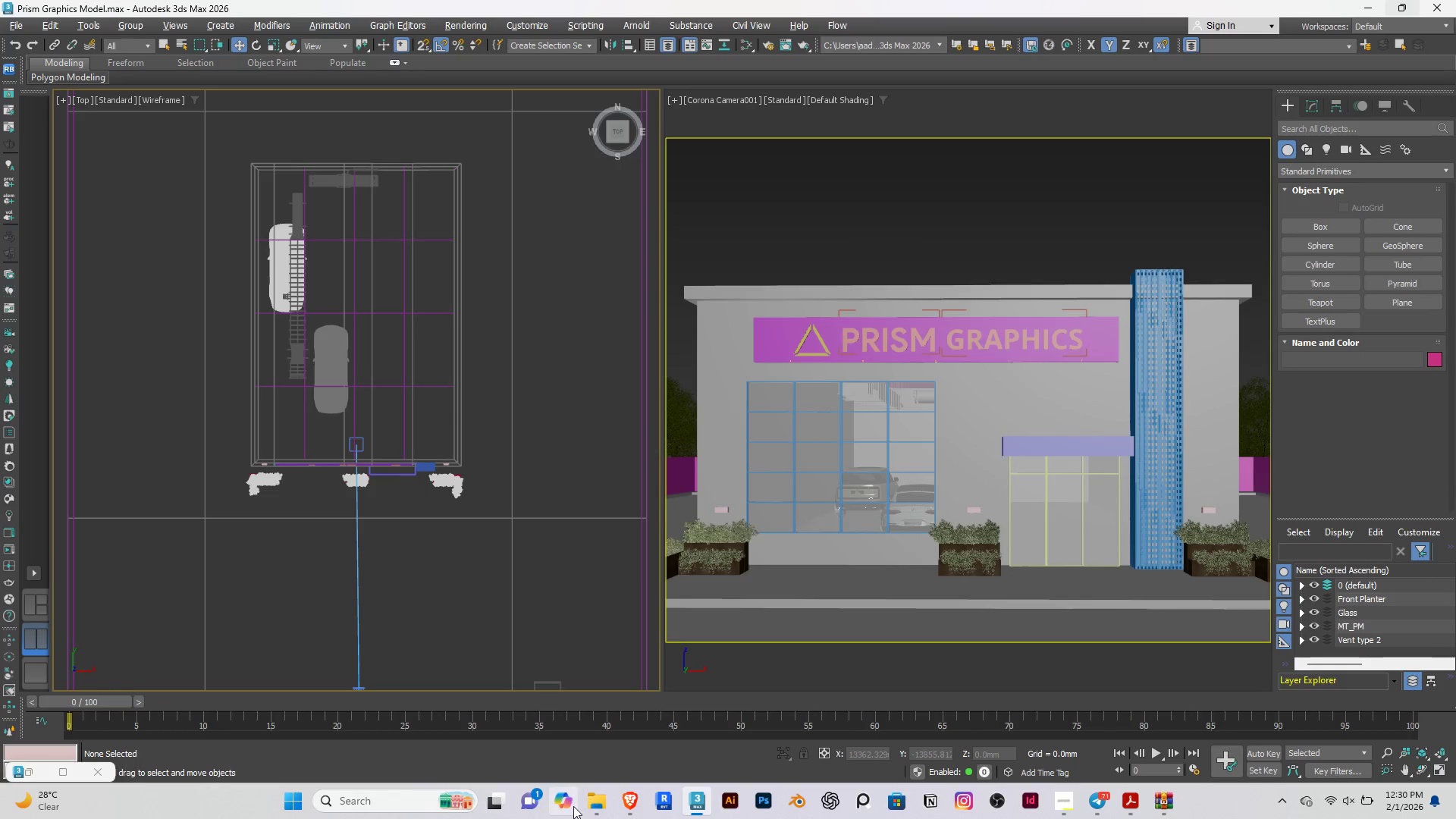 
left_click([599, 805])
 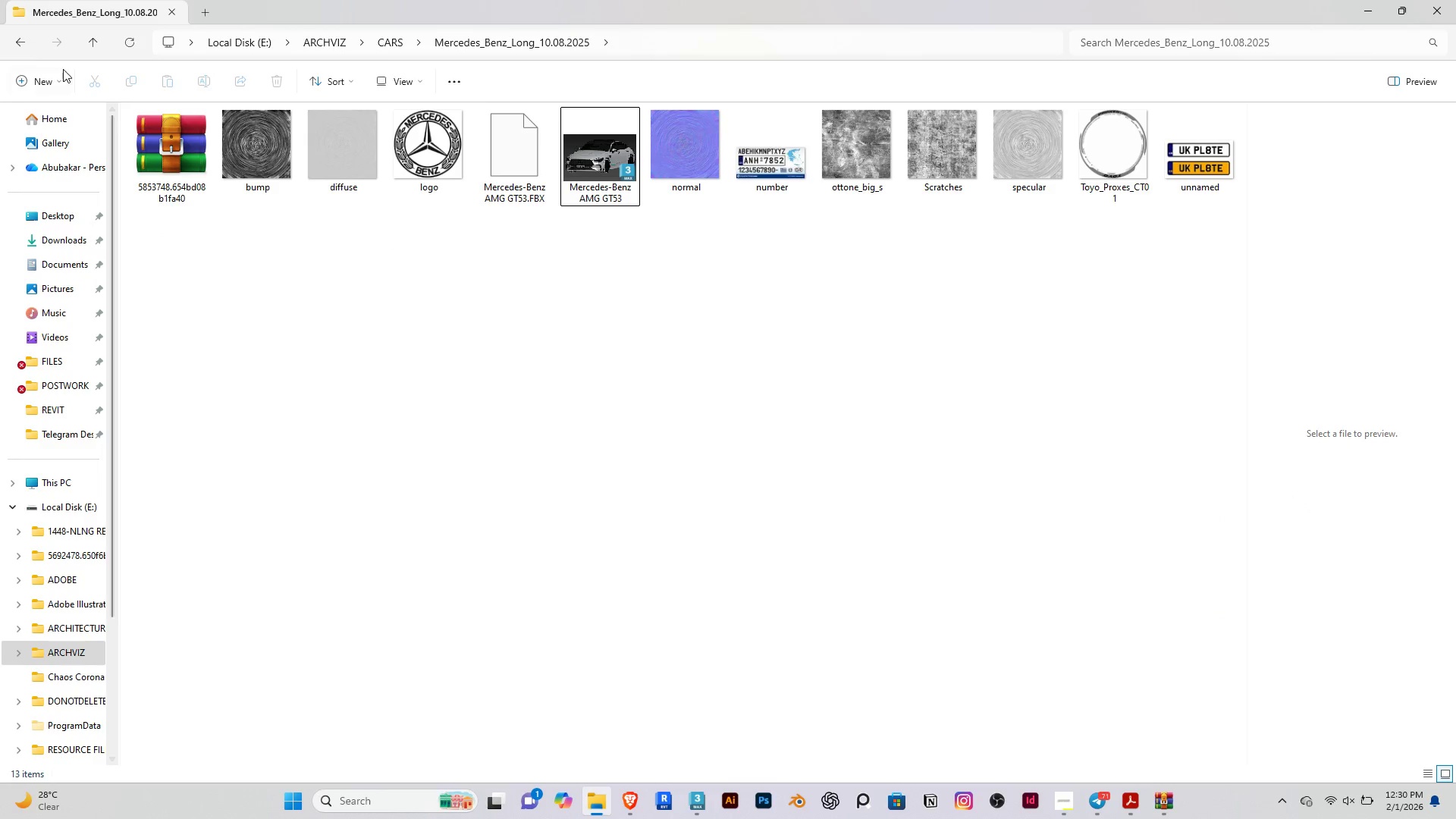 
left_click([8, 39])
 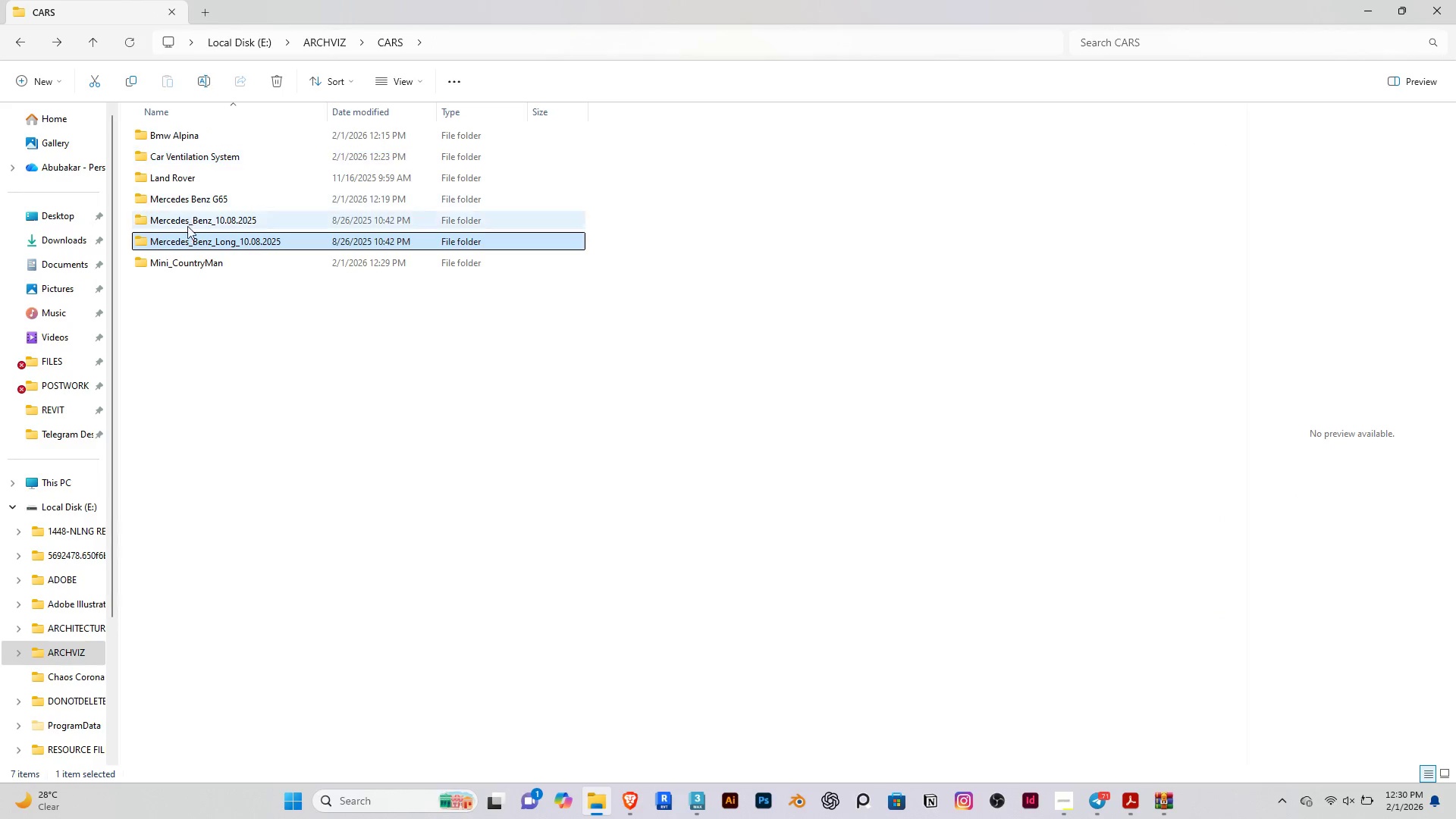 
double_click([195, 262])
 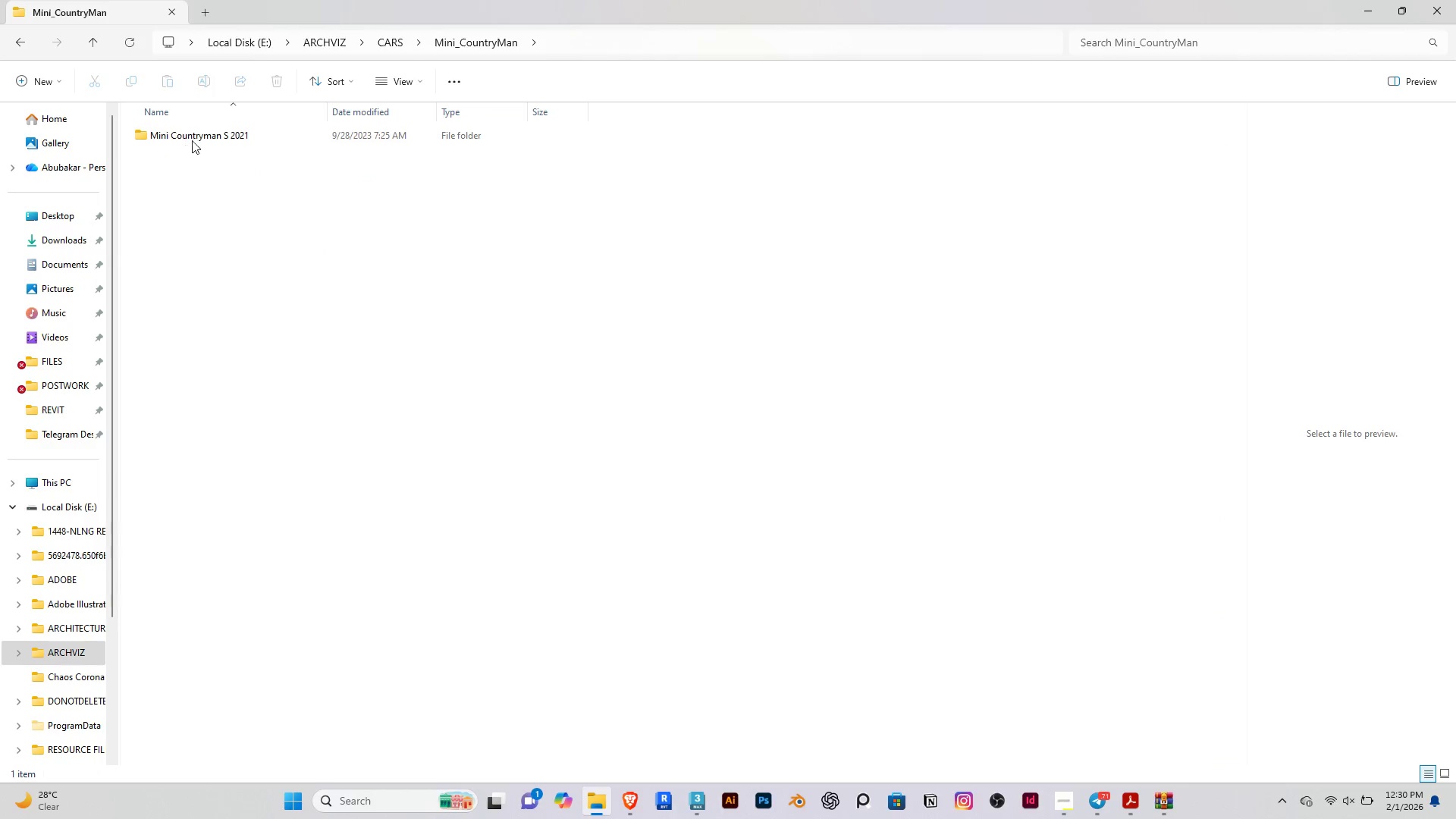 
double_click([198, 134])
 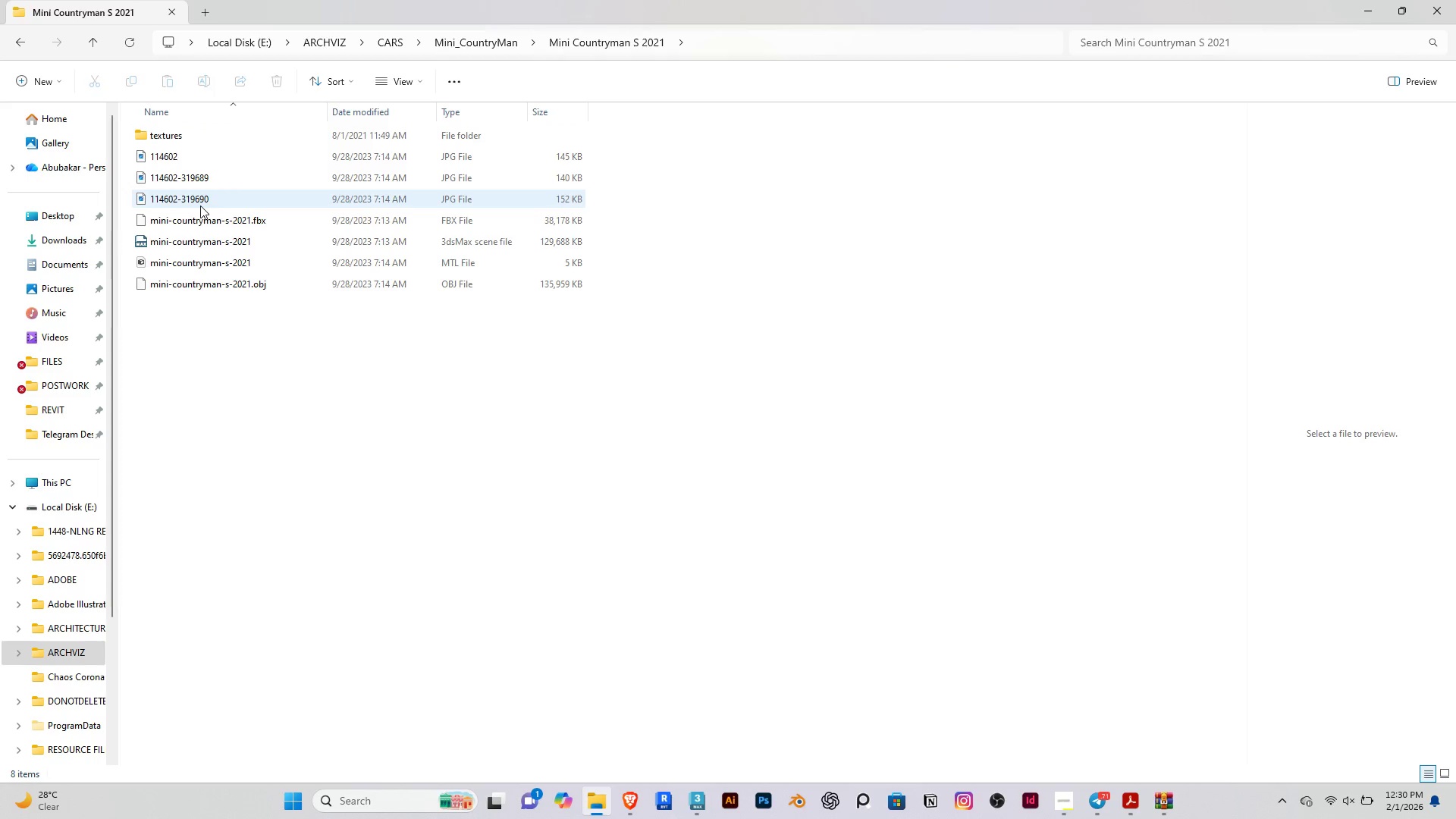 
left_click([206, 240])
 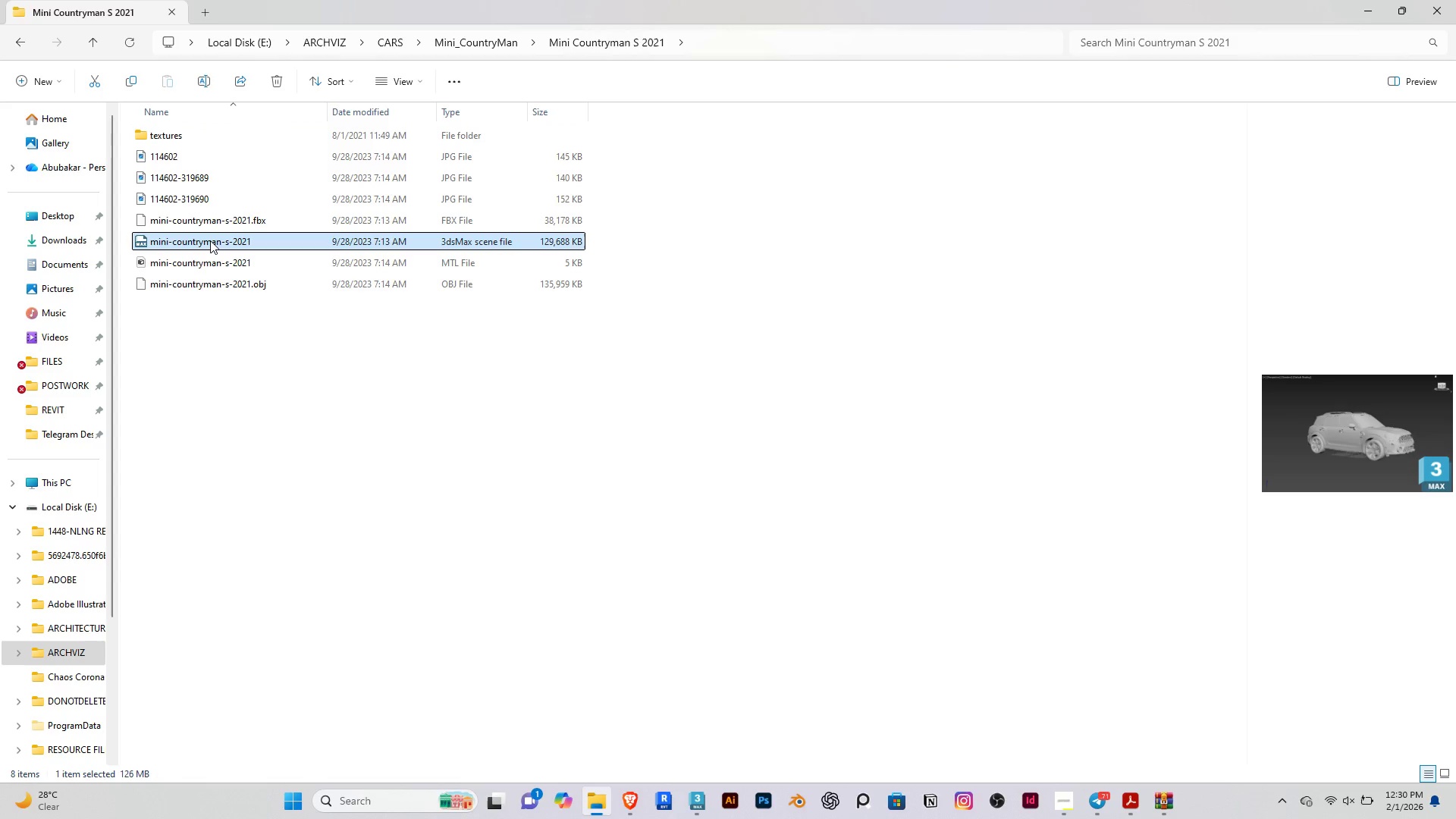 
left_click([218, 222])
 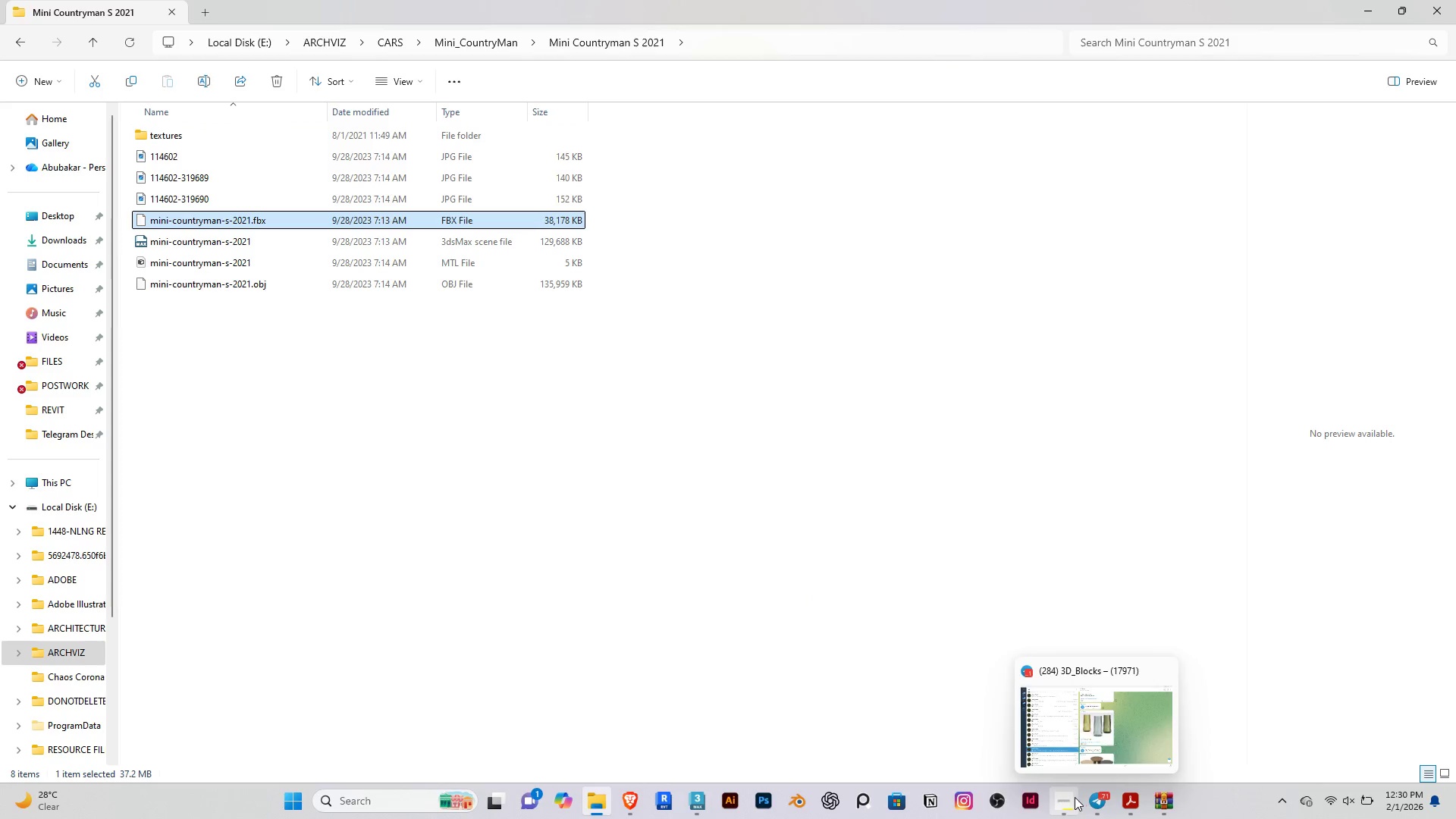 
left_click([1101, 802])
 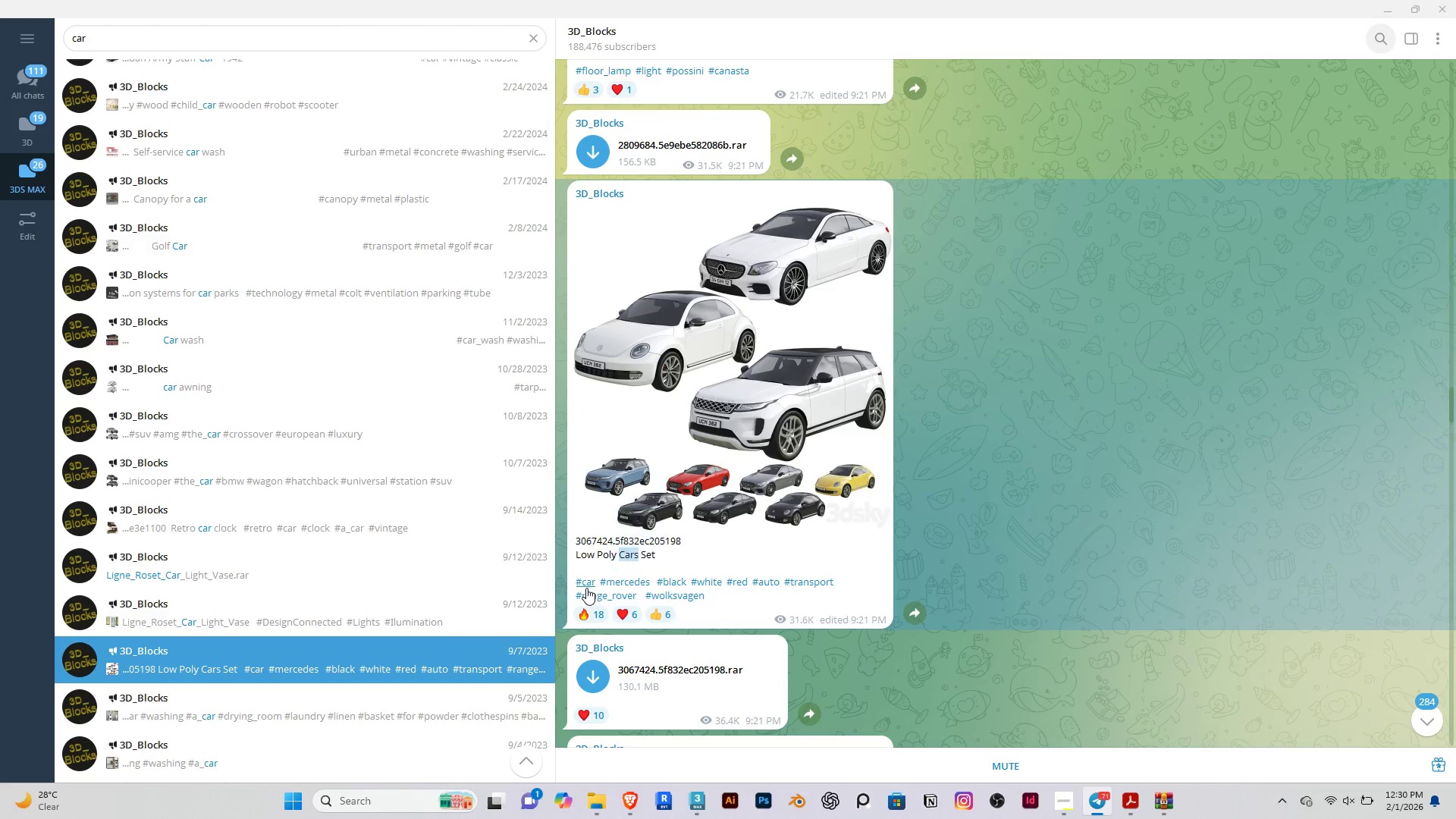 
left_click([590, 668])
 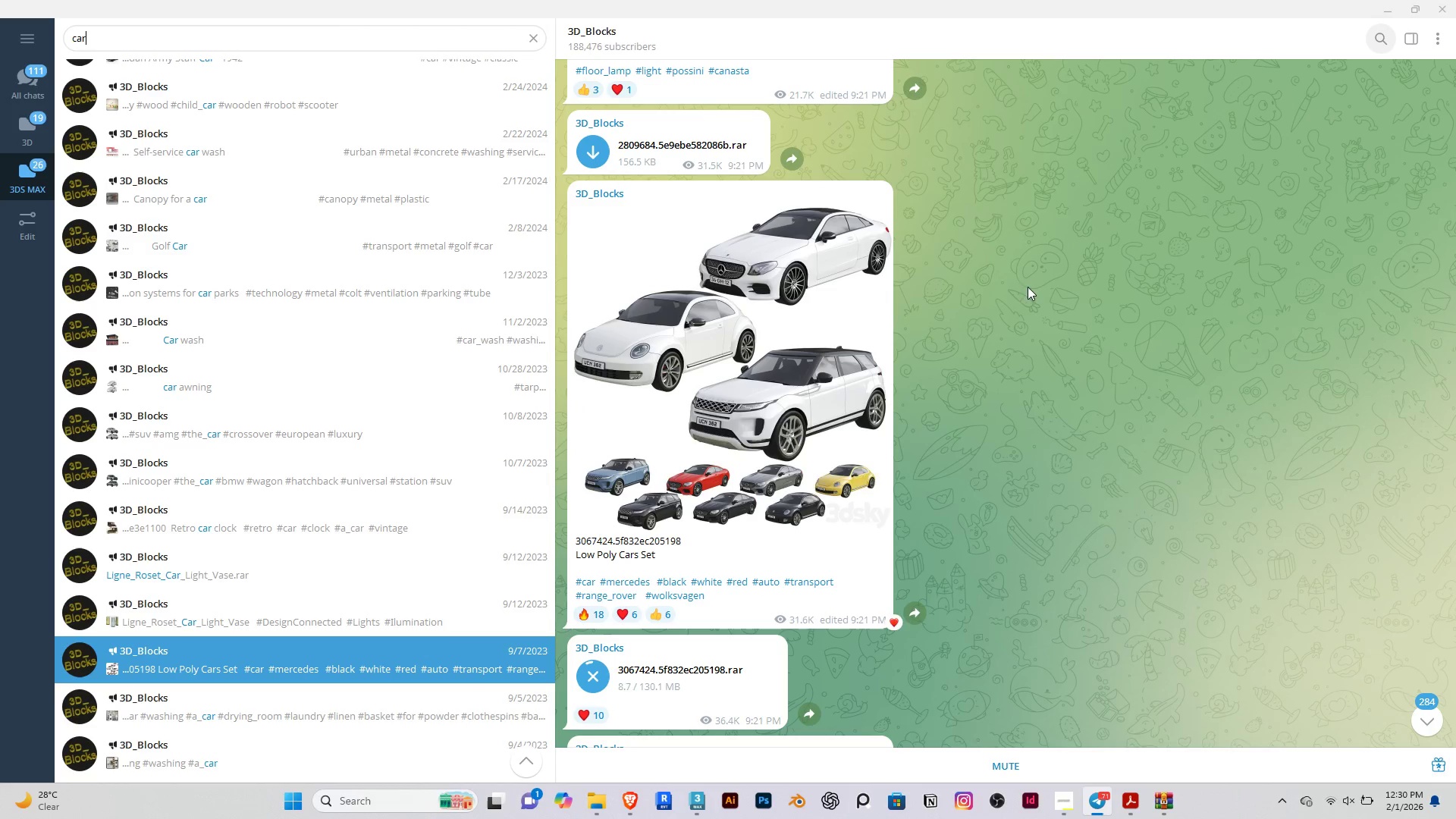 
left_click([1381, 9])
 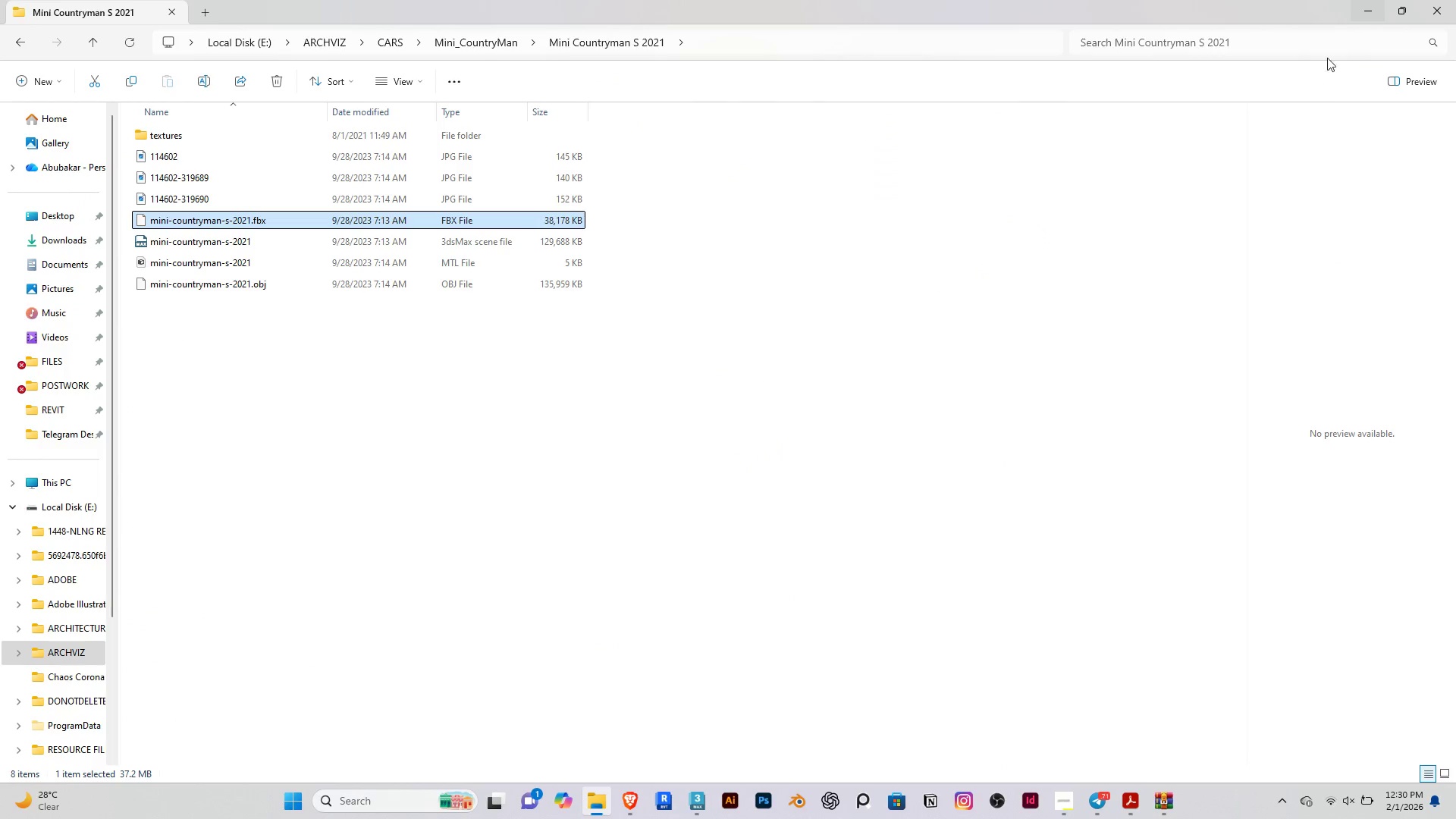 
left_click([1363, 22])
 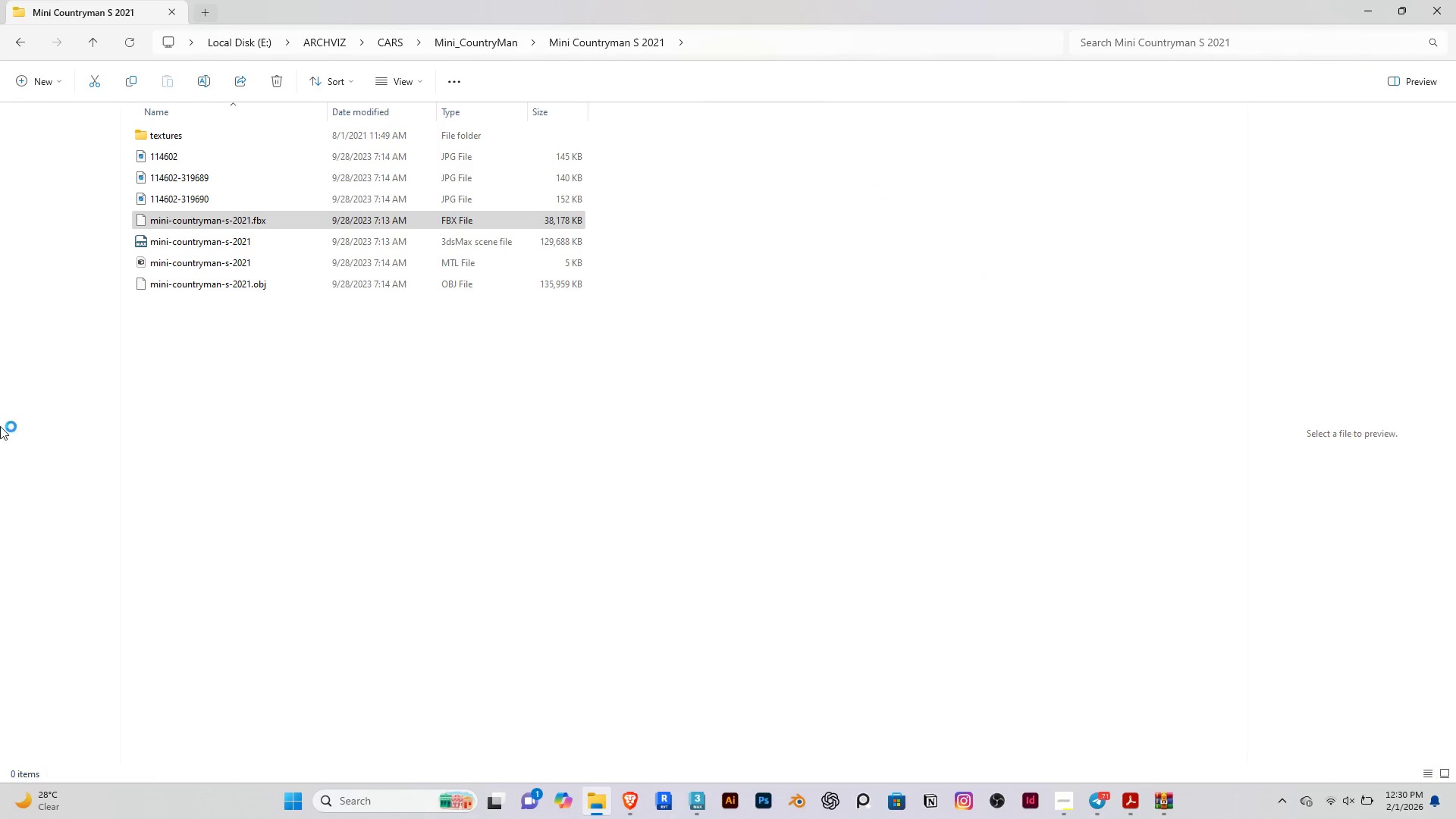 
left_click([58, 511])
 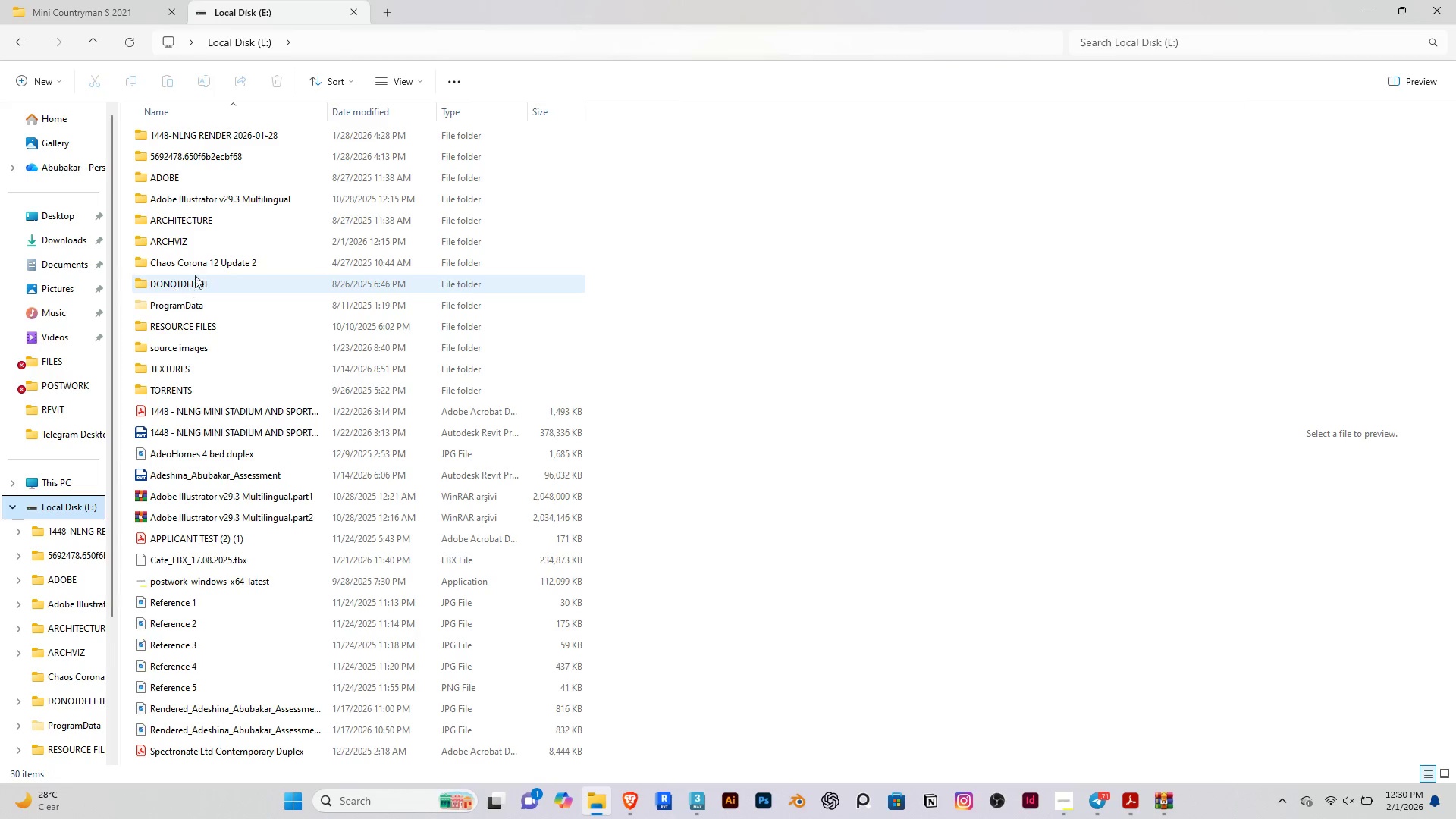 
double_click([185, 241])
 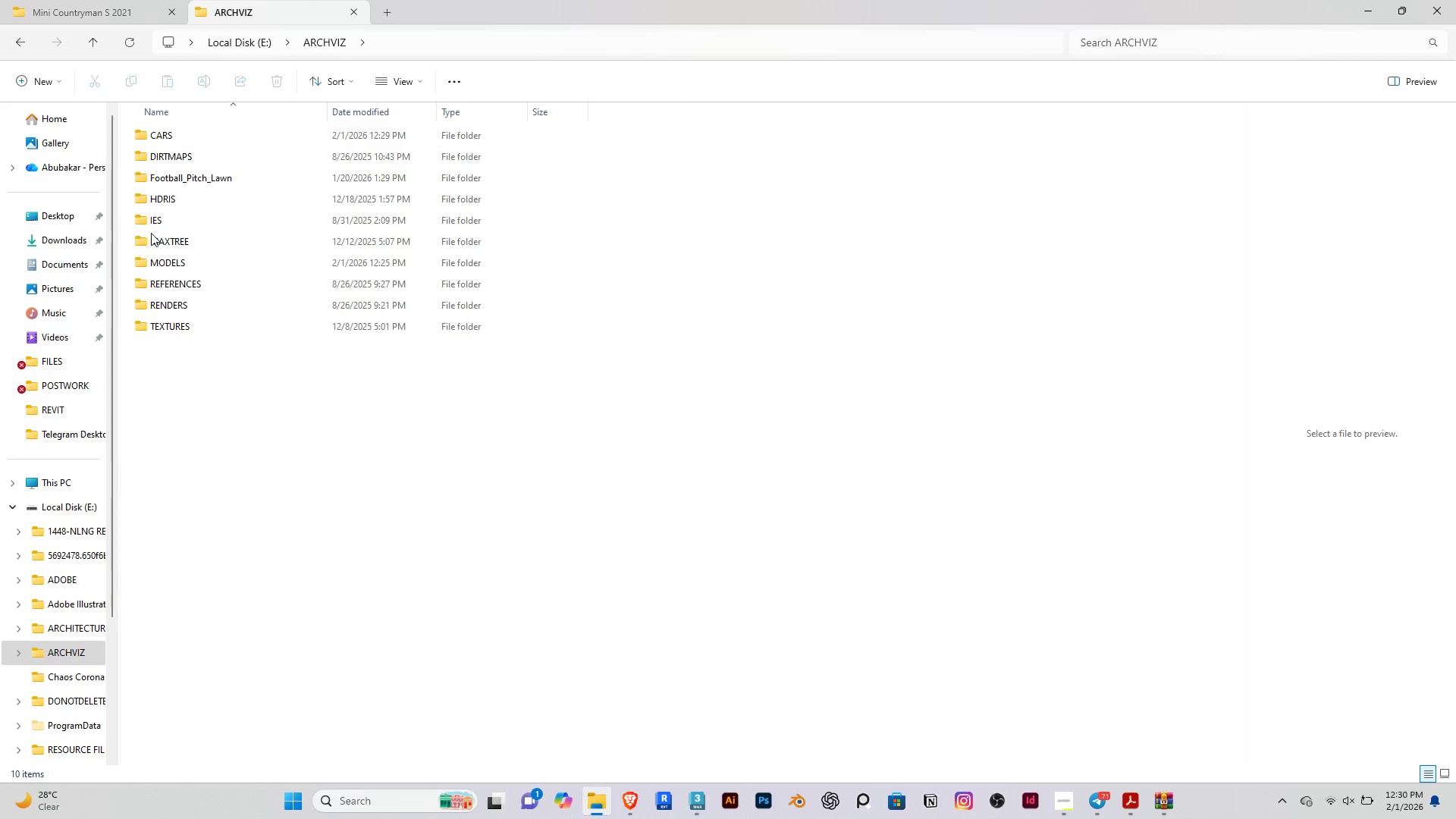 
left_click([162, 259])
 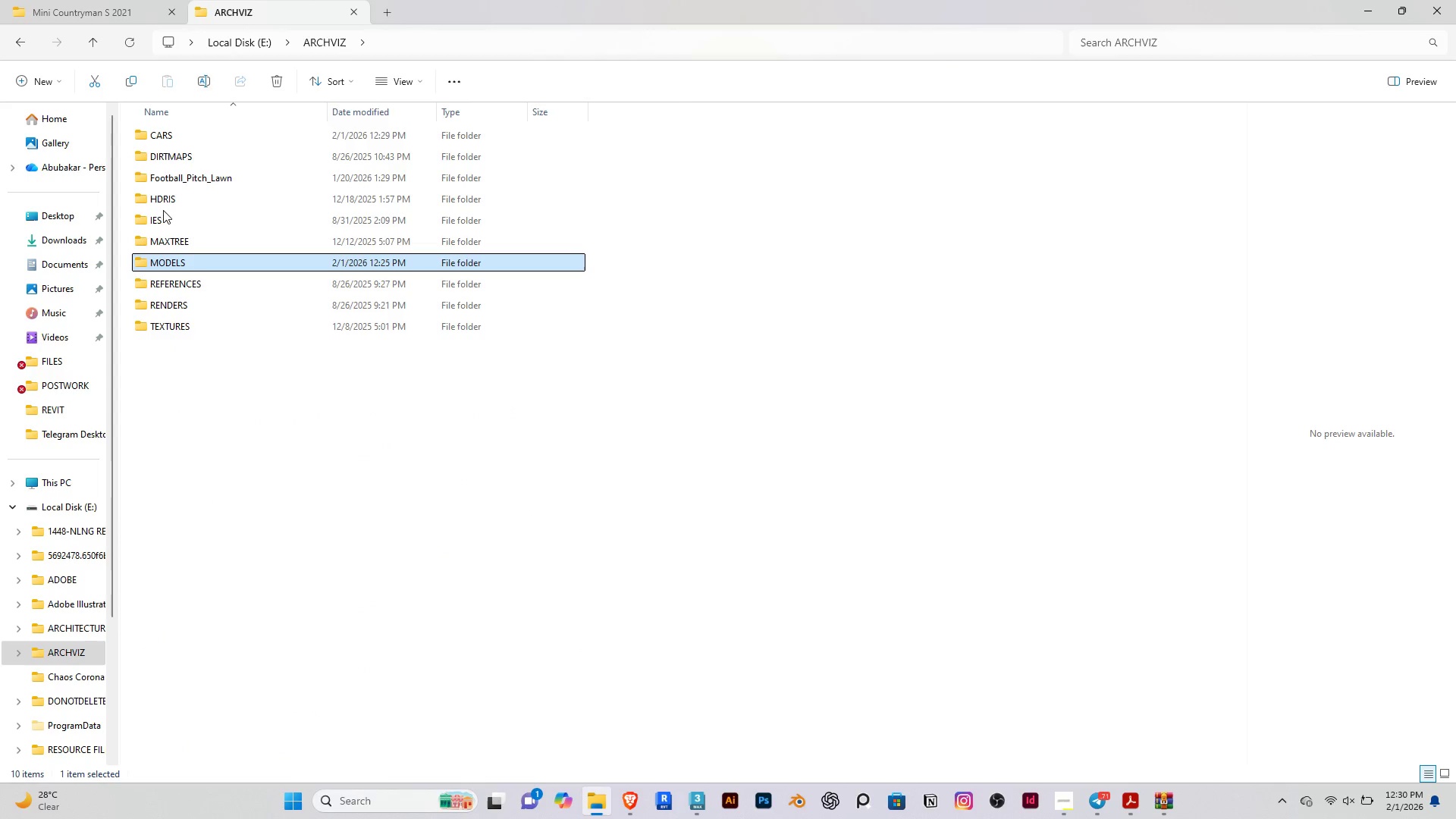 
double_click([165, 201])
 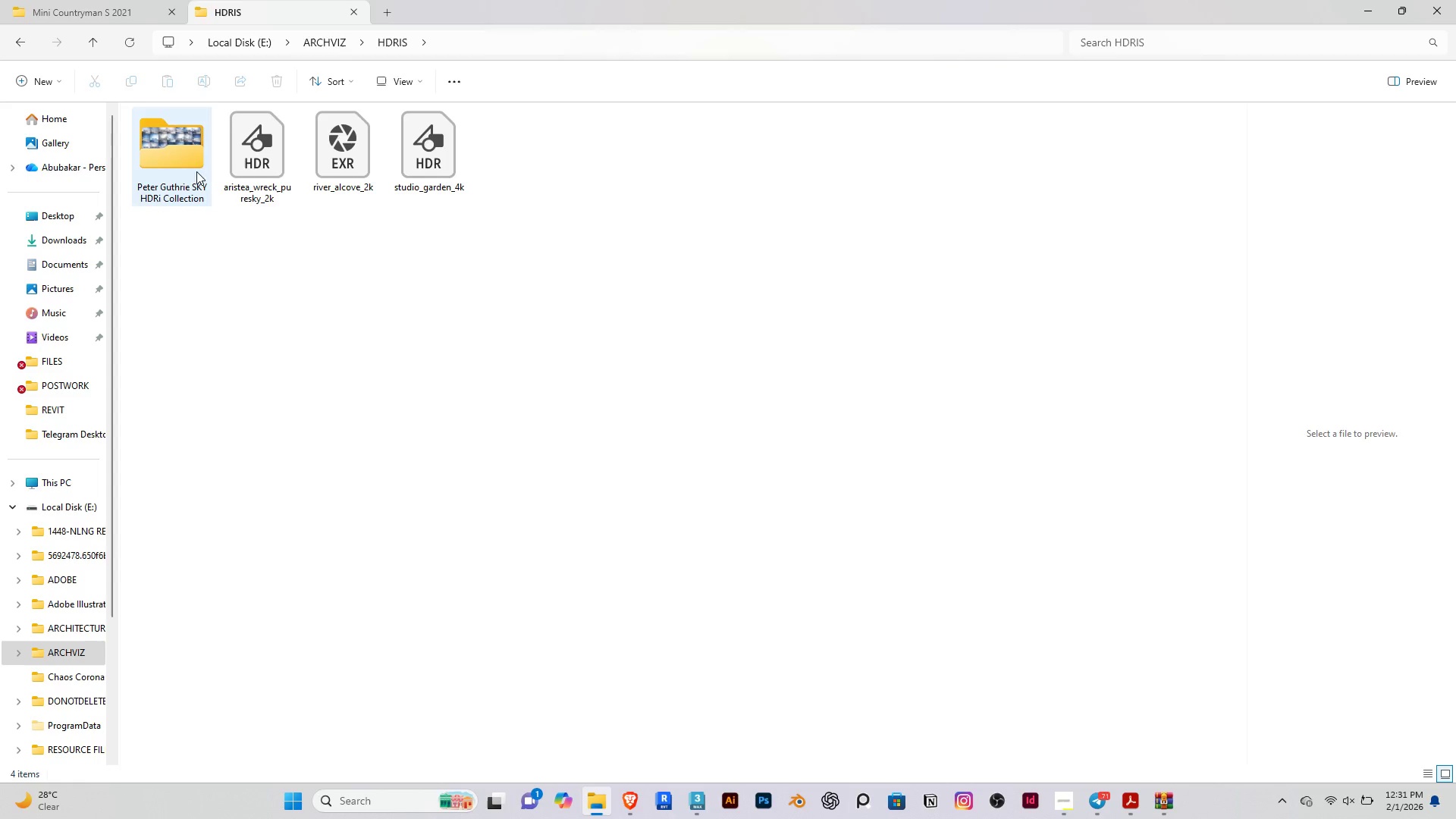 
double_click([175, 167])
 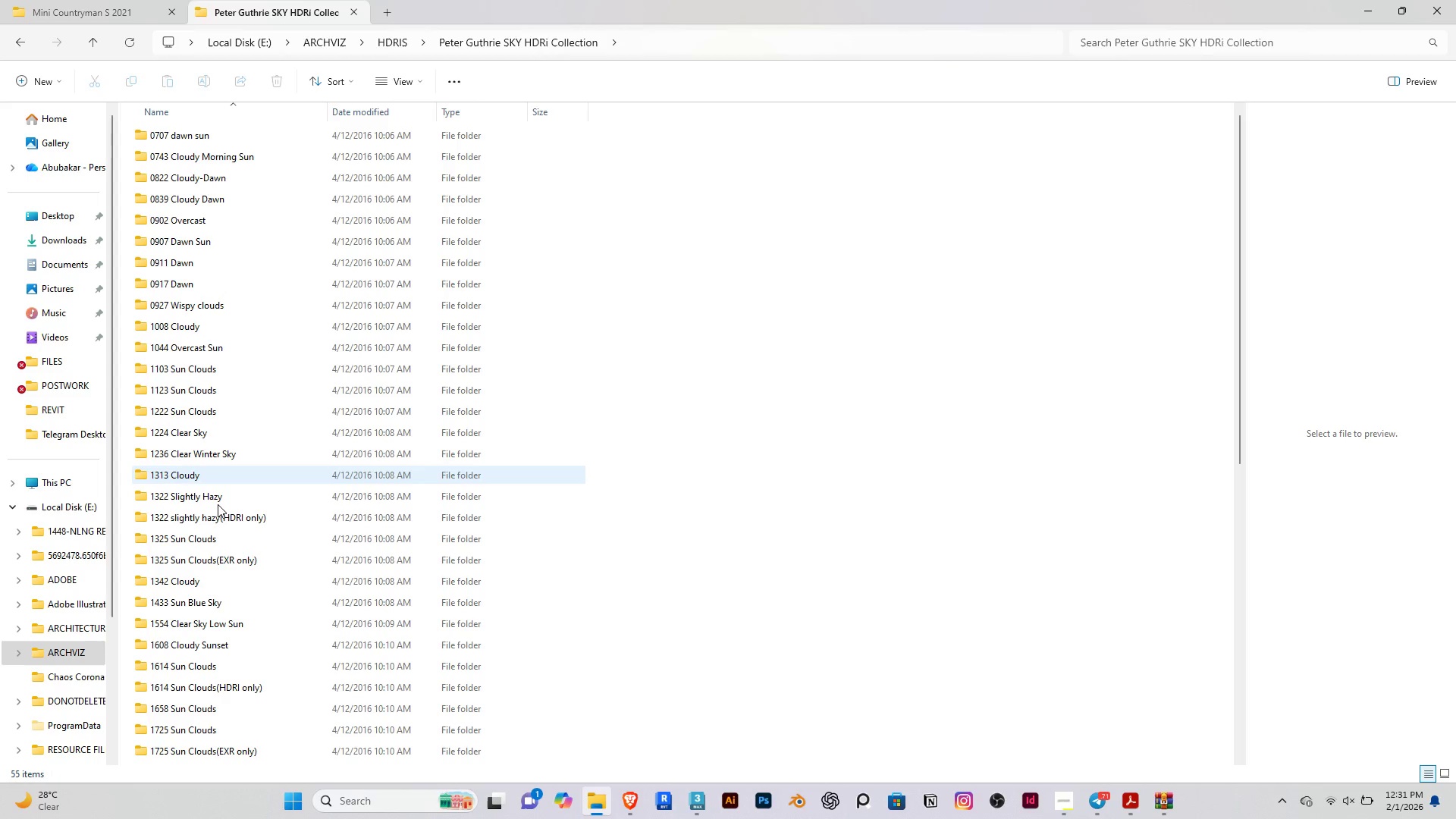 
wait(5.08)
 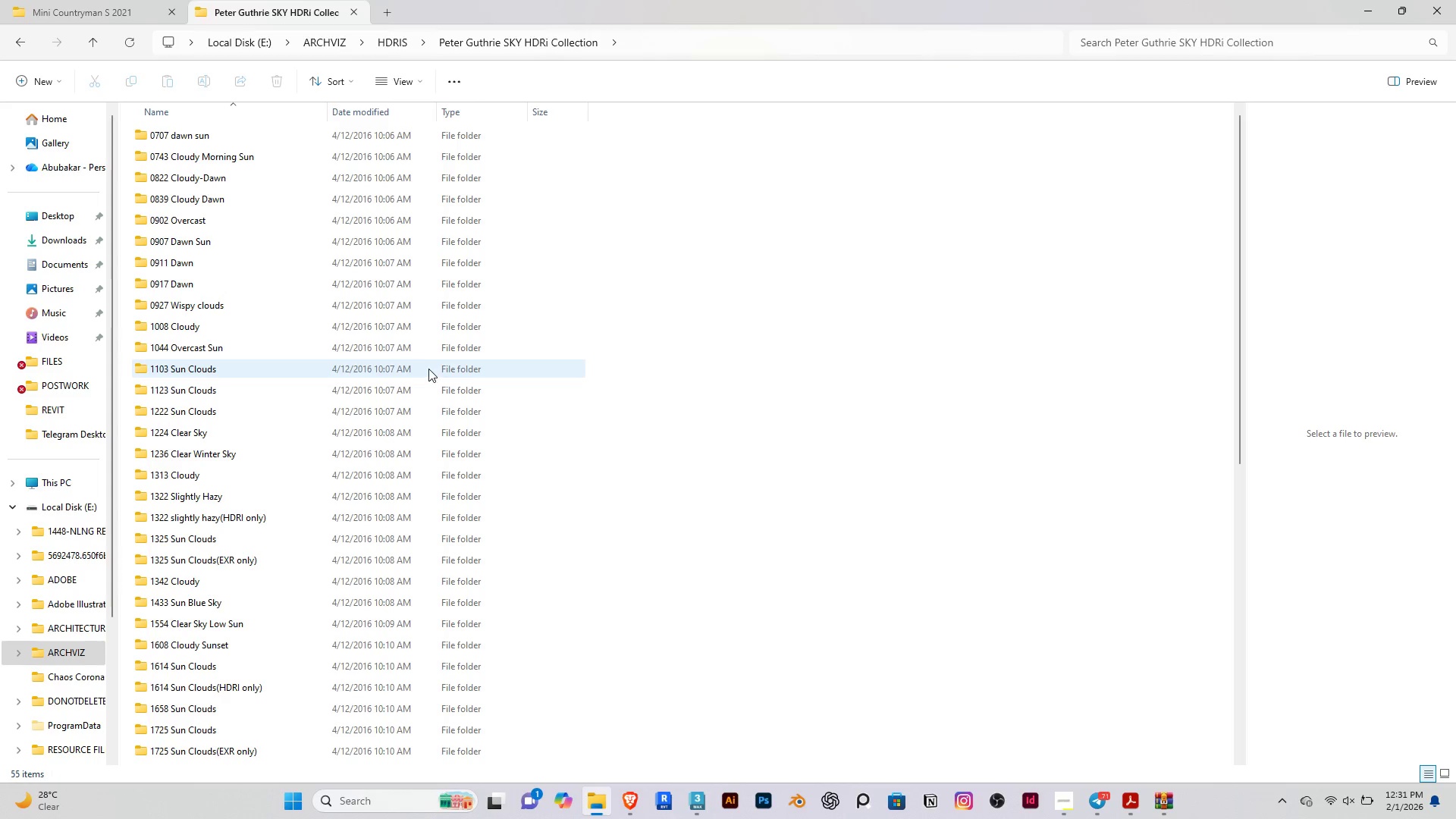 
scroll: coordinate [530, 543], scroll_direction: down, amount: 9.0
 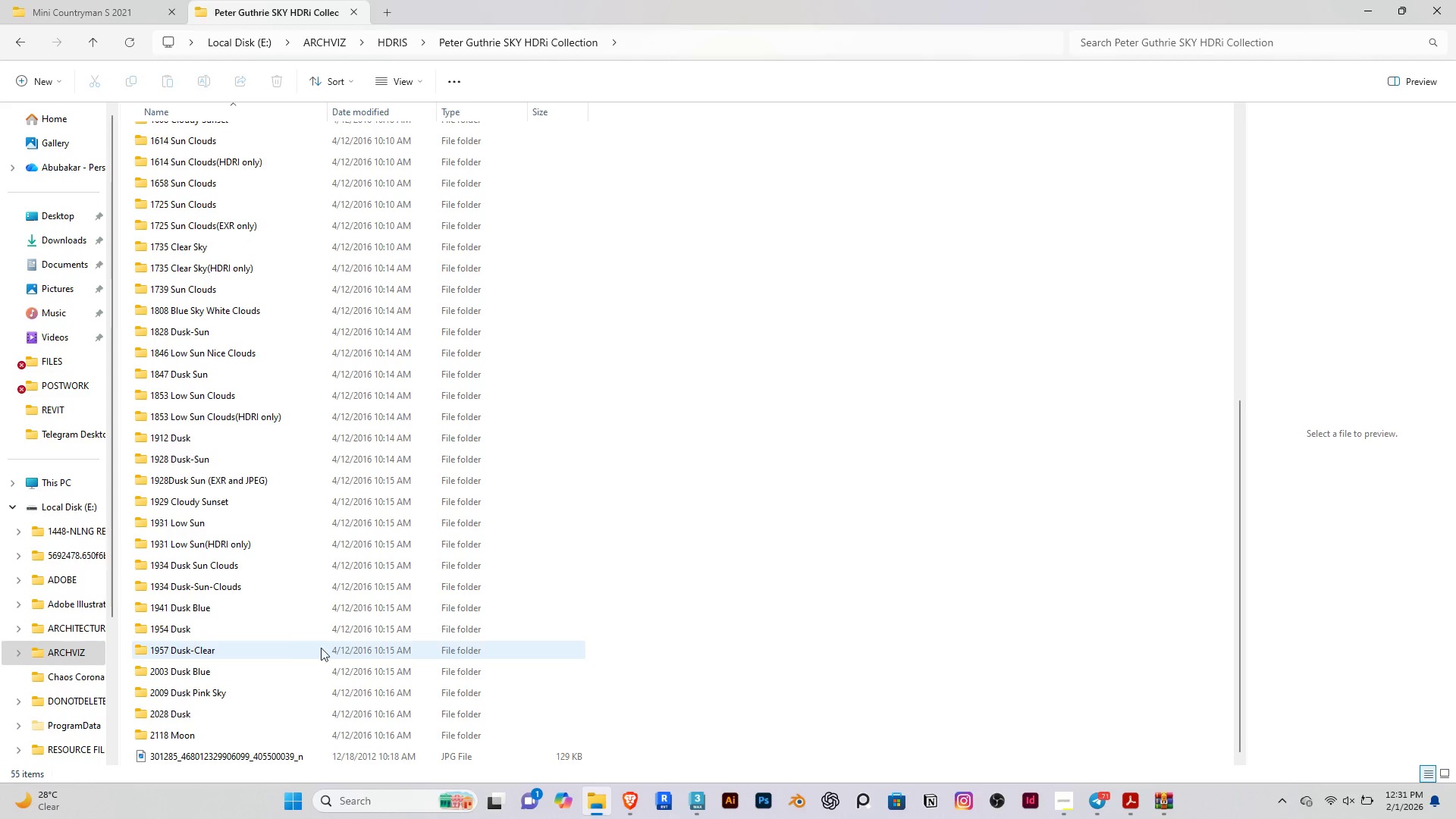 
double_click([265, 646])
 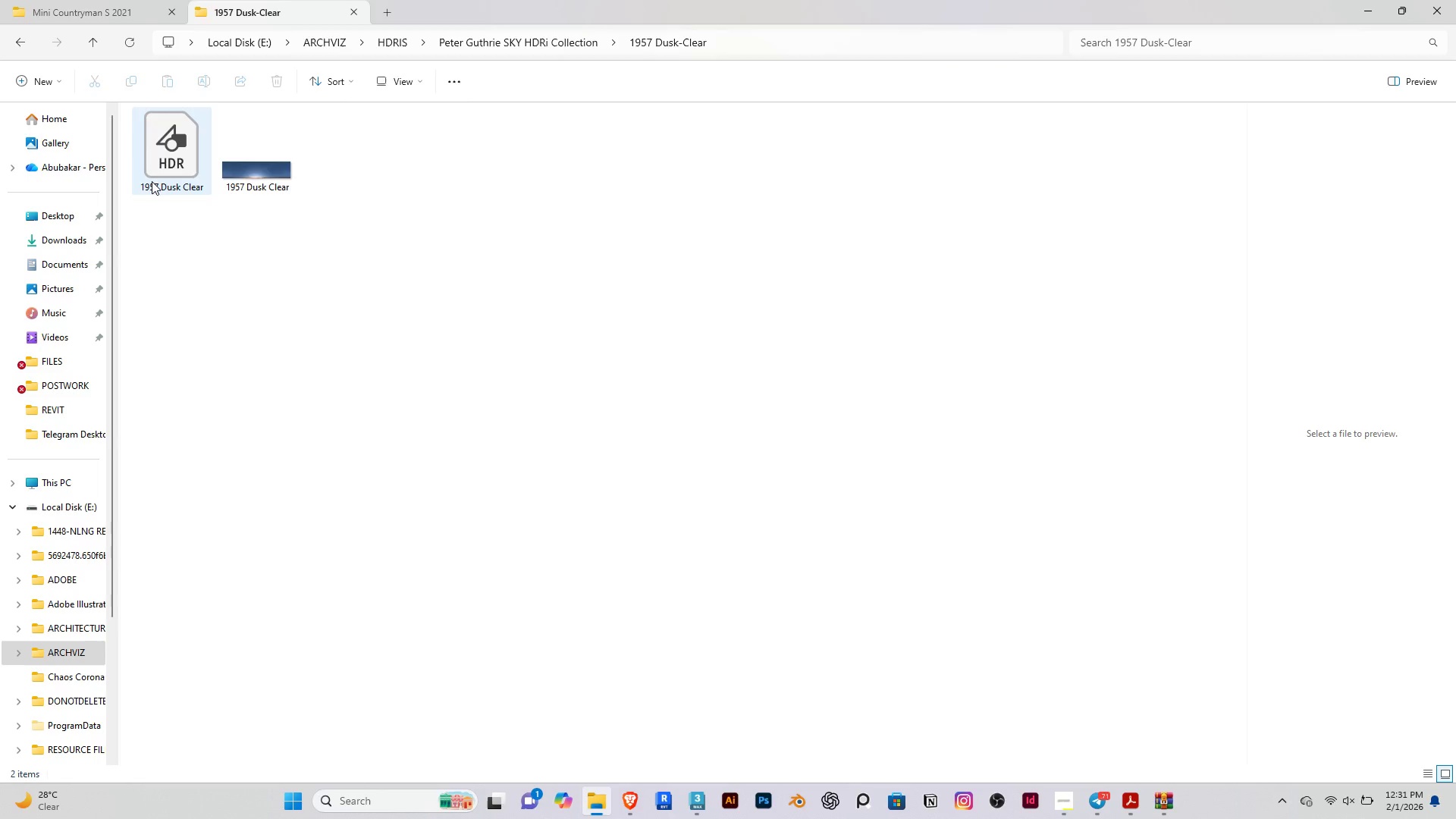 
left_click([231, 153])
 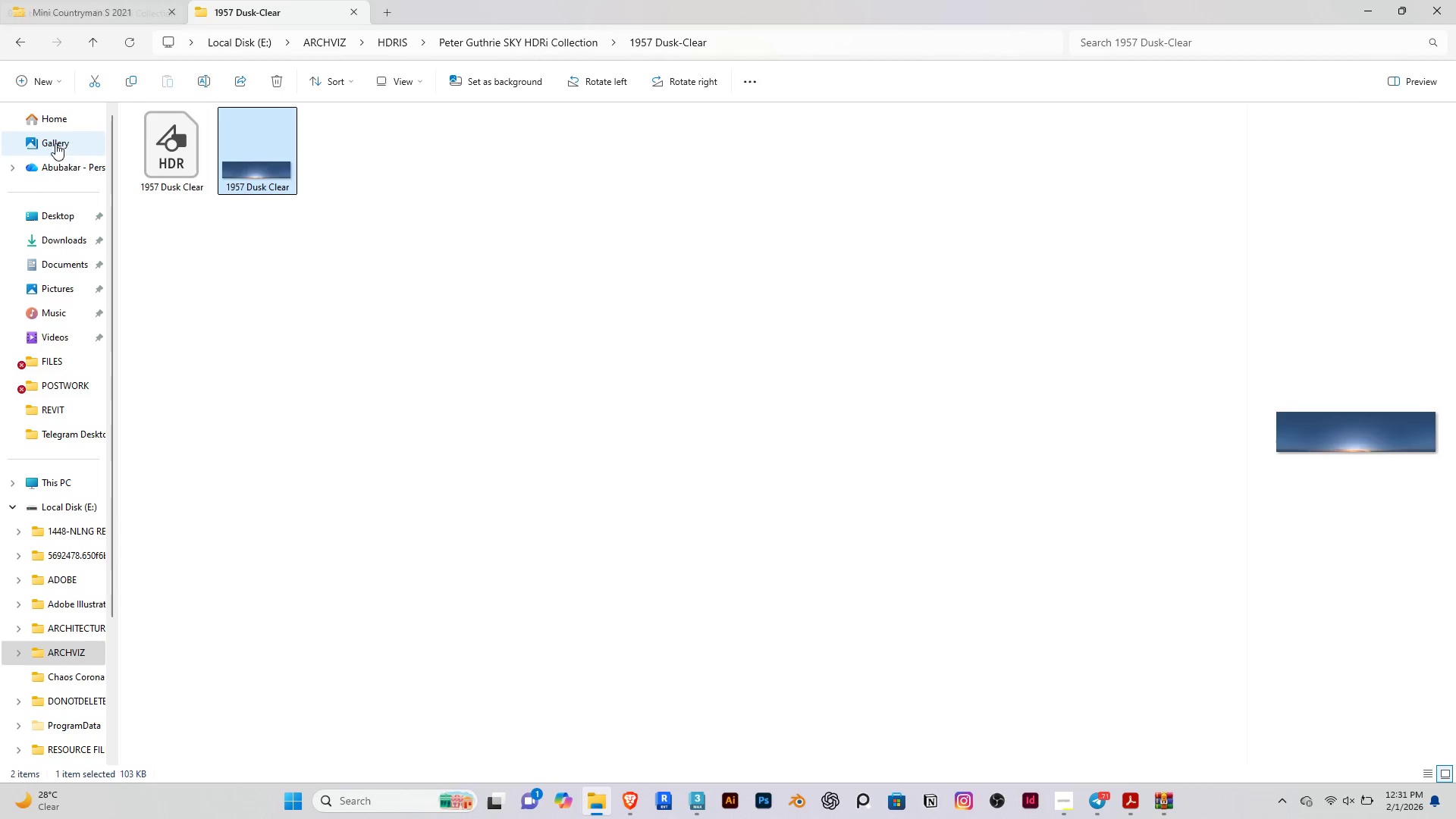 
left_click_drag(start_coordinate=[160, 155], to_coordinate=[155, 155])
 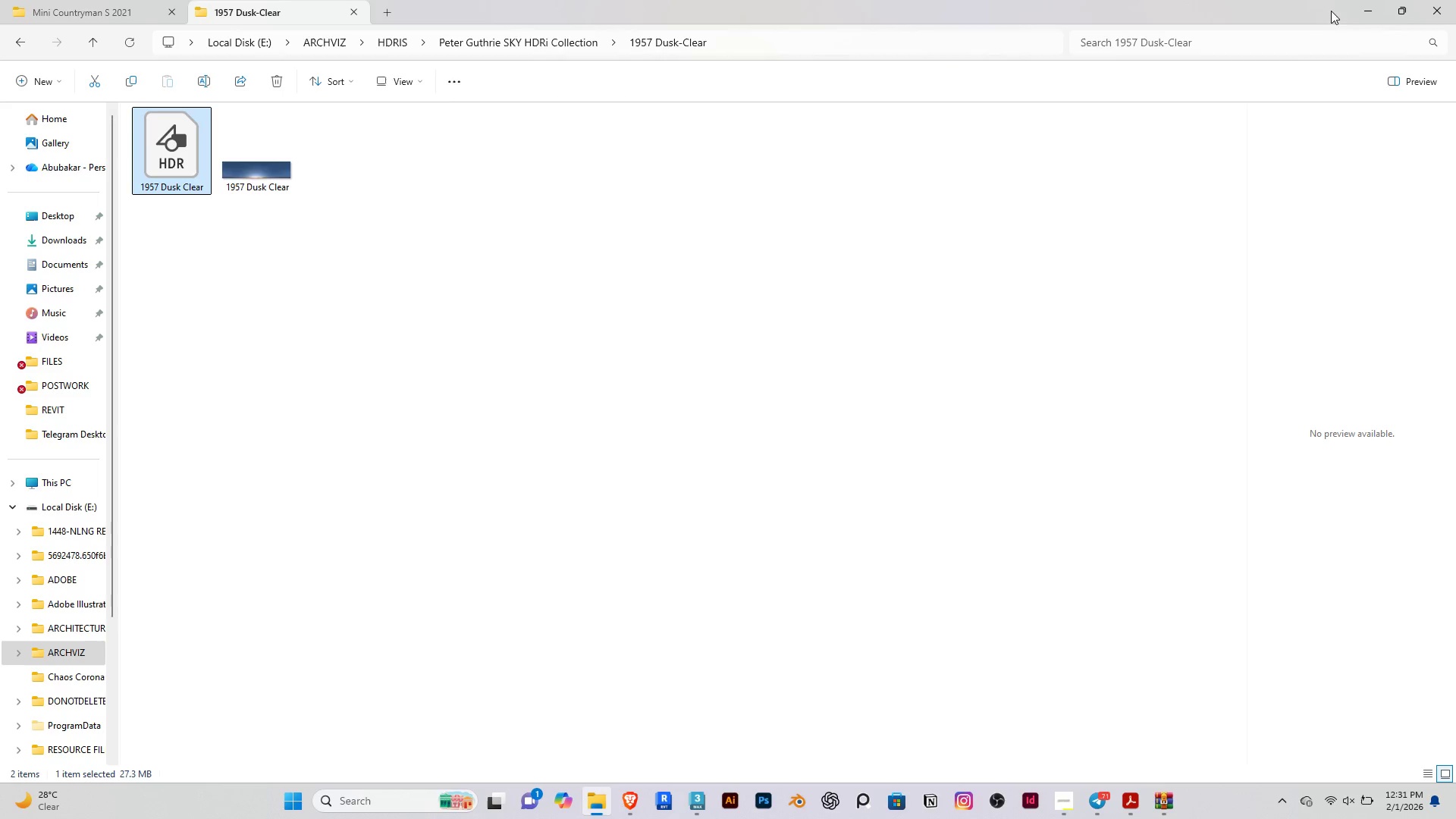 
left_click_drag(start_coordinate=[1301, 11], to_coordinate=[450, 238])
 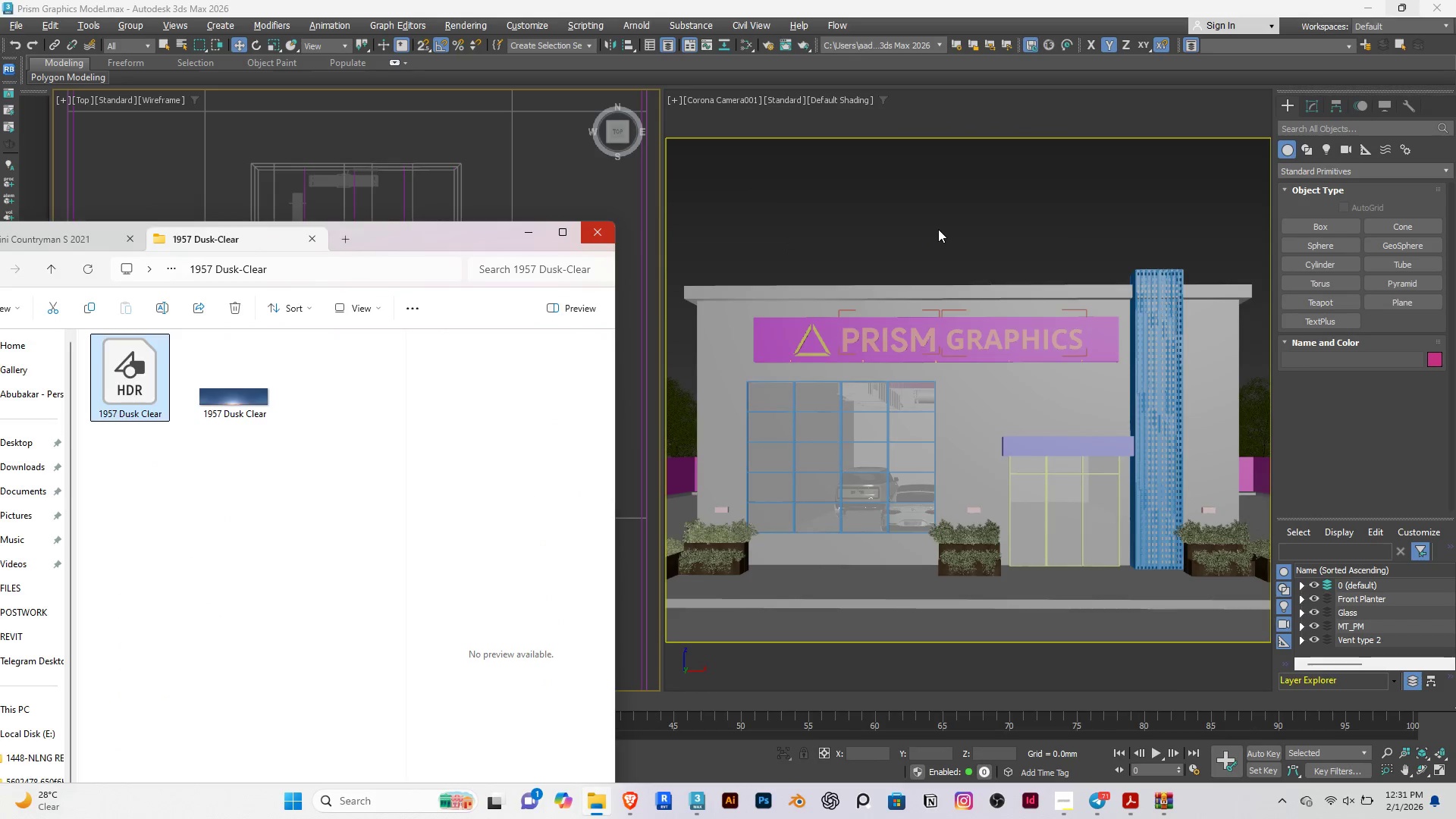 
left_click([938, 229])
 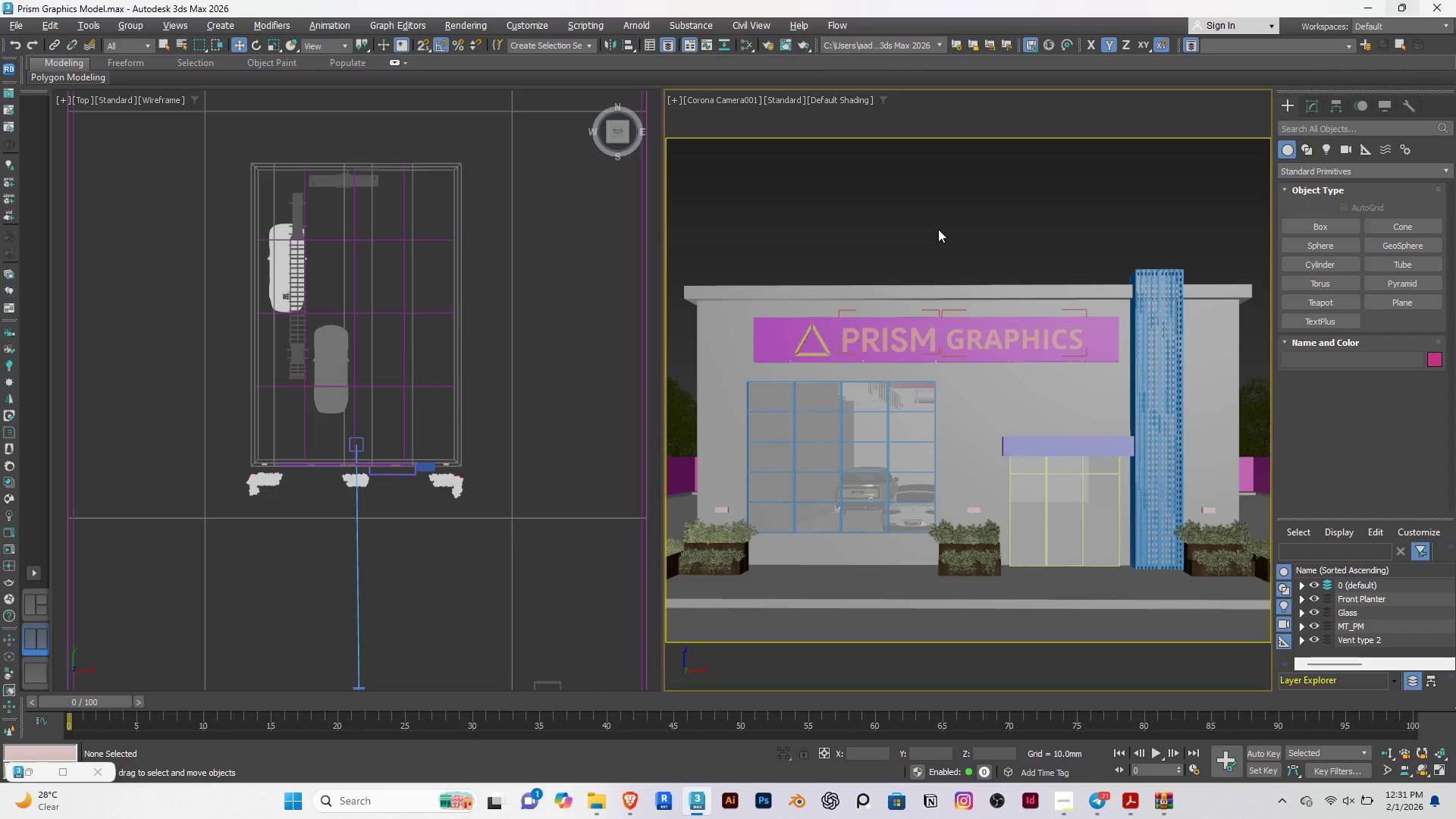 
key(F10)
 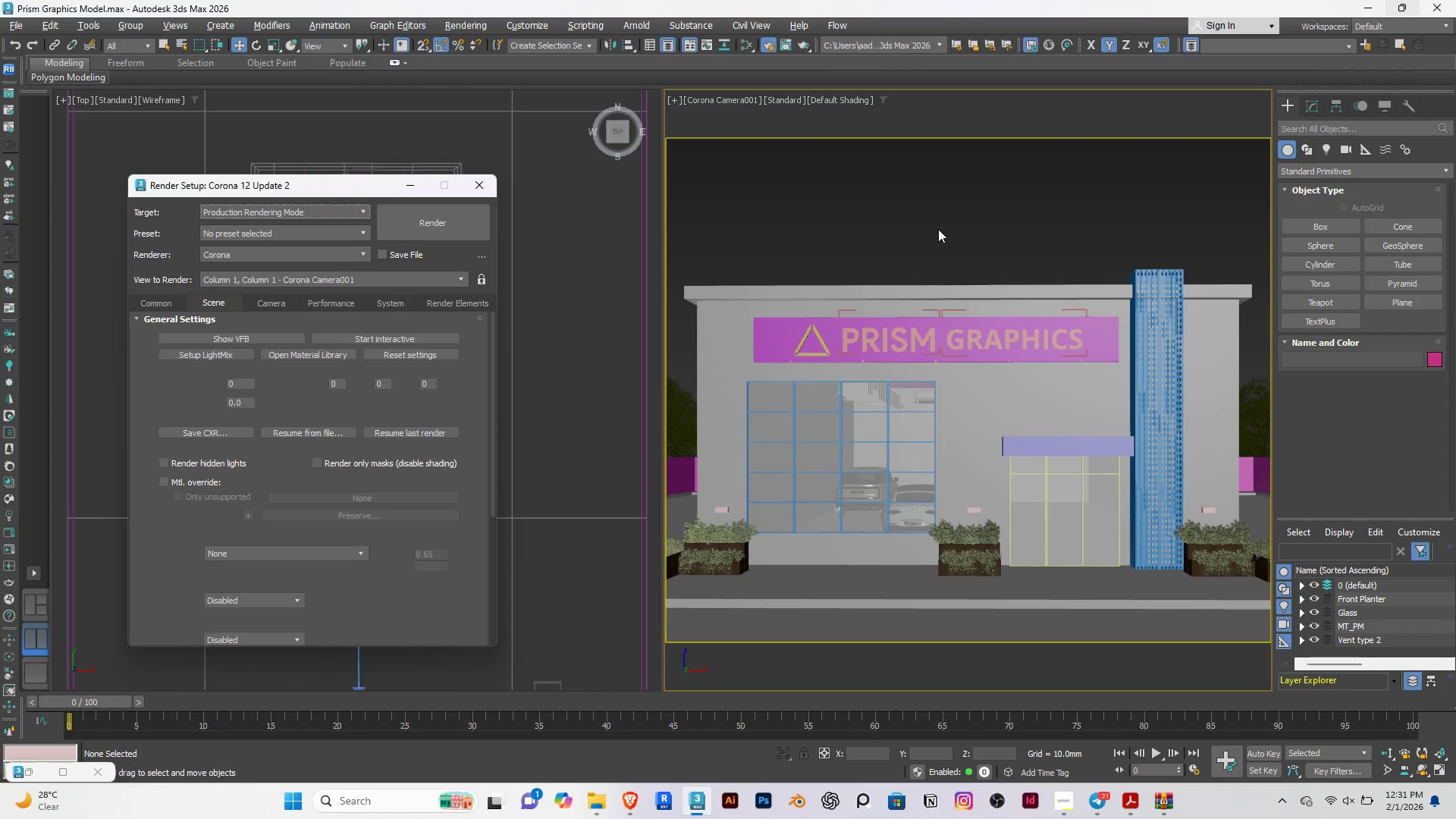 
left_click([864, 218])
 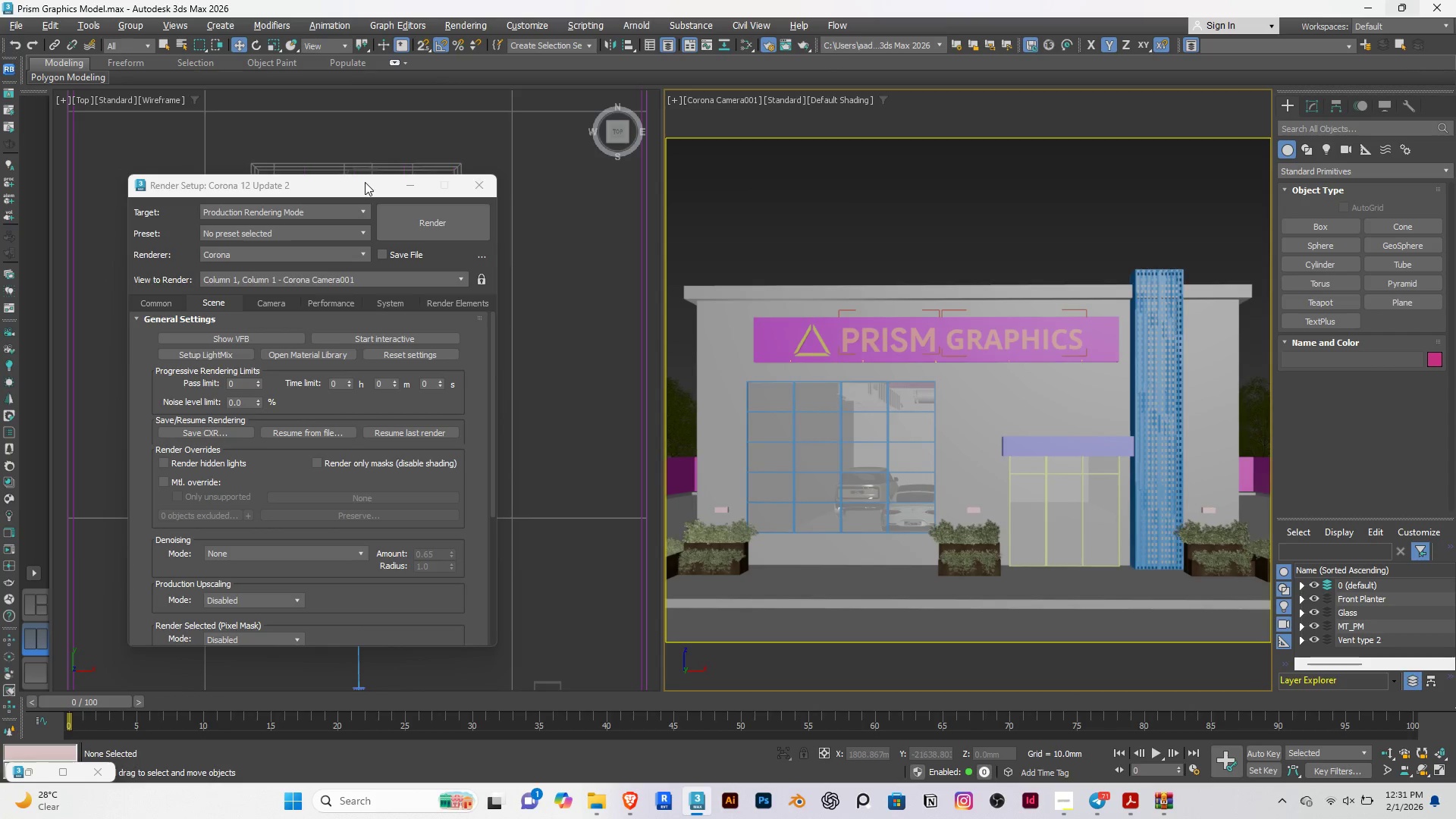 
wait(8.73)
 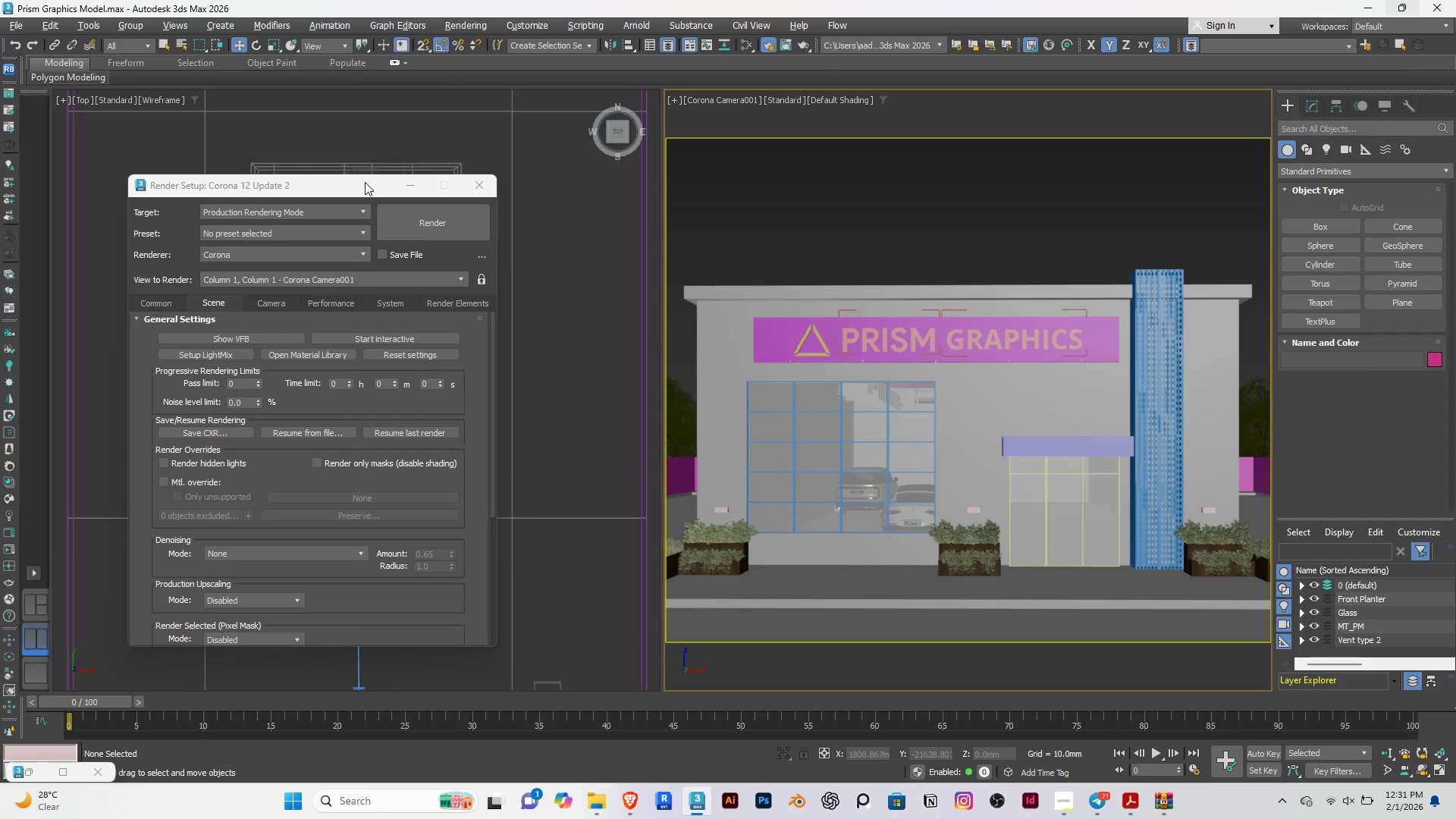 
left_click([413, 193])
 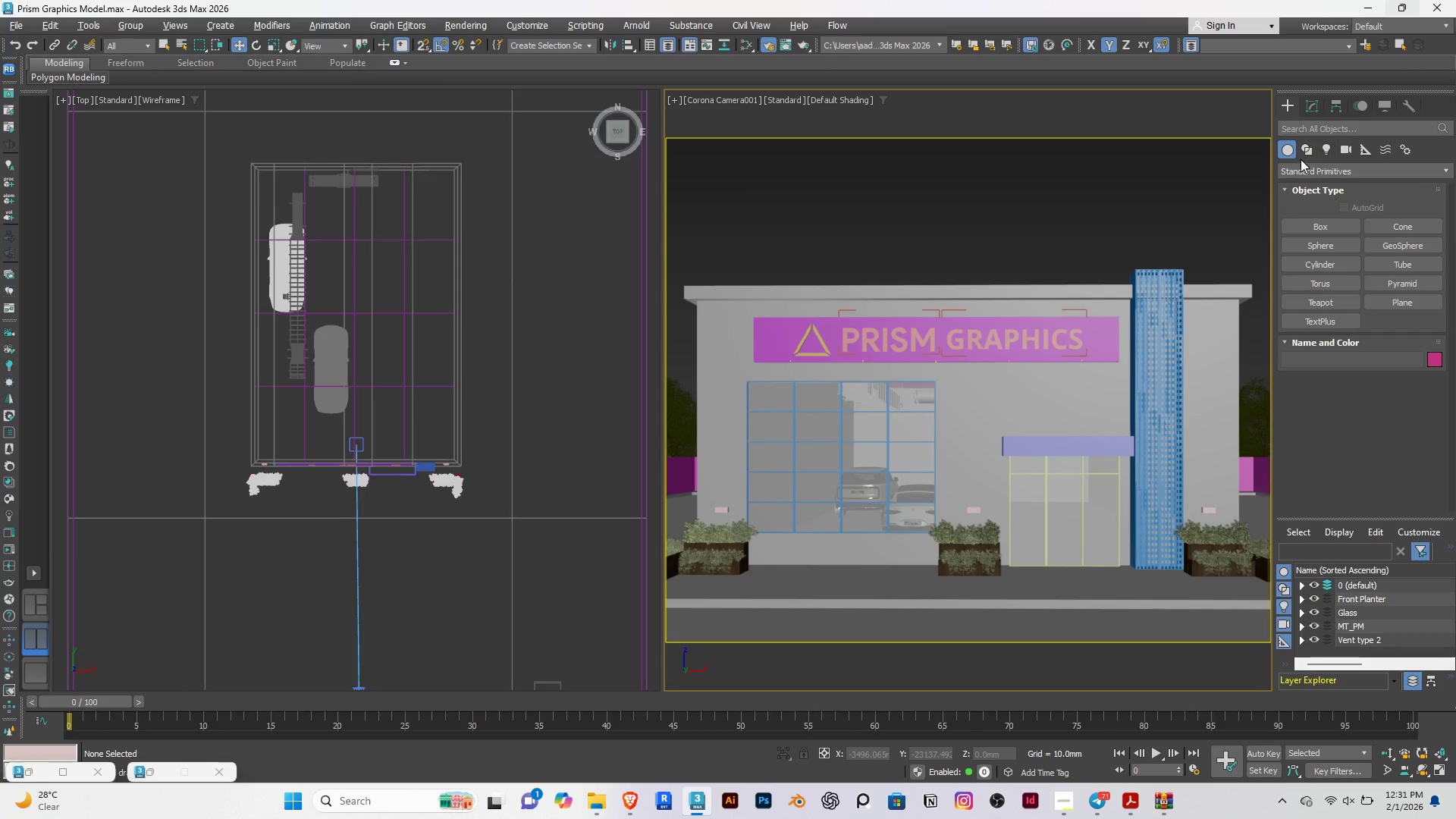 
left_click([1306, 149])
 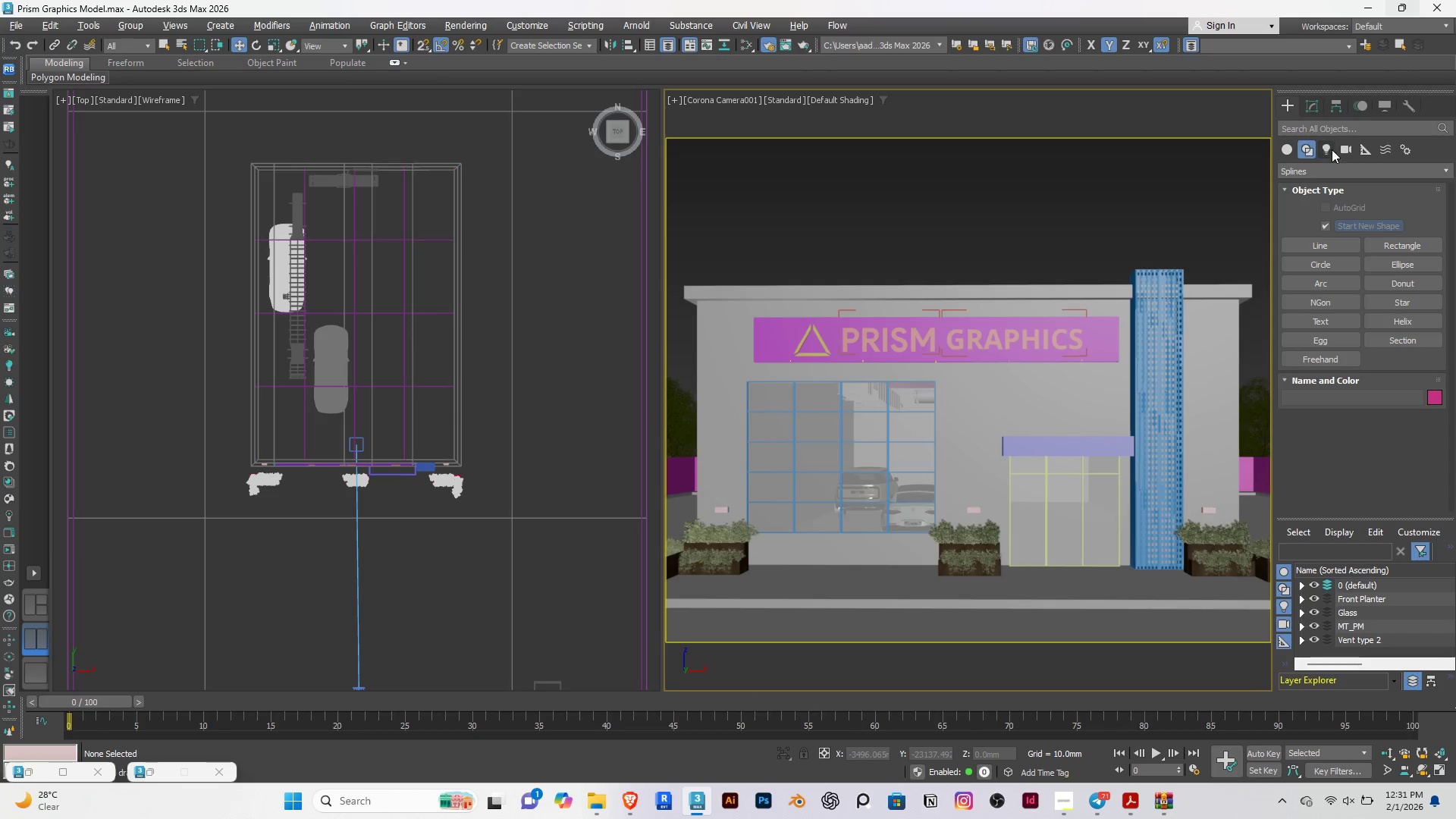 
left_click([1332, 149])
 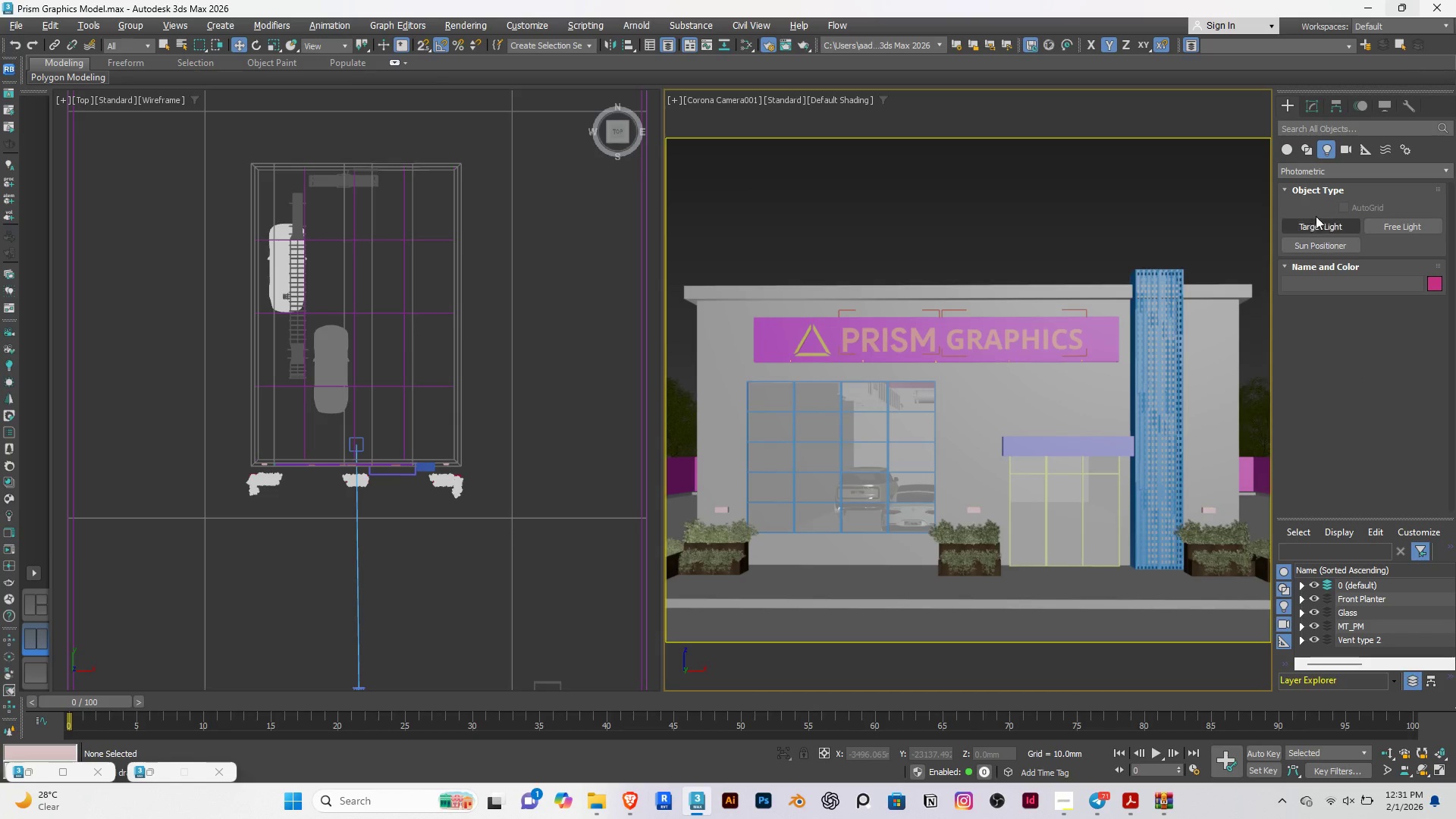 
mouse_move([1313, 155])
 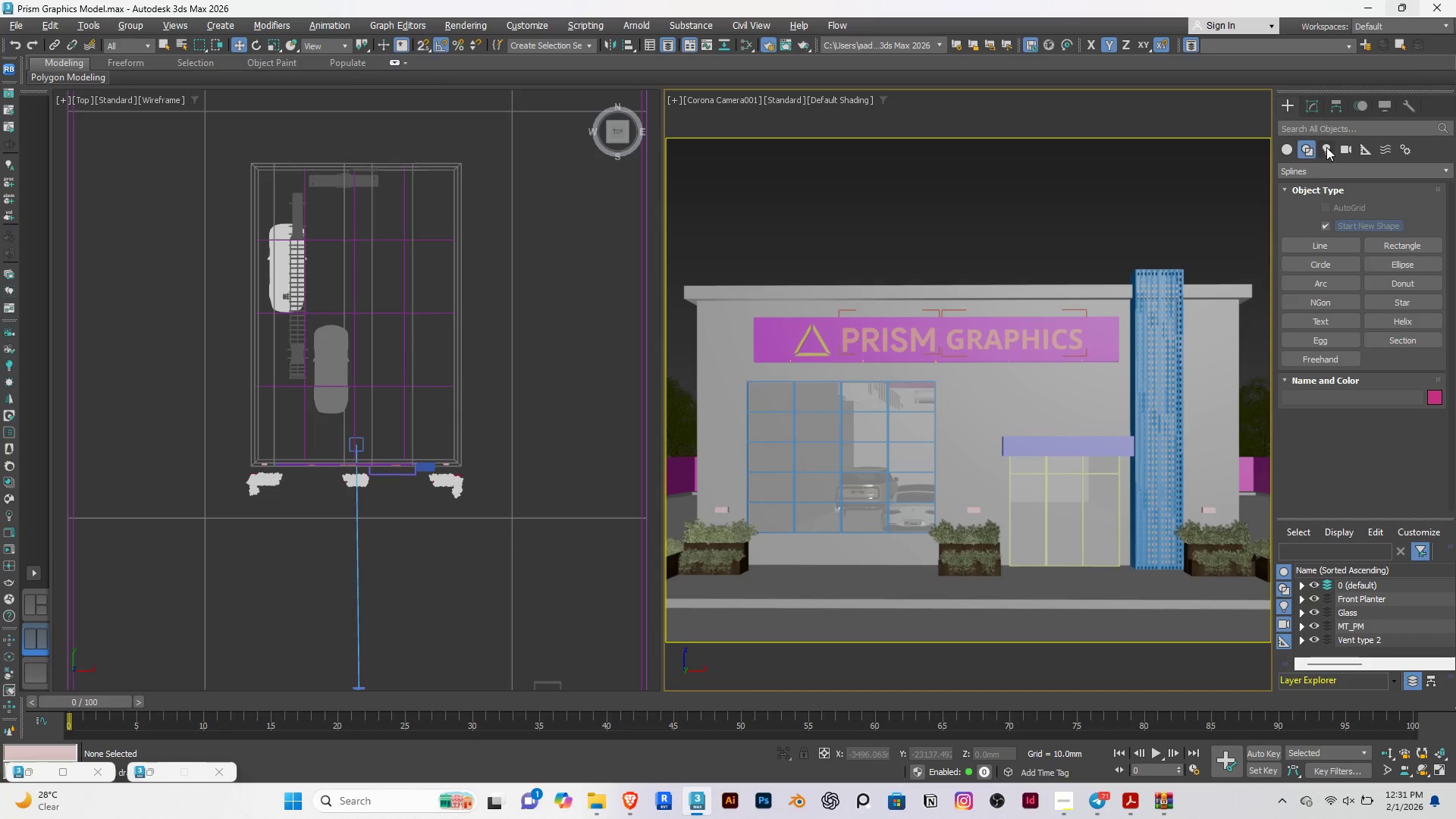 
left_click([1326, 147])
 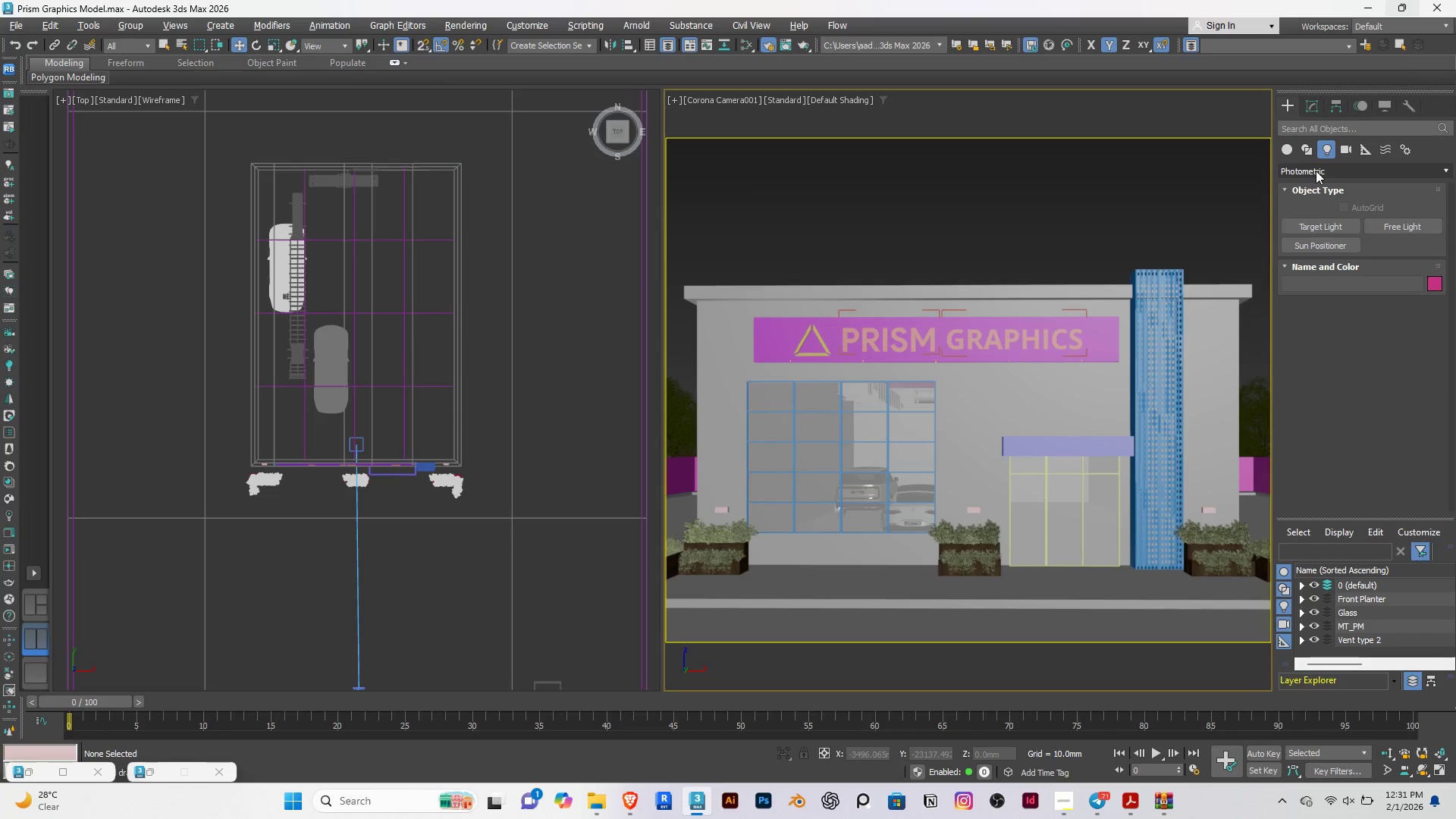 
double_click([1316, 171])
 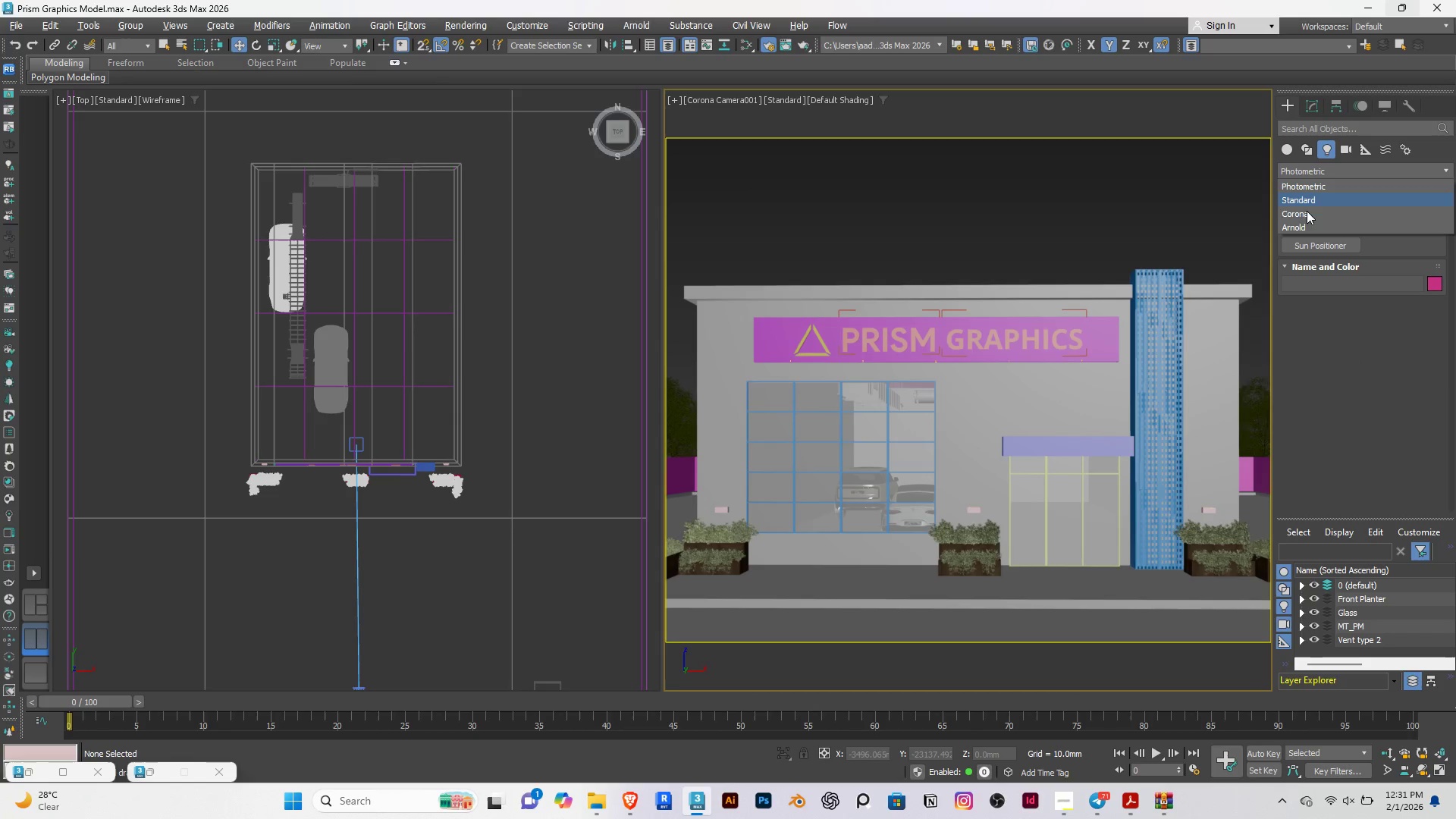 
left_click([1307, 214])
 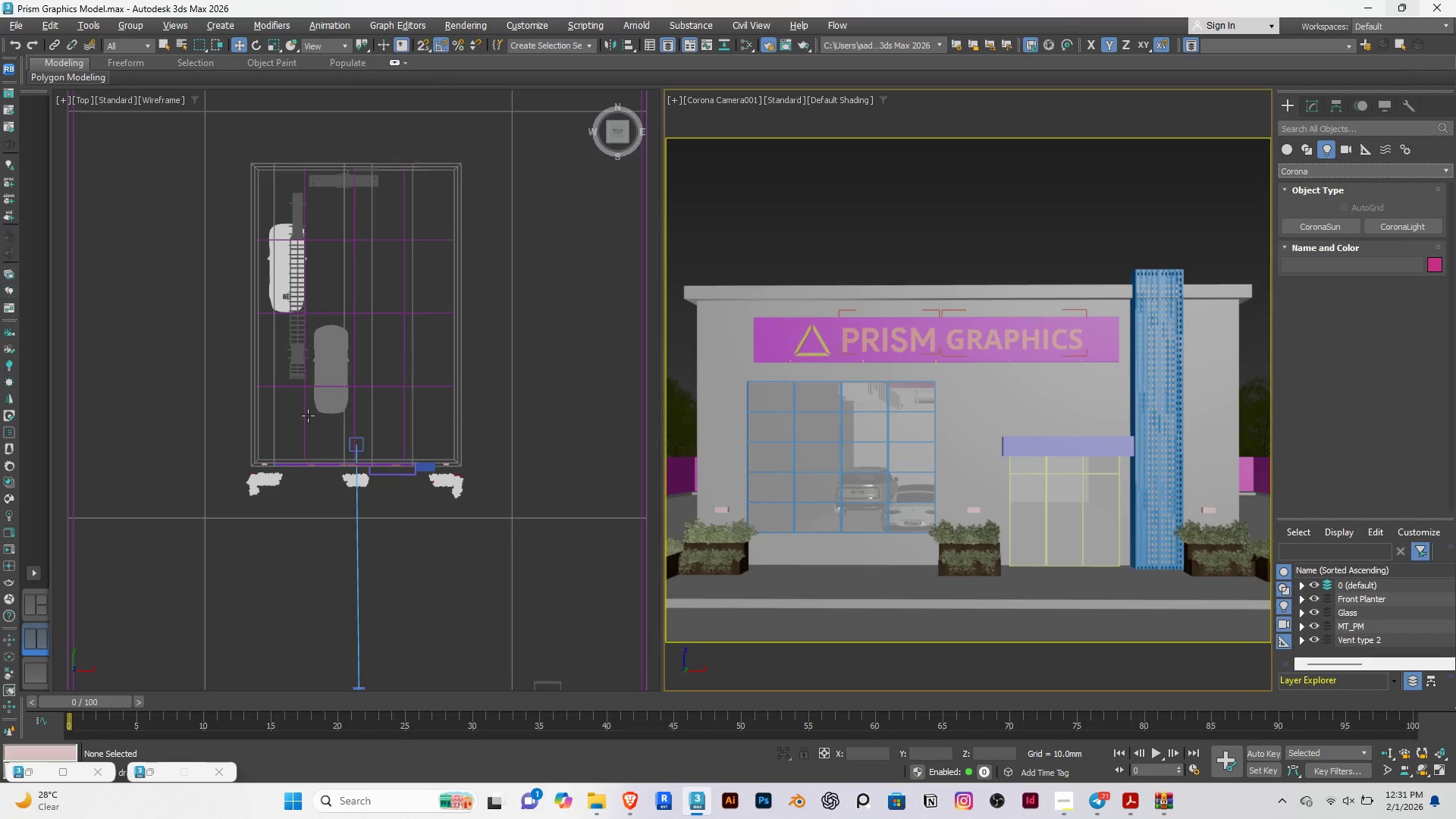 
scroll: coordinate [244, 496], scroll_direction: down, amount: 9.0
 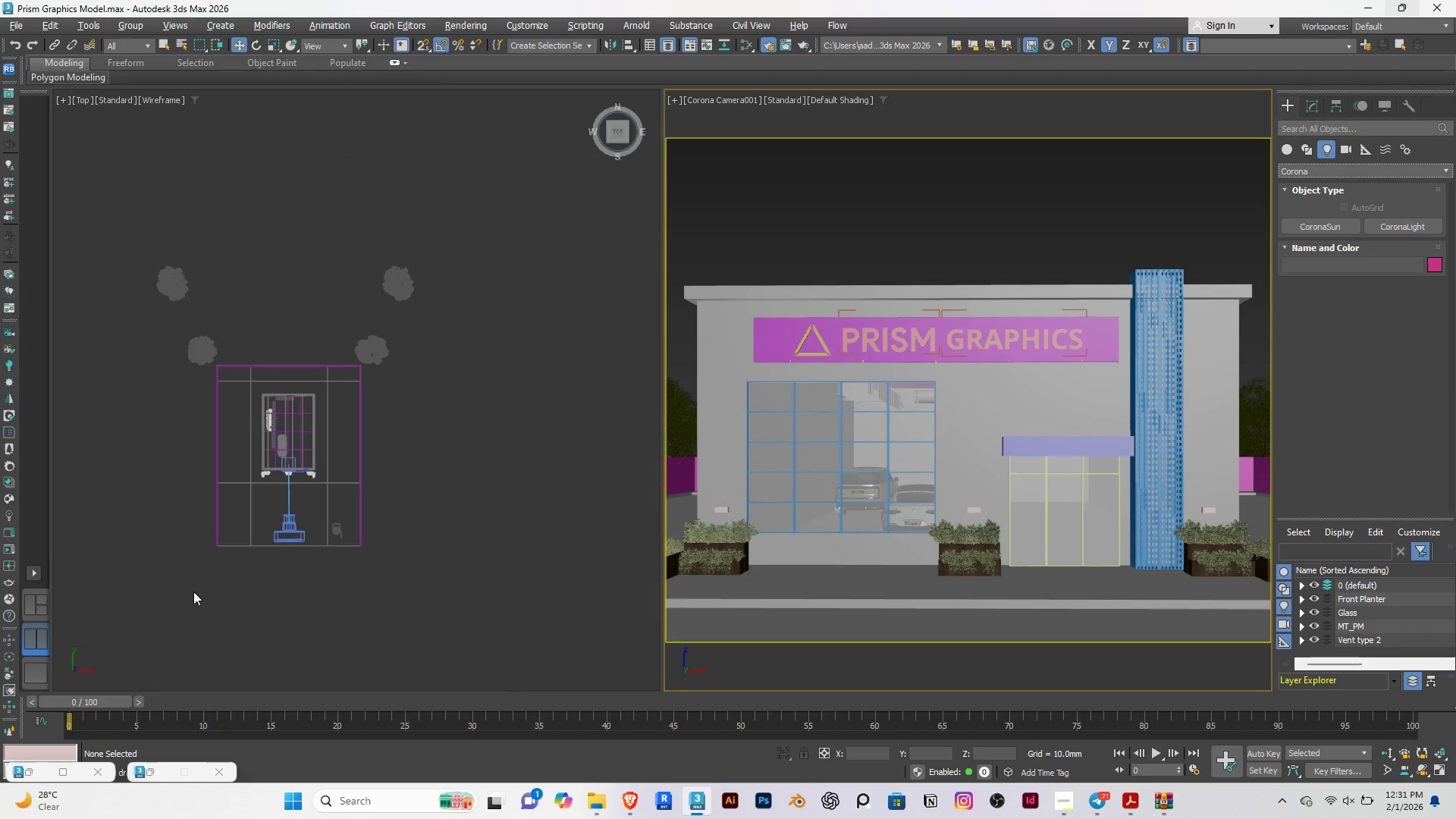 
left_click([1327, 224])
 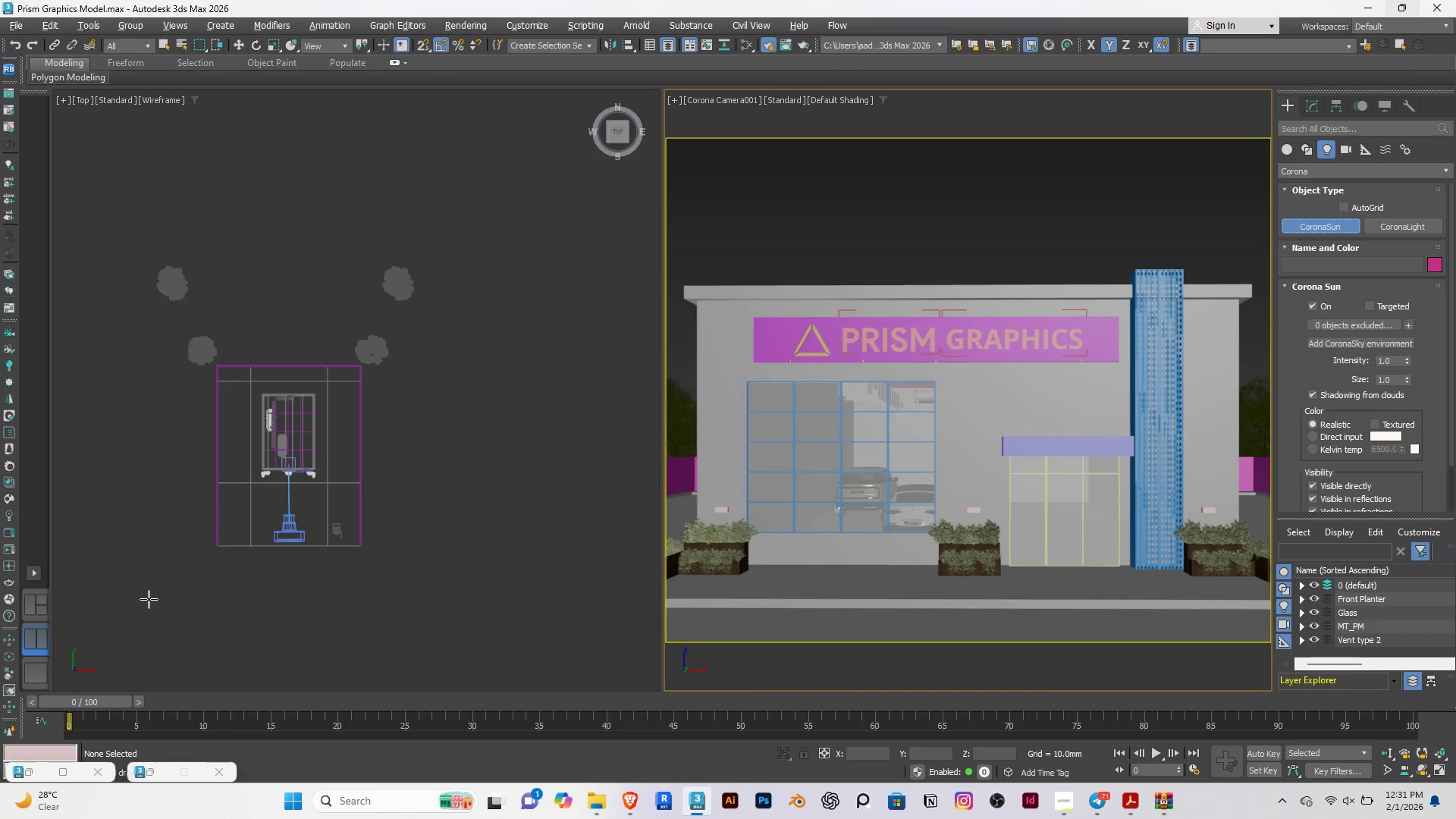 
left_click_drag(start_coordinate=[128, 586], to_coordinate=[290, 452])
 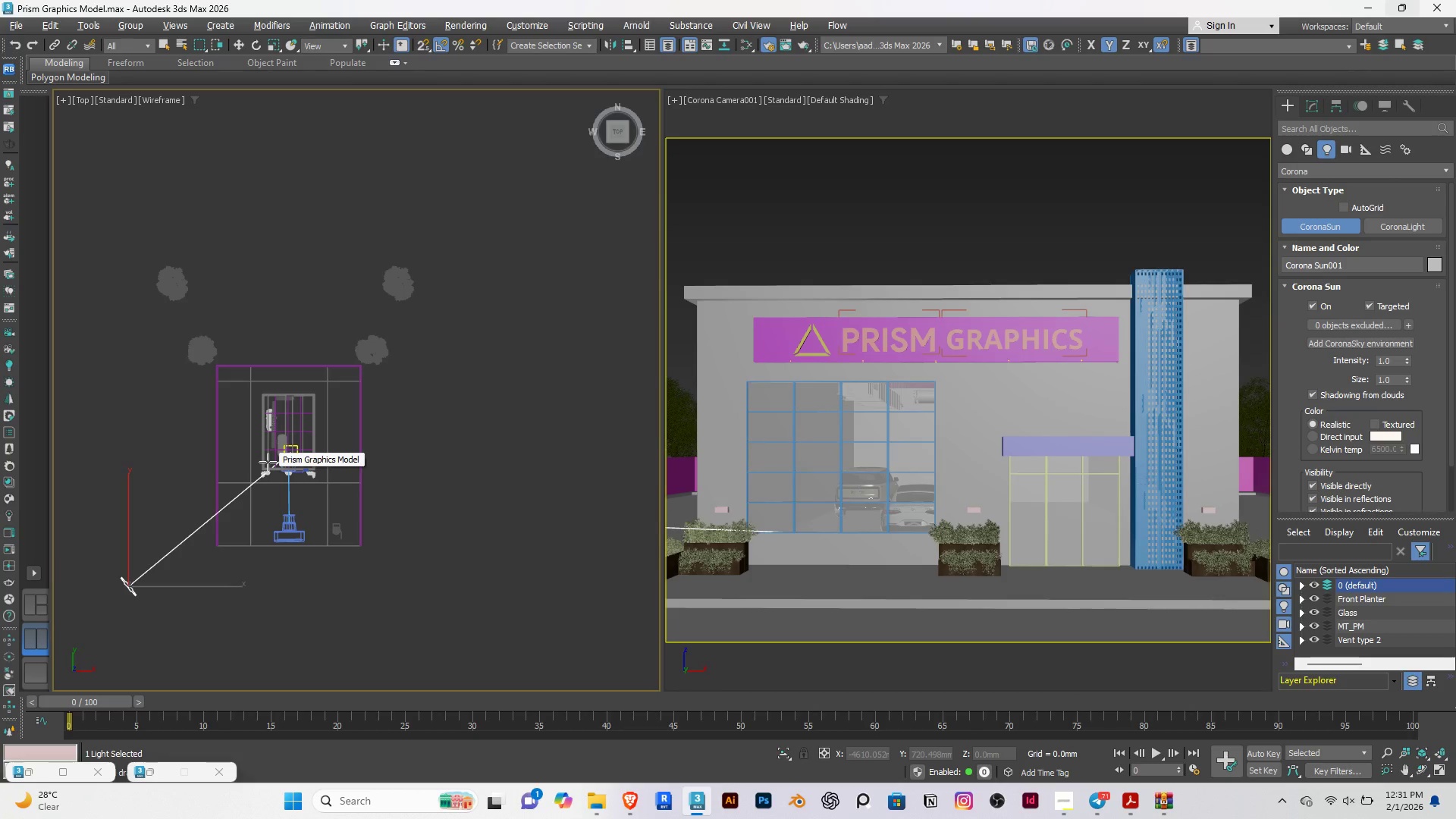 
wait(5.03)
 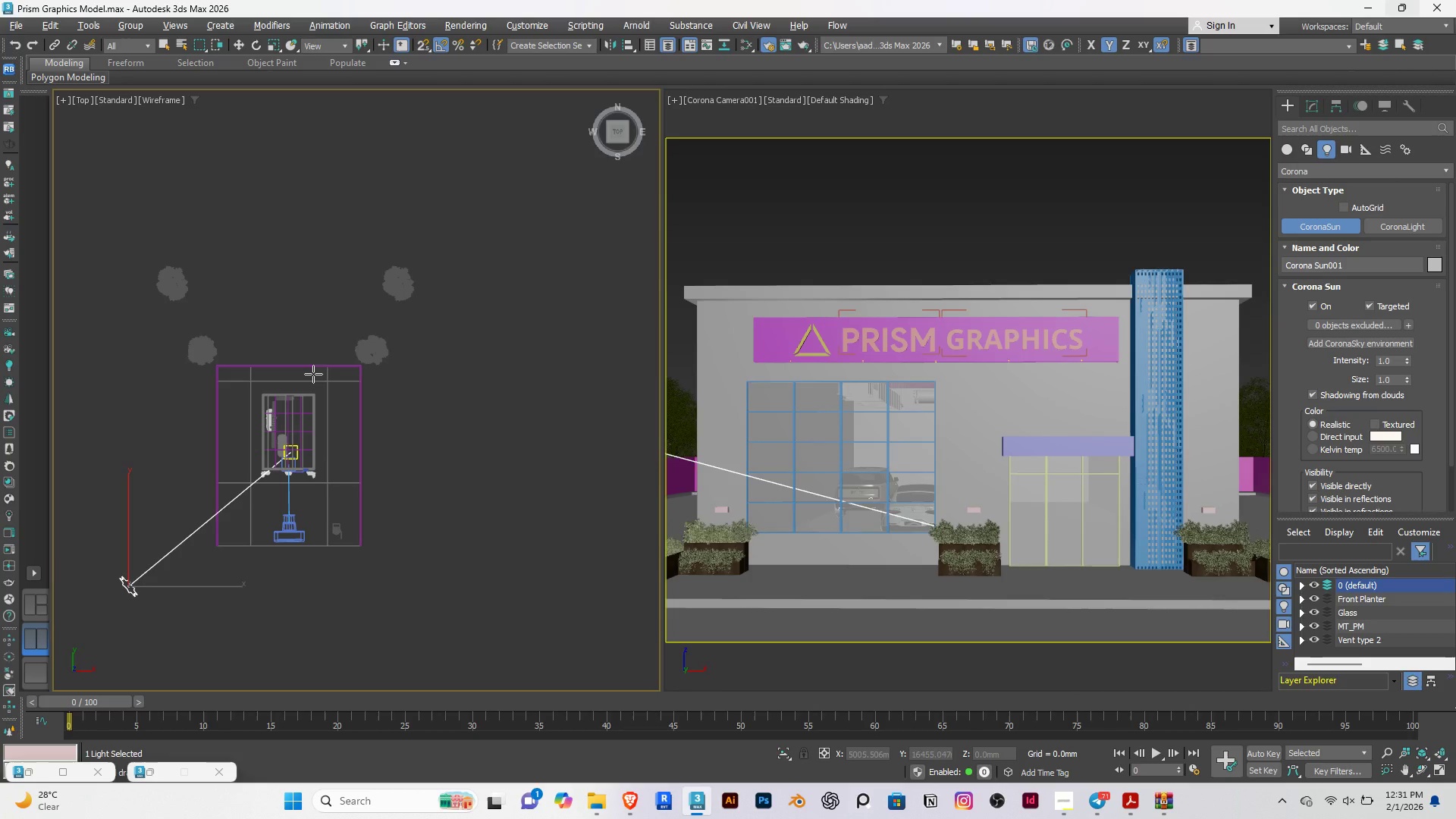 
left_click([263, 463])
 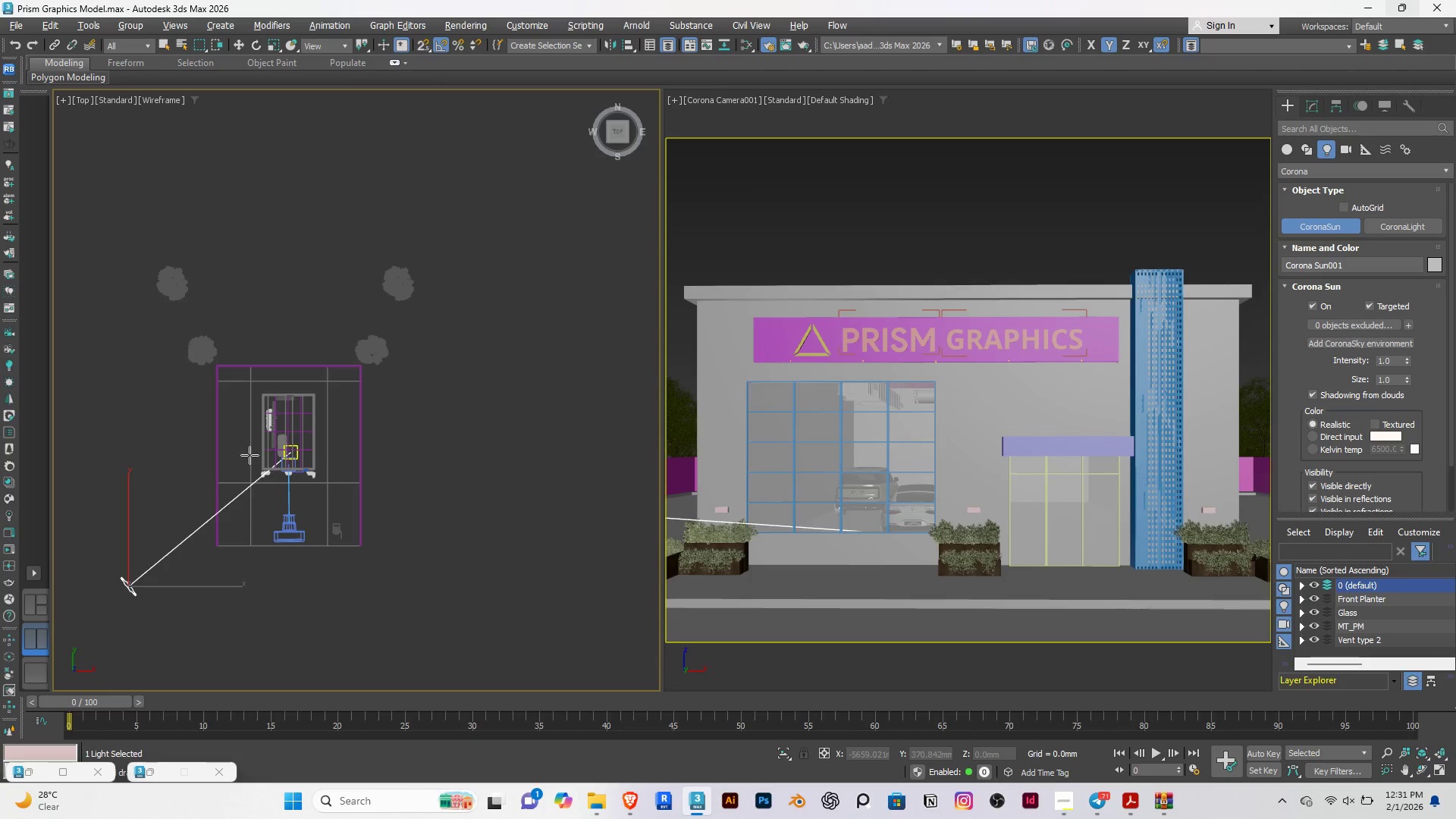 
right_click([247, 452])
 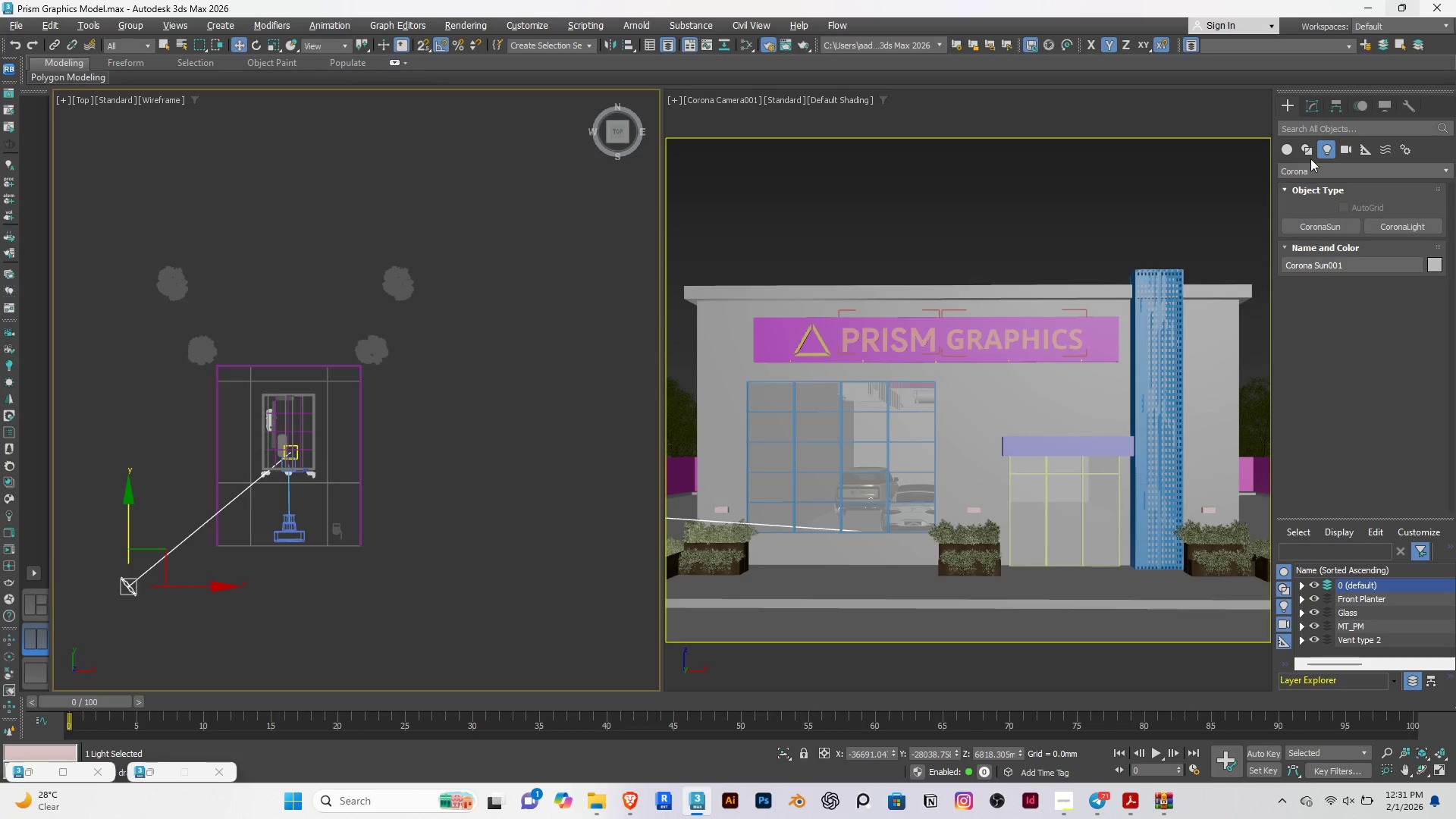 
left_click([1308, 106])
 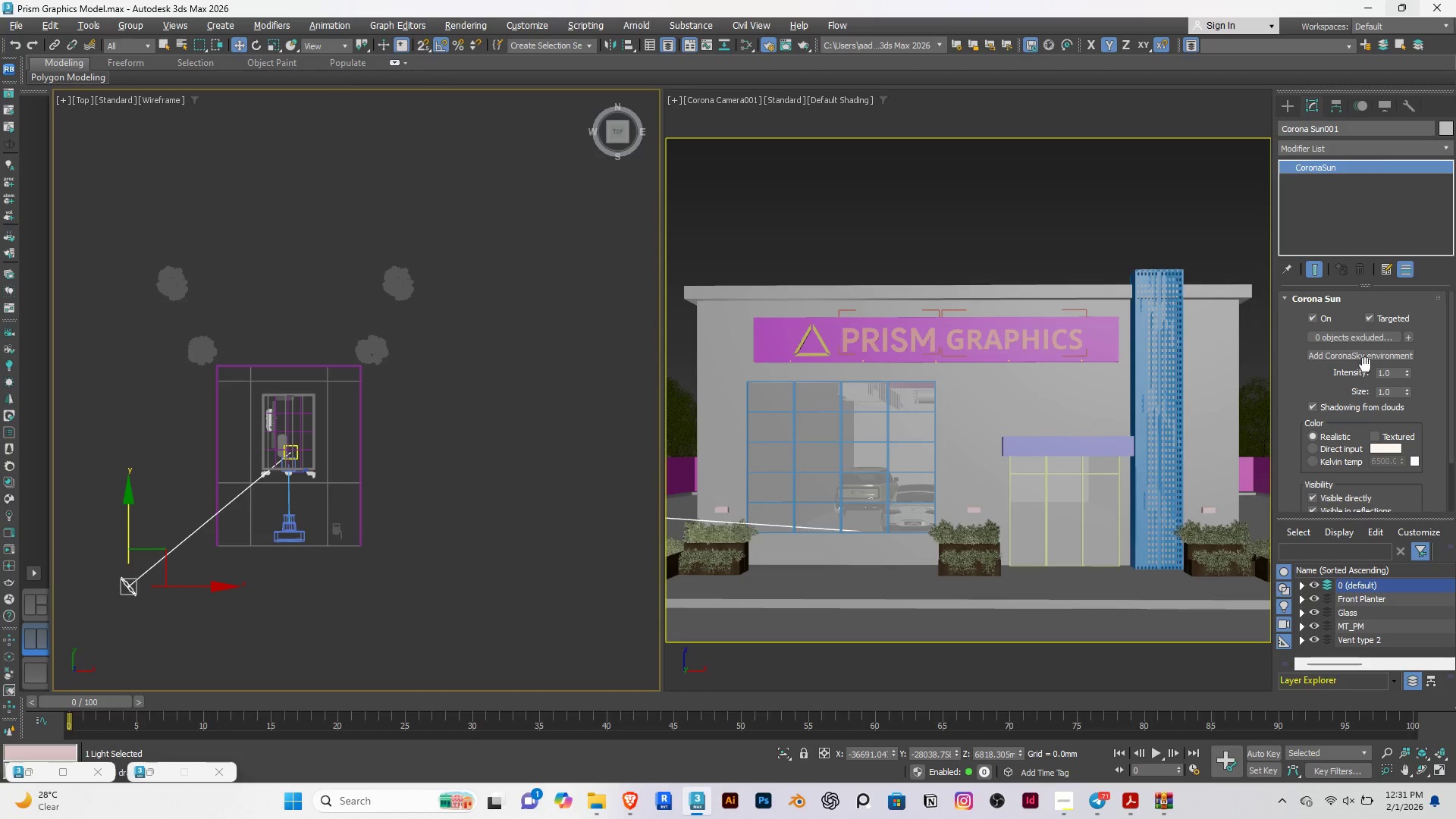 
left_click([1329, 353])
 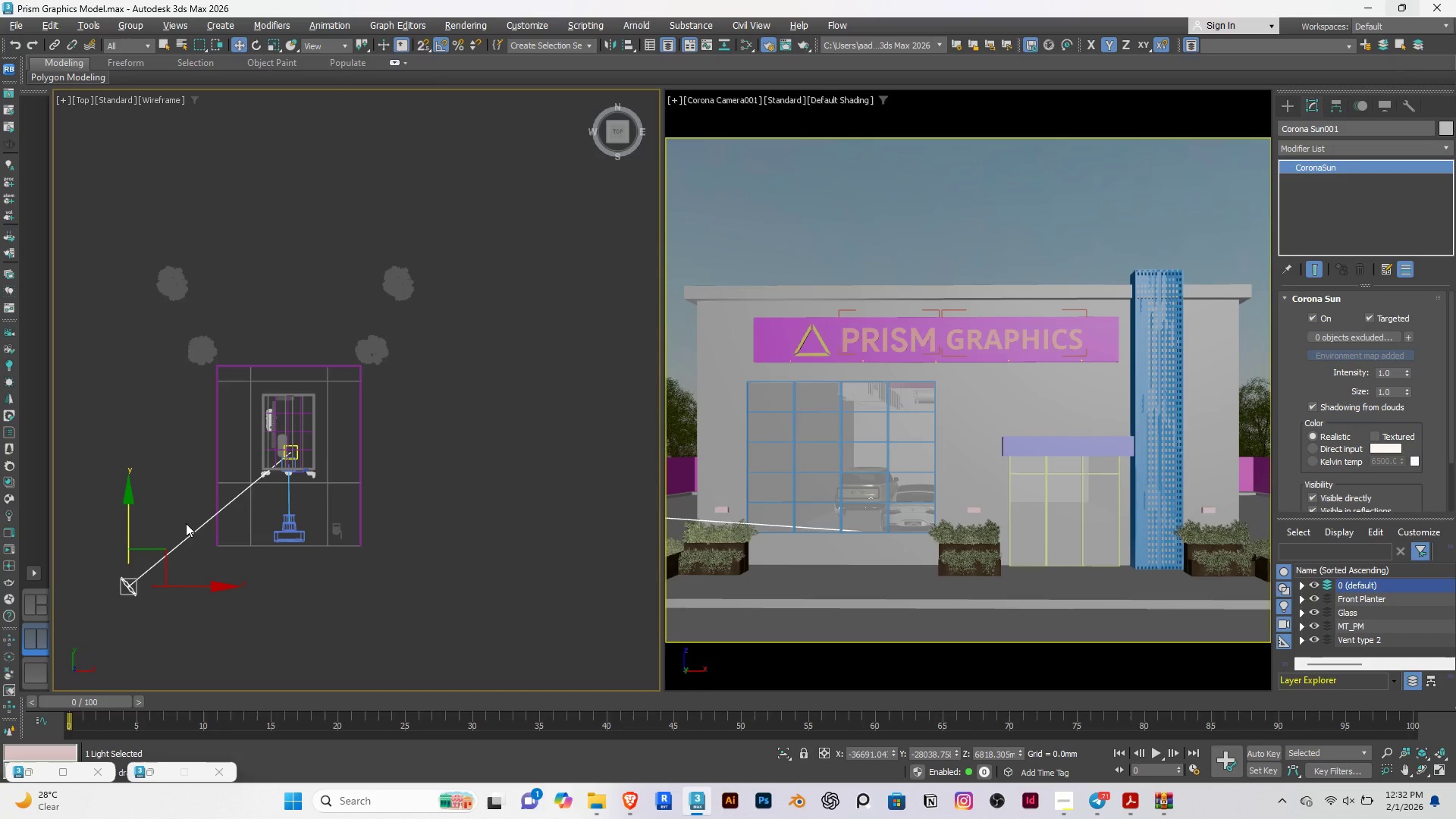 
wait(5.34)
 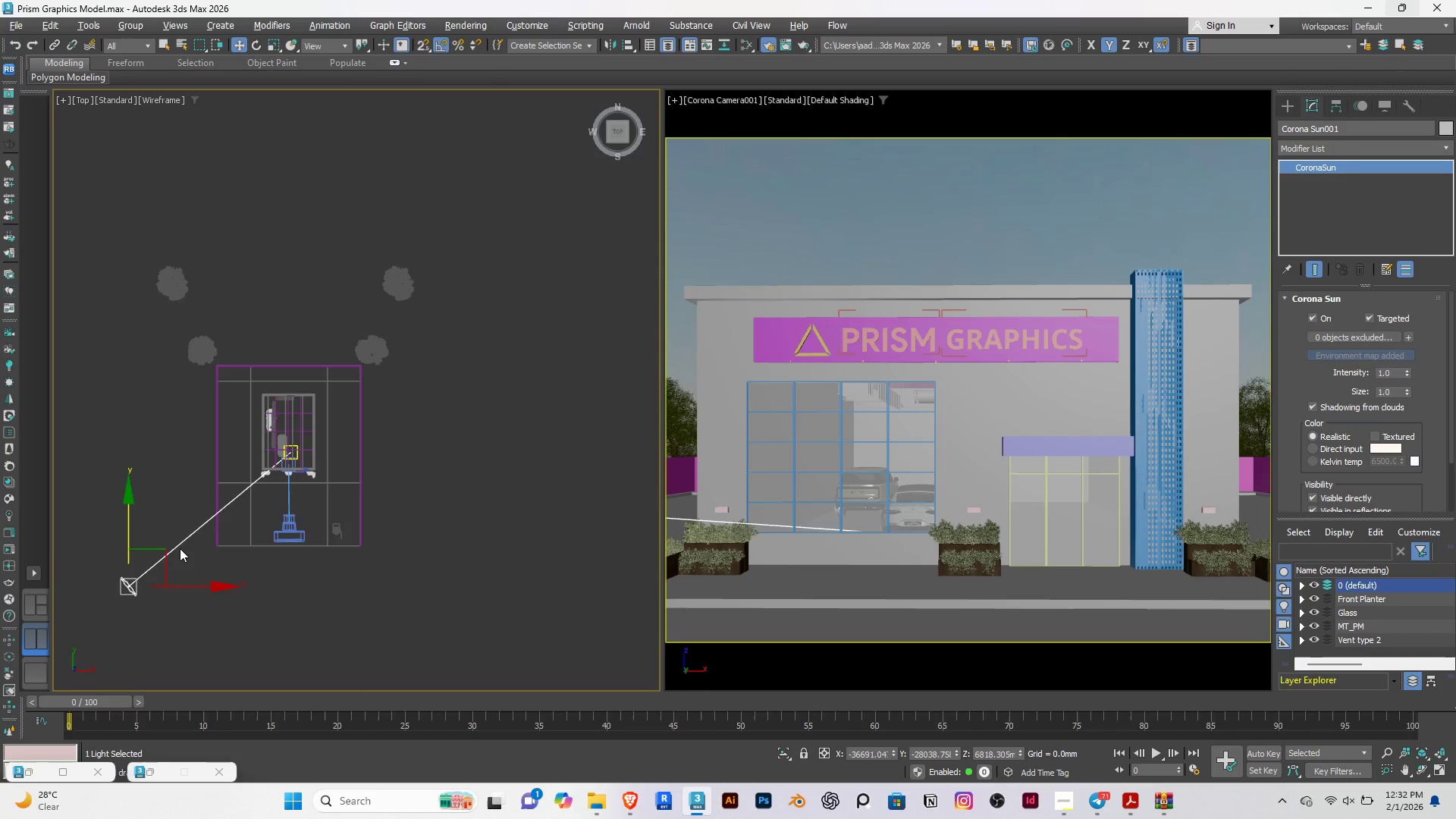 
hold_key(key=AltRight, duration=1.01)
 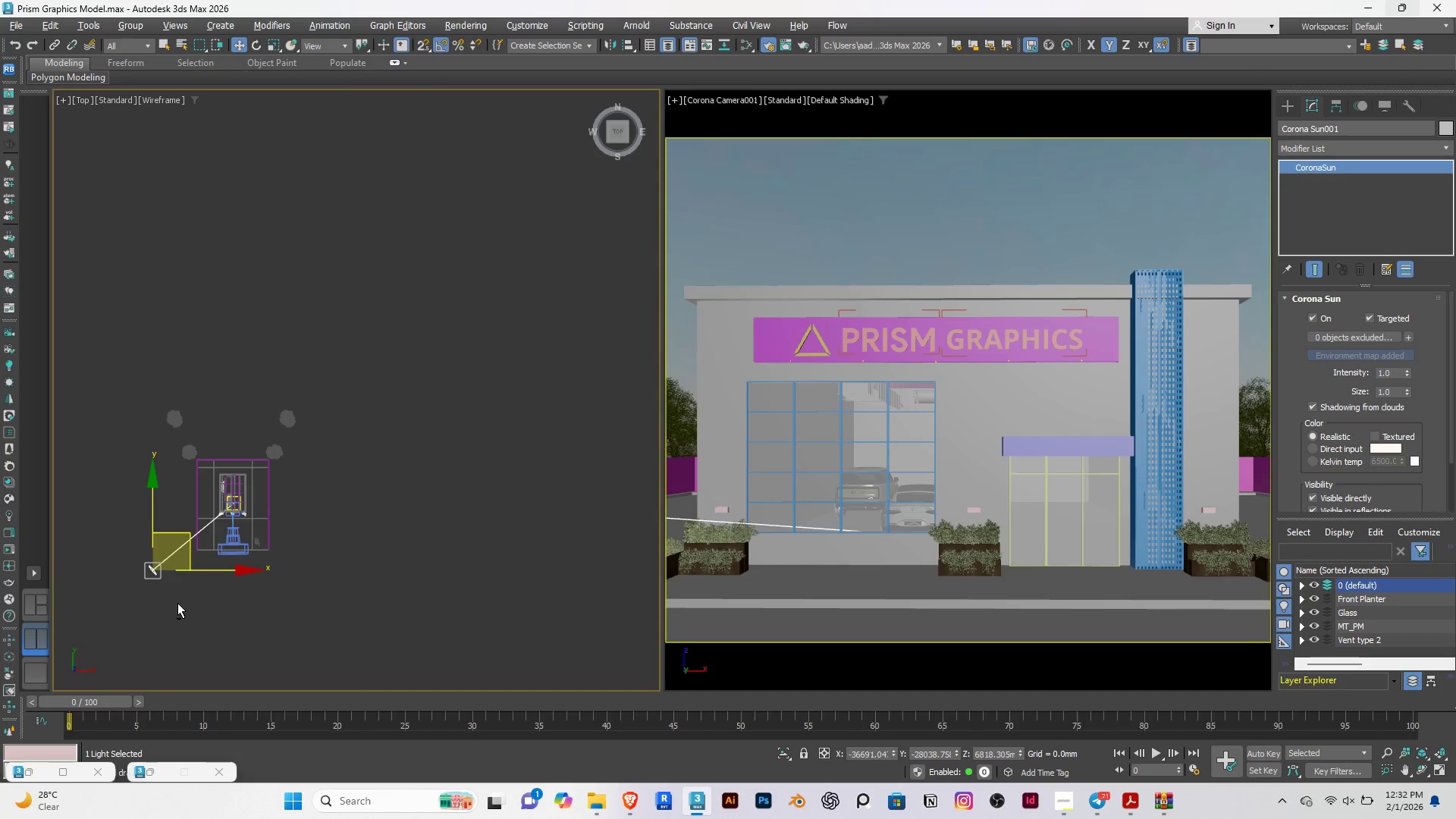 
scroll: coordinate [173, 561], scroll_direction: down, amount: 3.0
 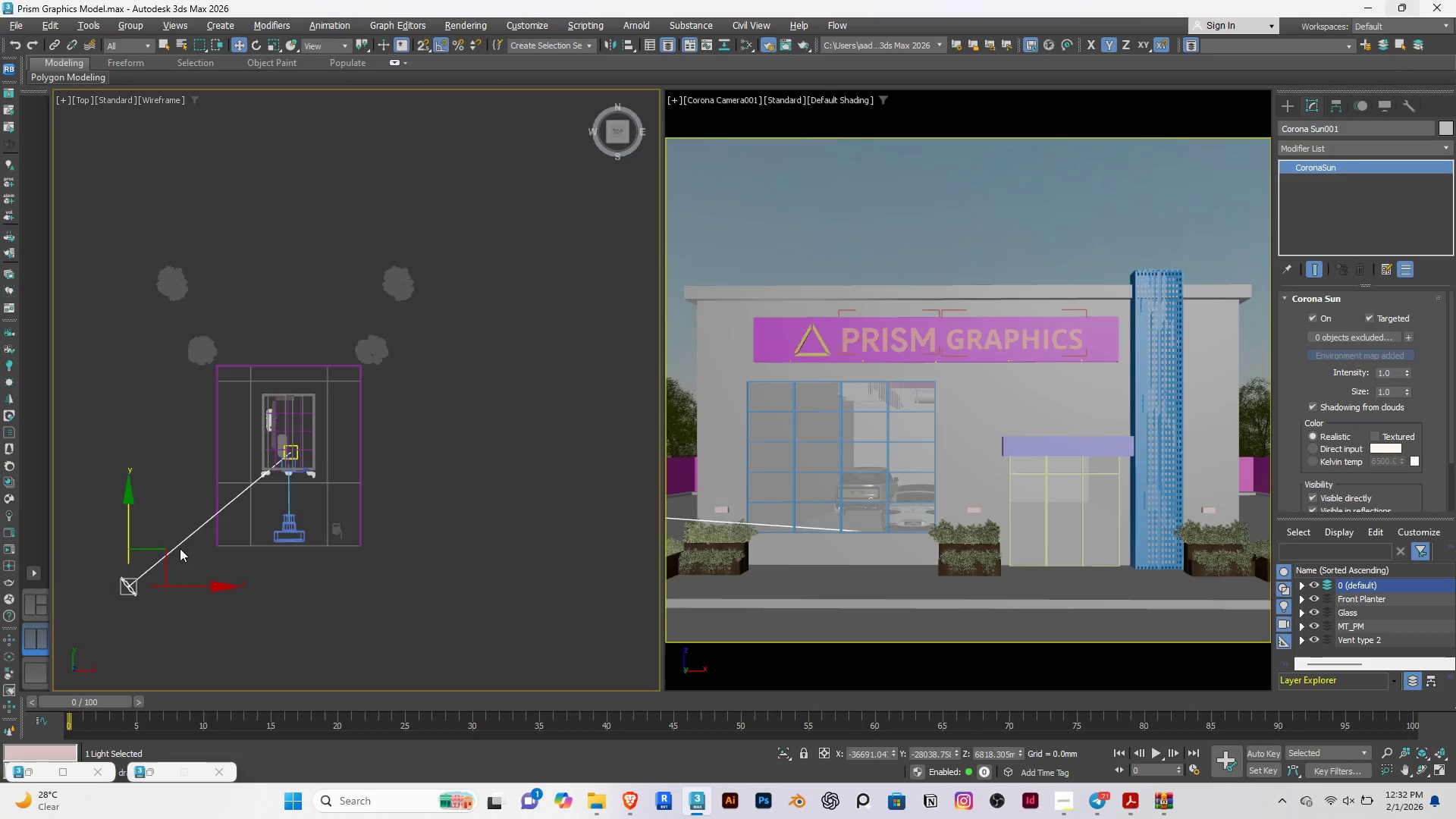 
hold_key(key=AltRight, duration=0.86)
 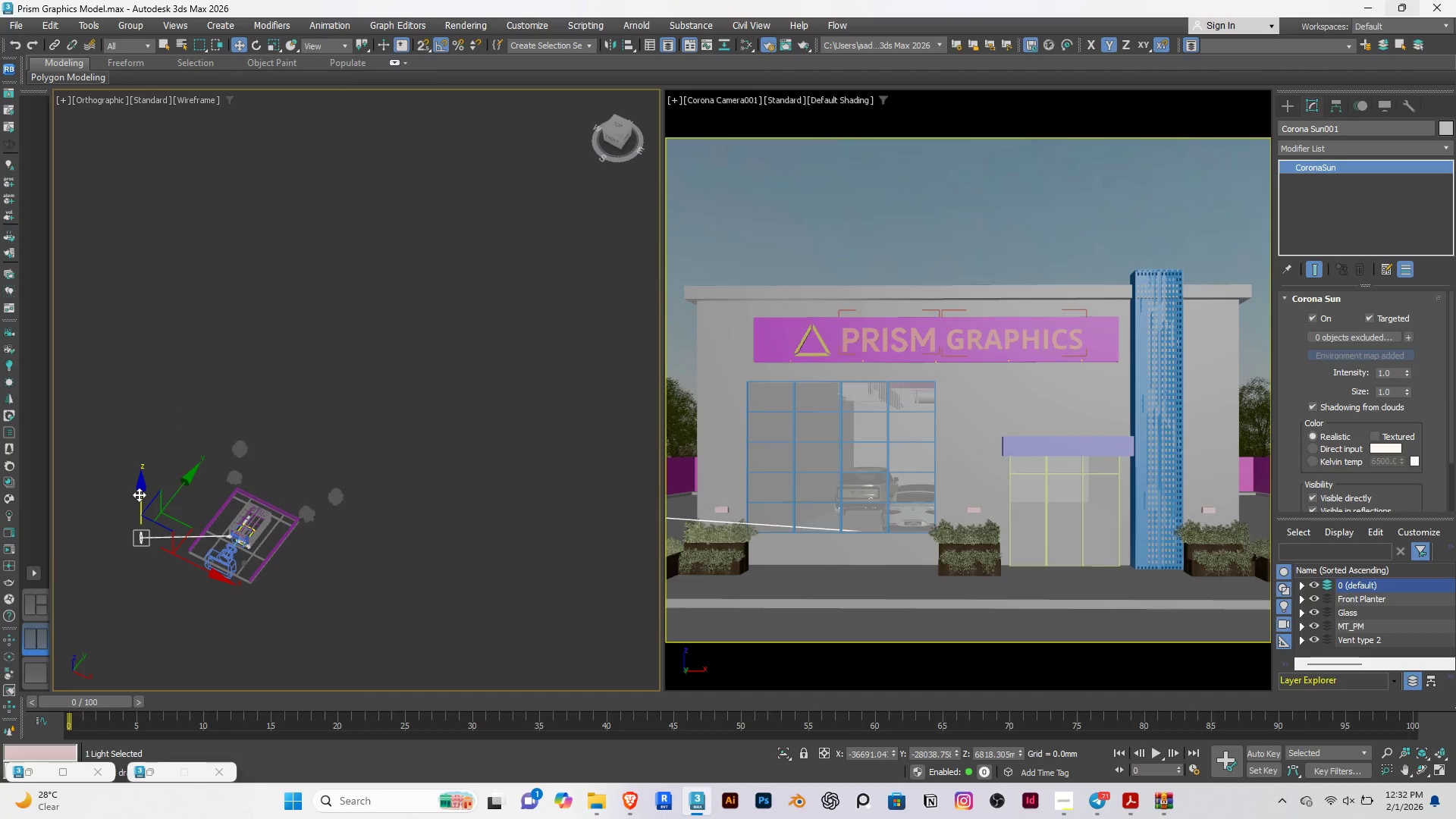 
left_click_drag(start_coordinate=[139, 494], to_coordinate=[133, 555])
 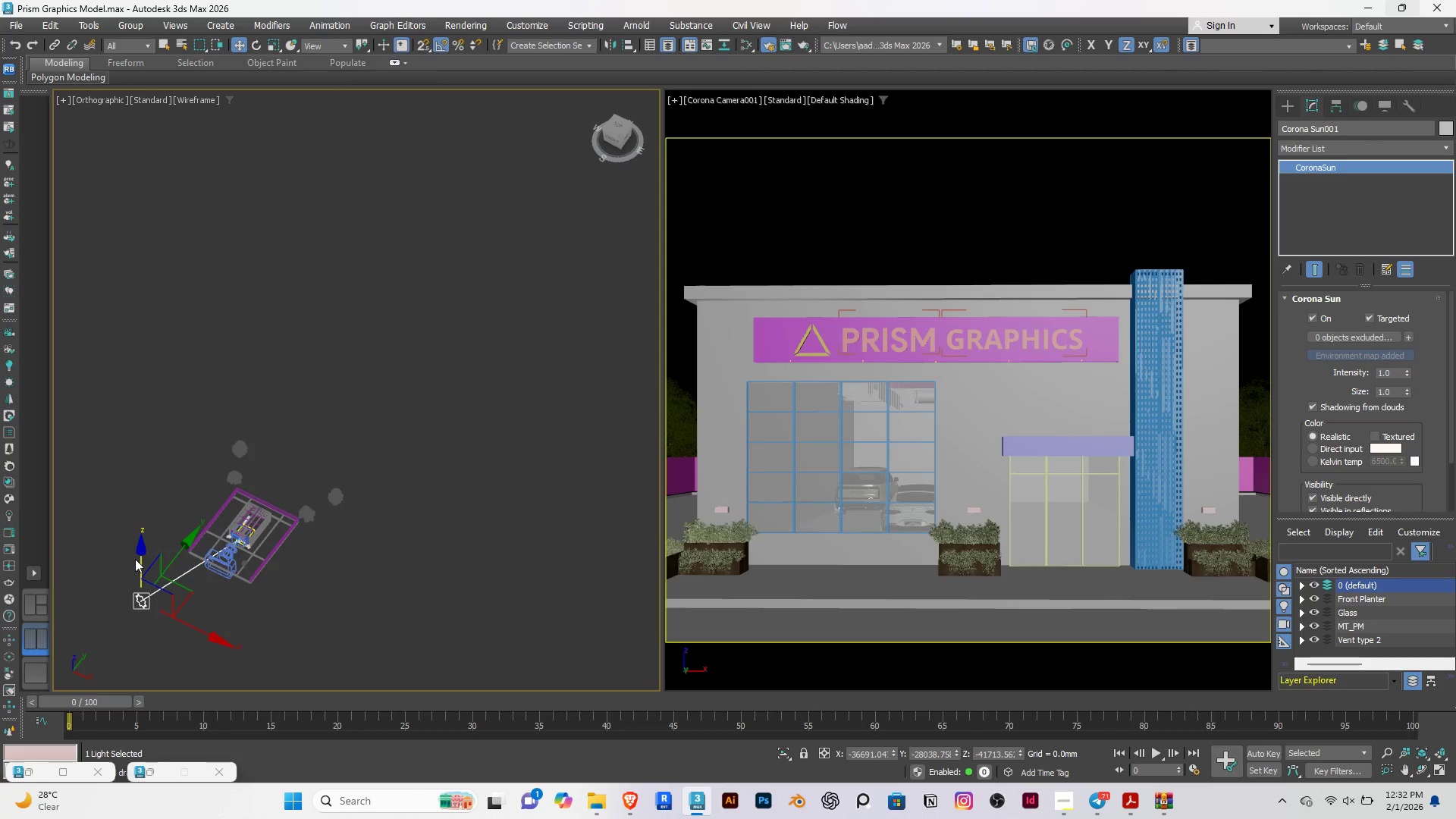 
left_click_drag(start_coordinate=[139, 558], to_coordinate=[144, 529])
 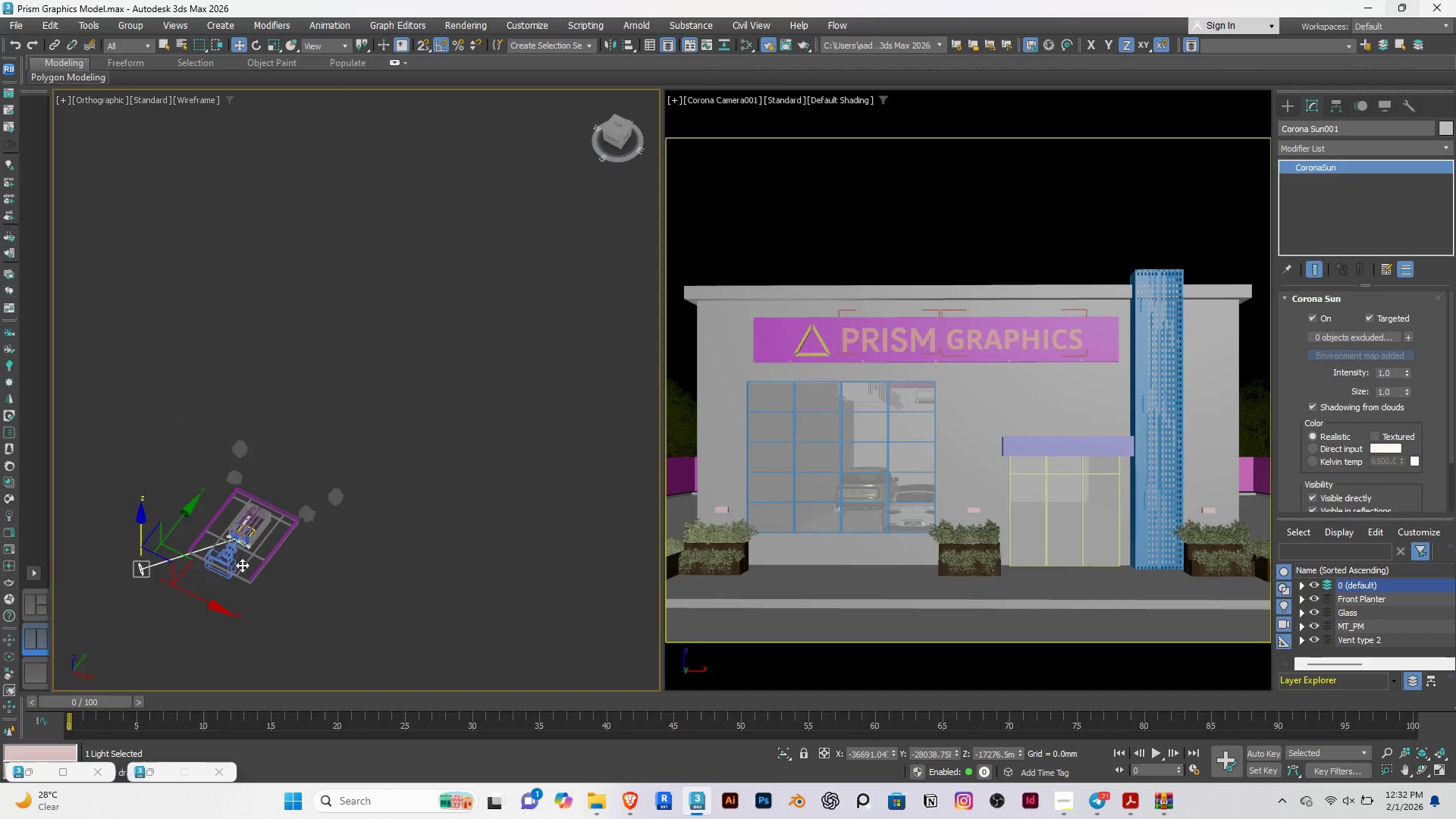 
scroll: coordinate [180, 571], scroll_direction: up, amount: 3.0
 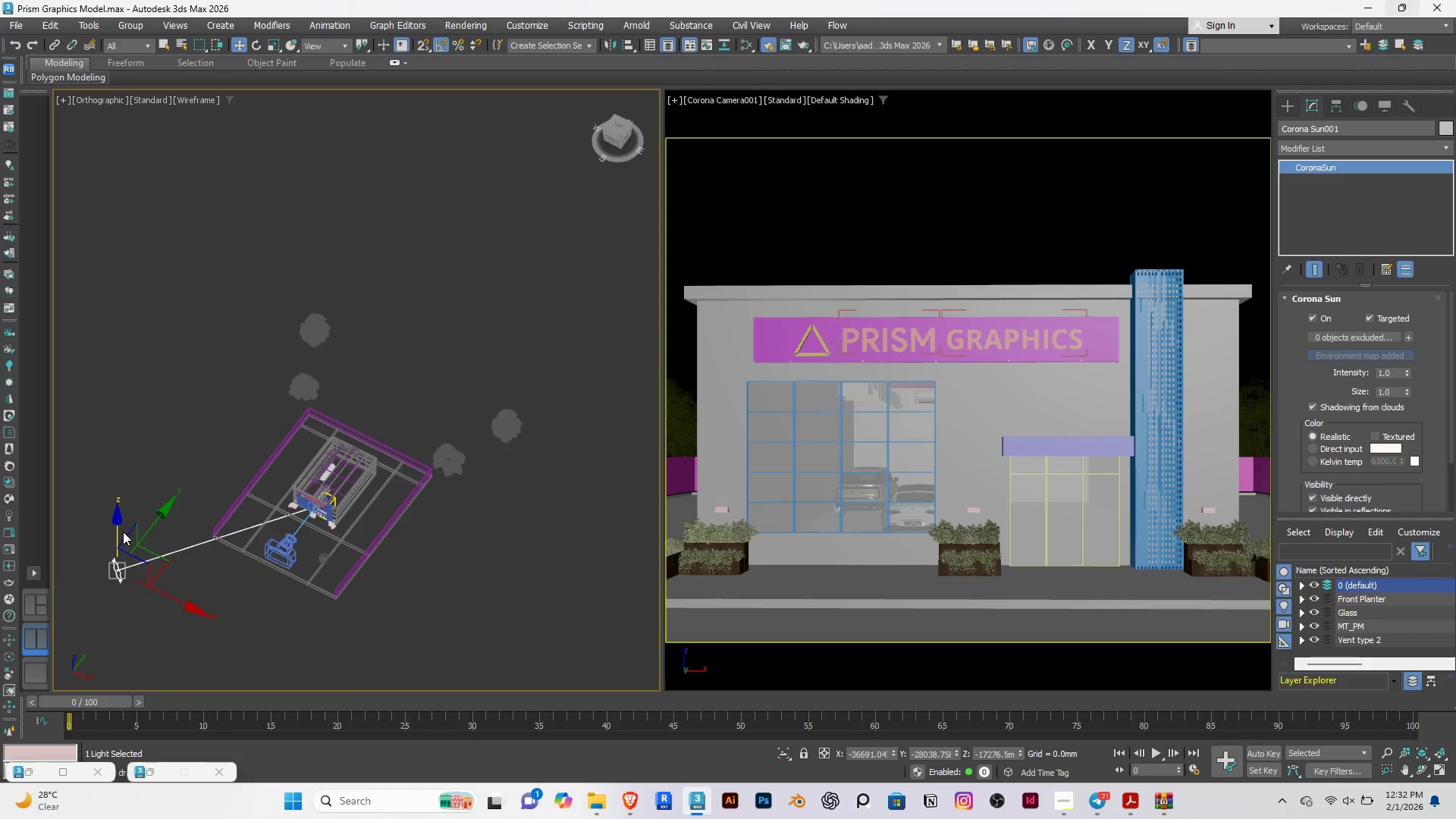 
left_click_drag(start_coordinate=[118, 535], to_coordinate=[119, 523])
 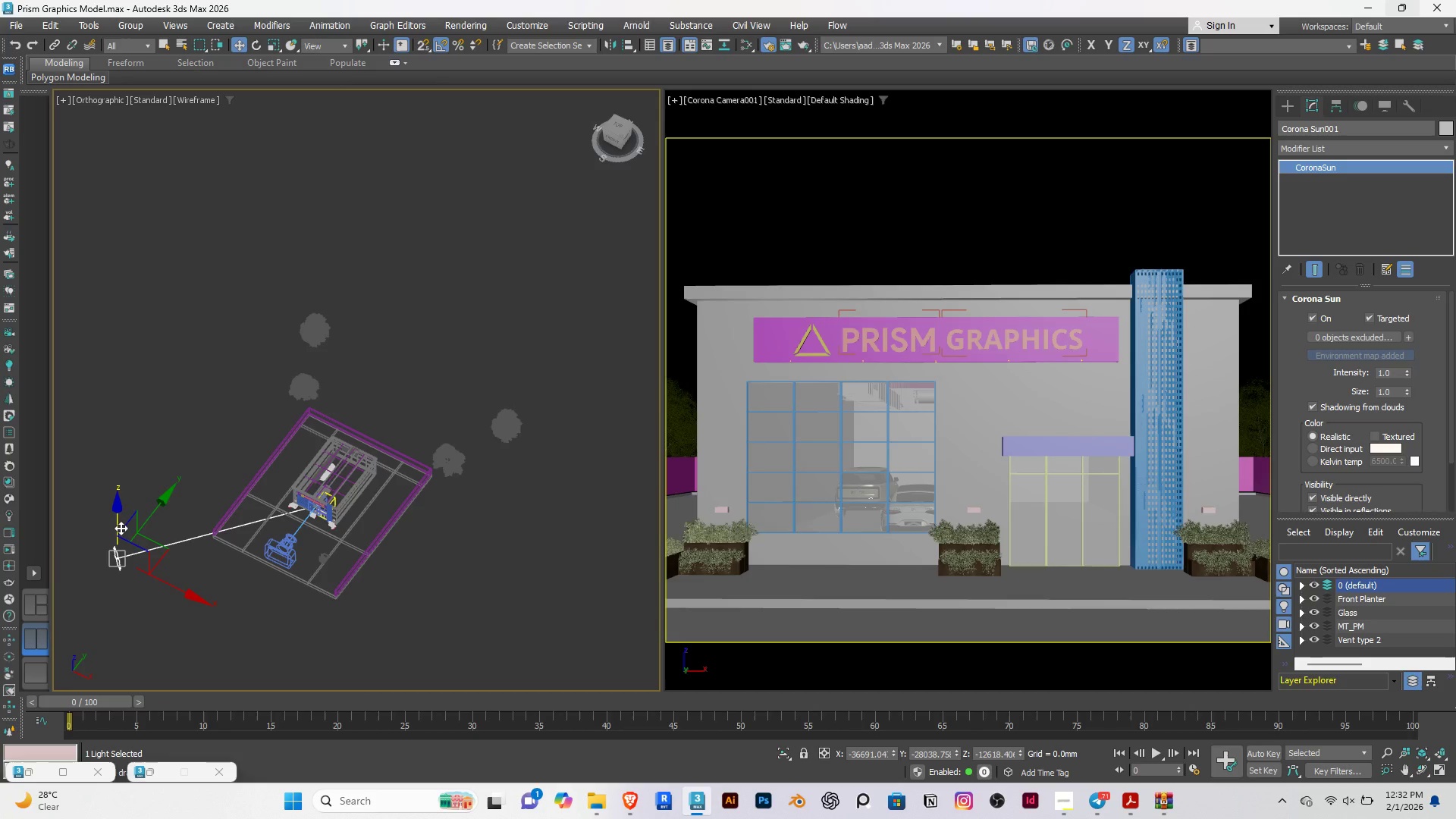 
left_click_drag(start_coordinate=[120, 528], to_coordinate=[121, 504])
 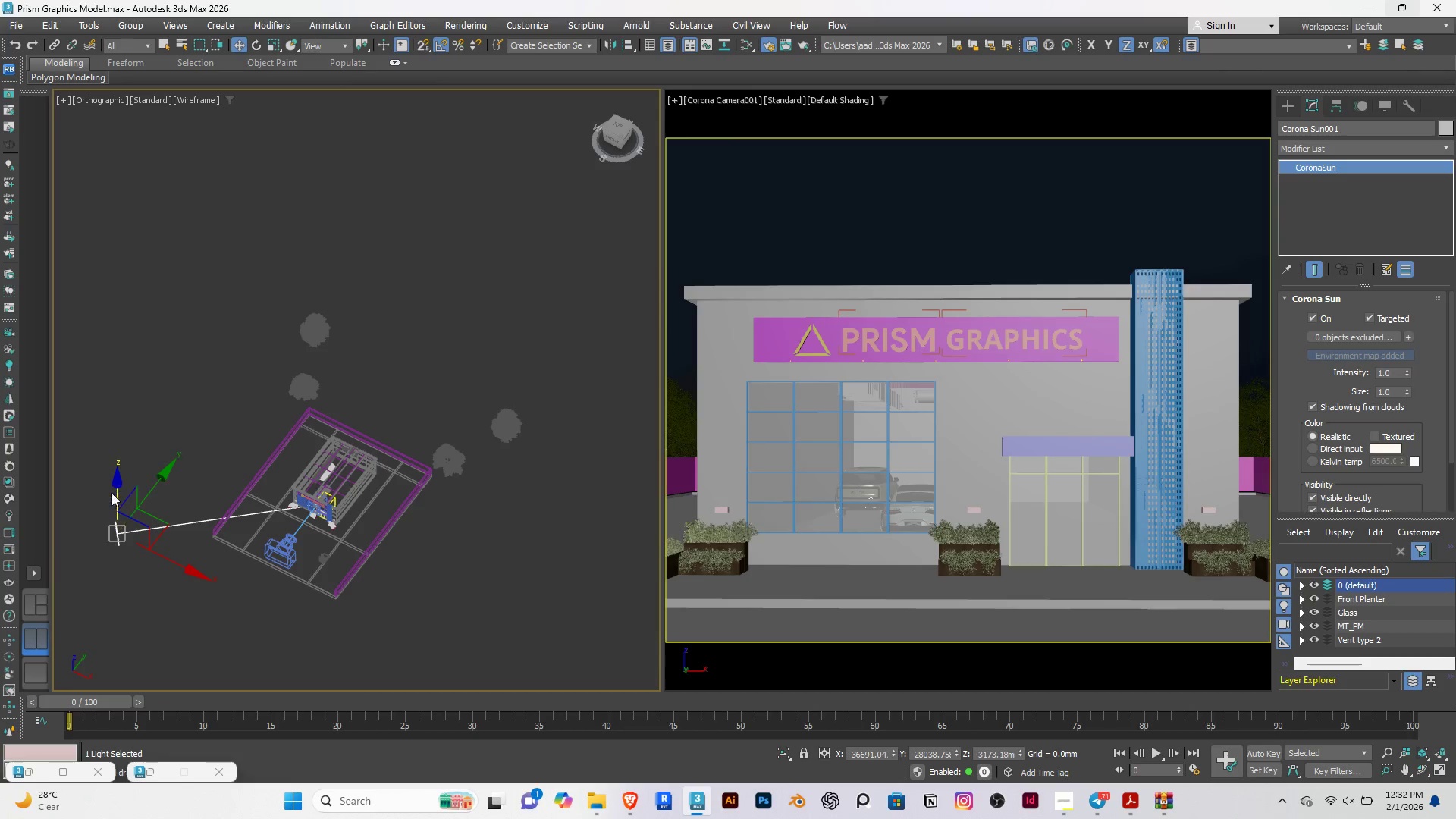 
left_click_drag(start_coordinate=[115, 491], to_coordinate=[120, 465])
 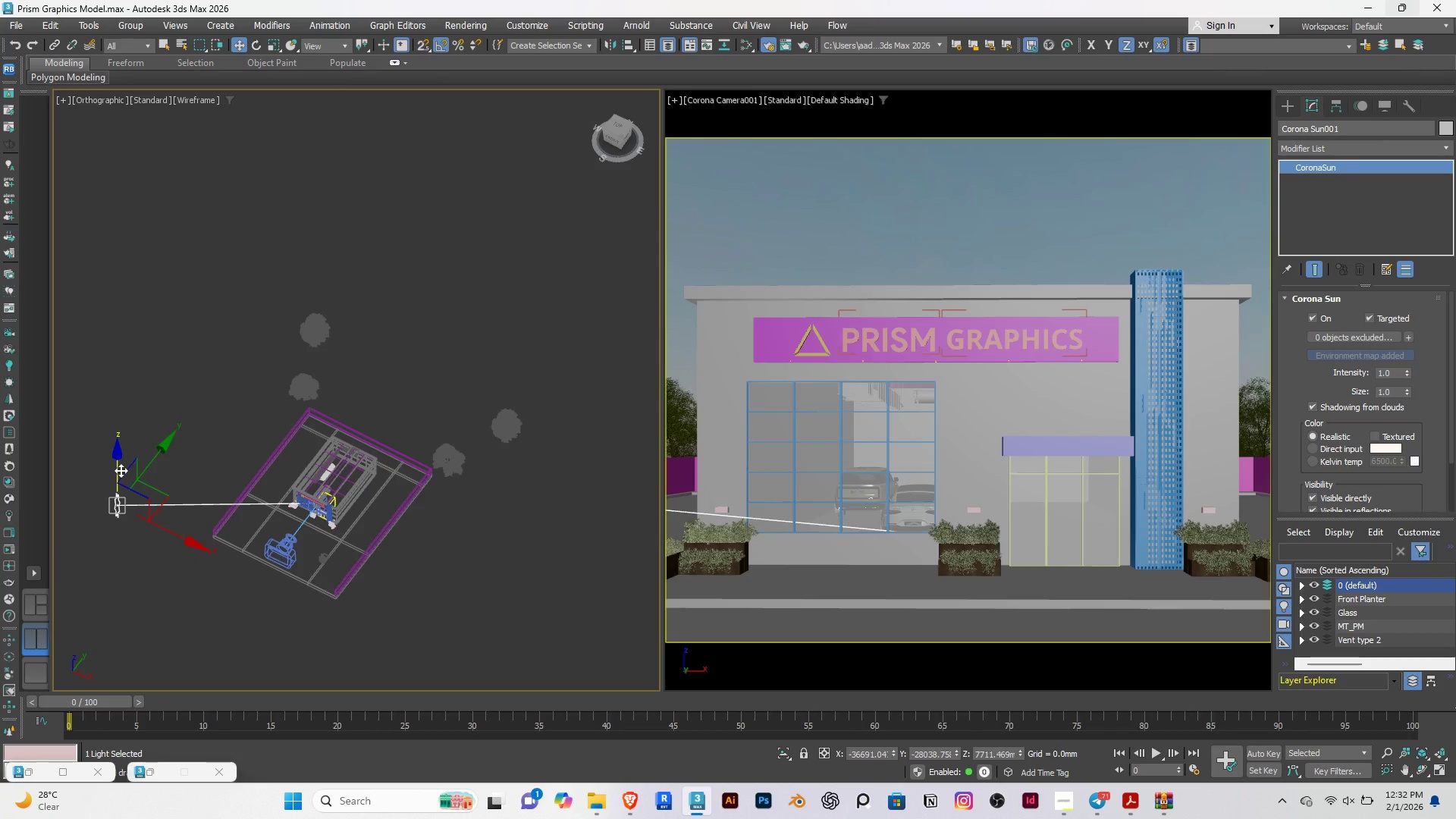 
left_click_drag(start_coordinate=[115, 463], to_coordinate=[115, 476])
 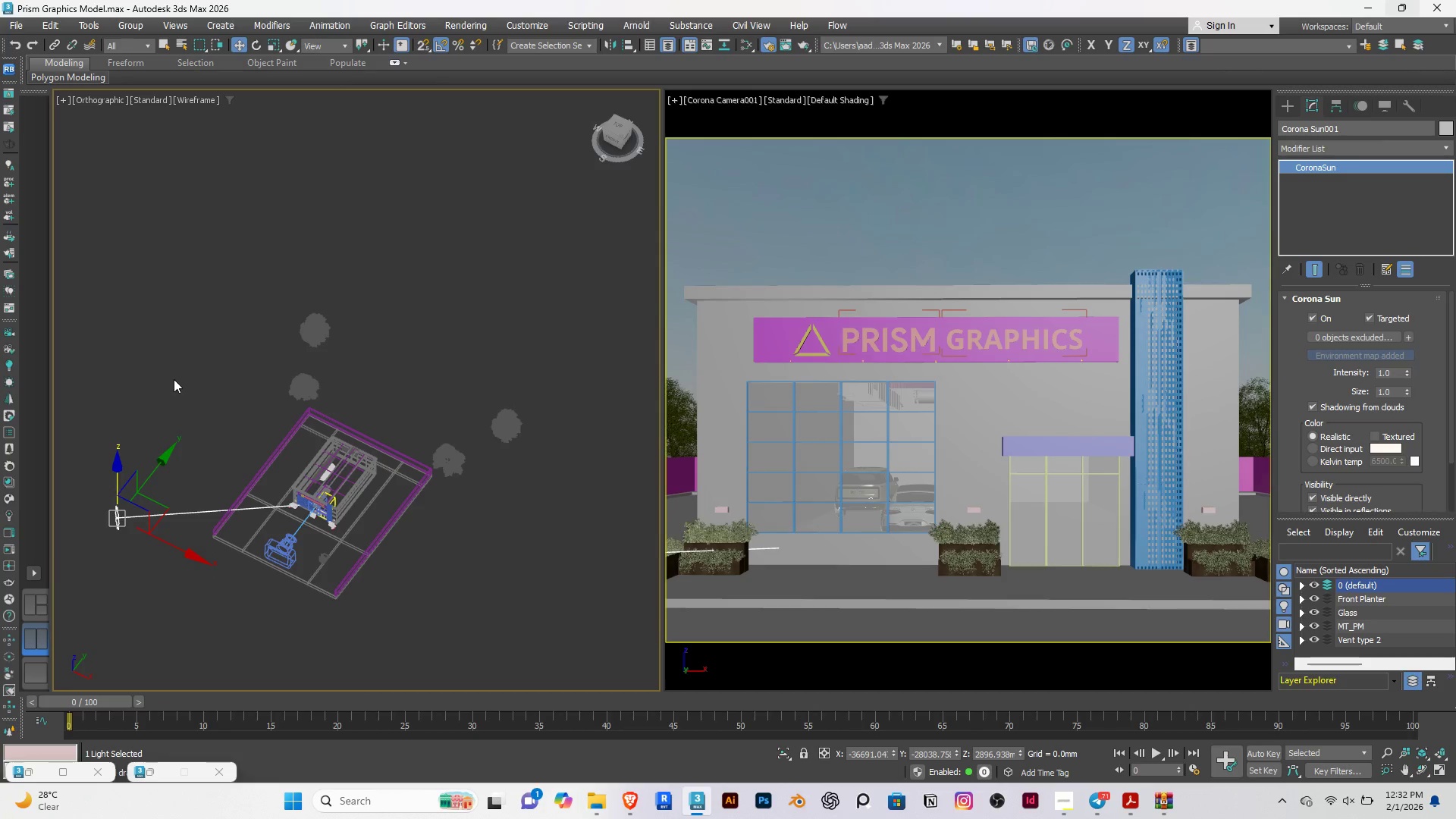 
left_click([174, 379])
 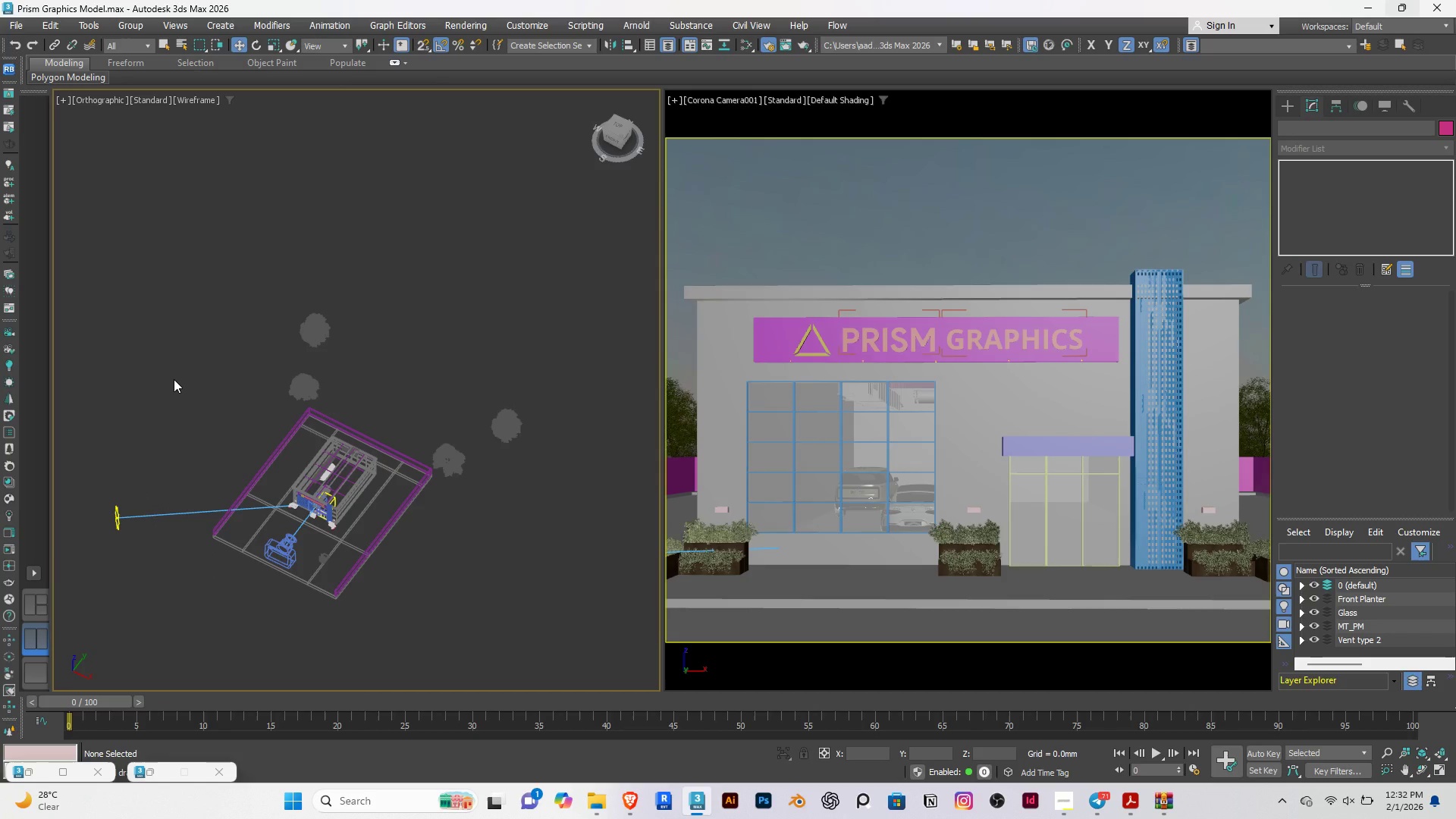 
key(F10)
 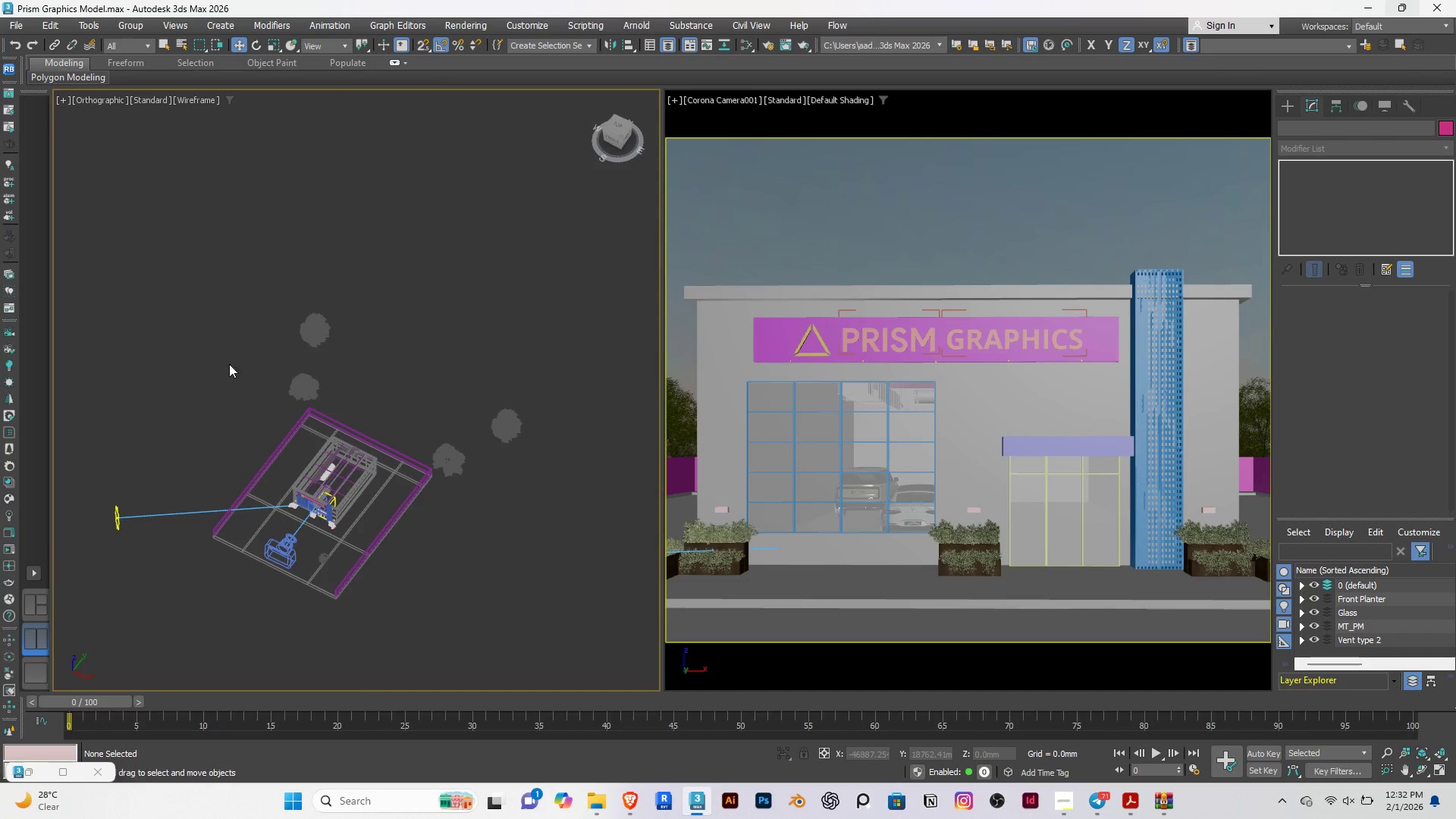 
left_click([1135, 803])
 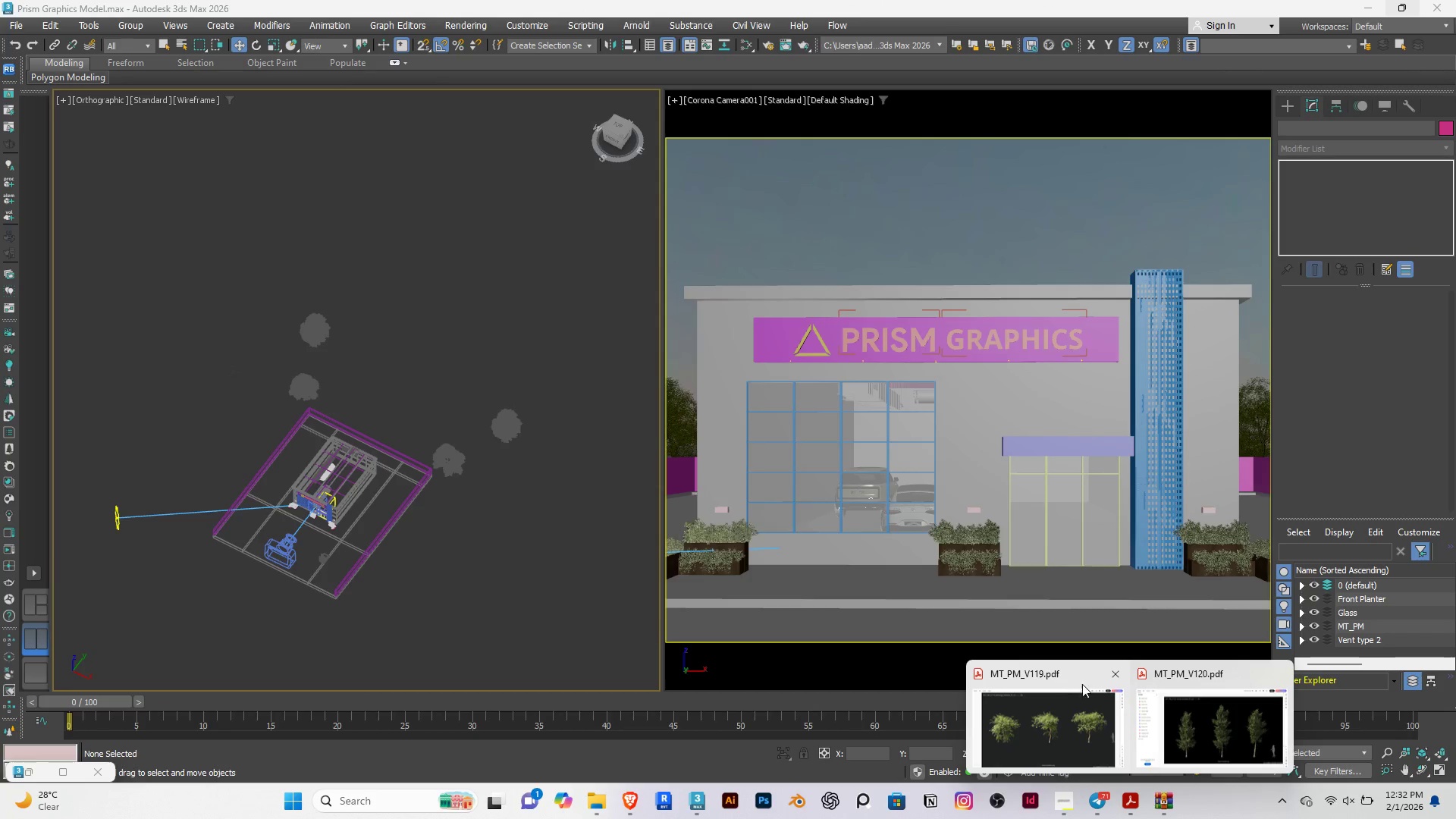 
left_click([1115, 673])
 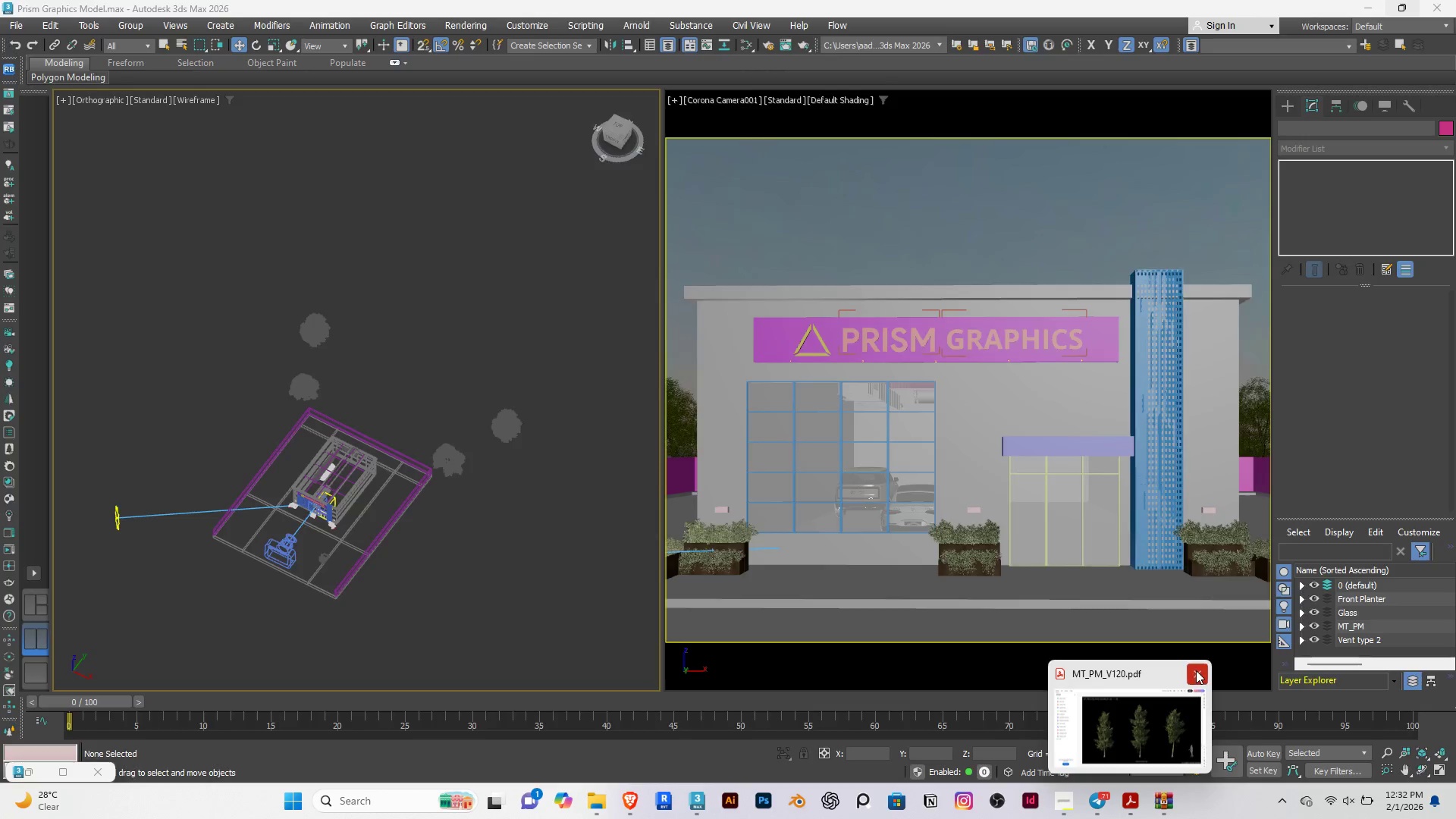 
left_click([1196, 670])
 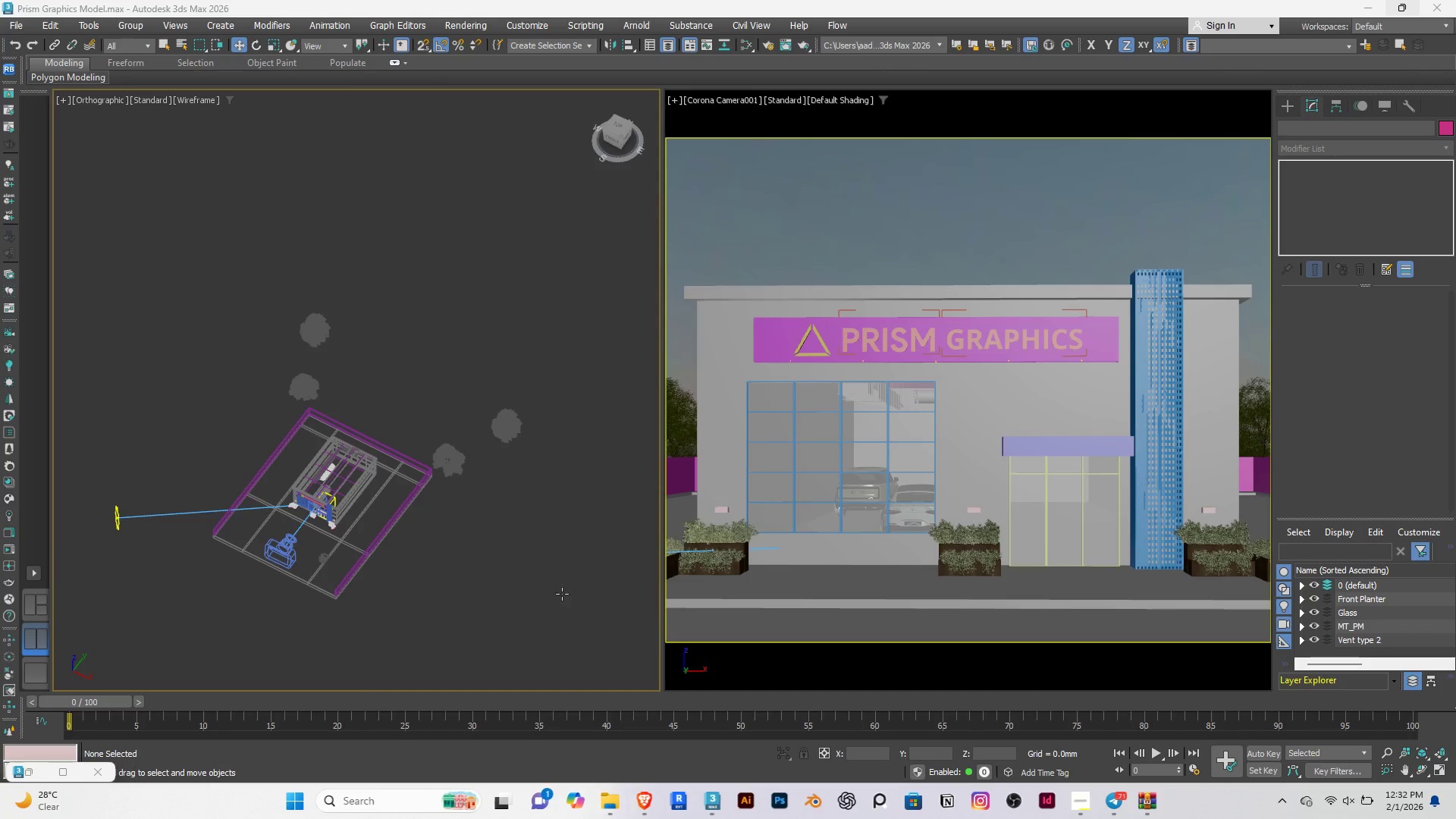 
left_click([478, 584])
 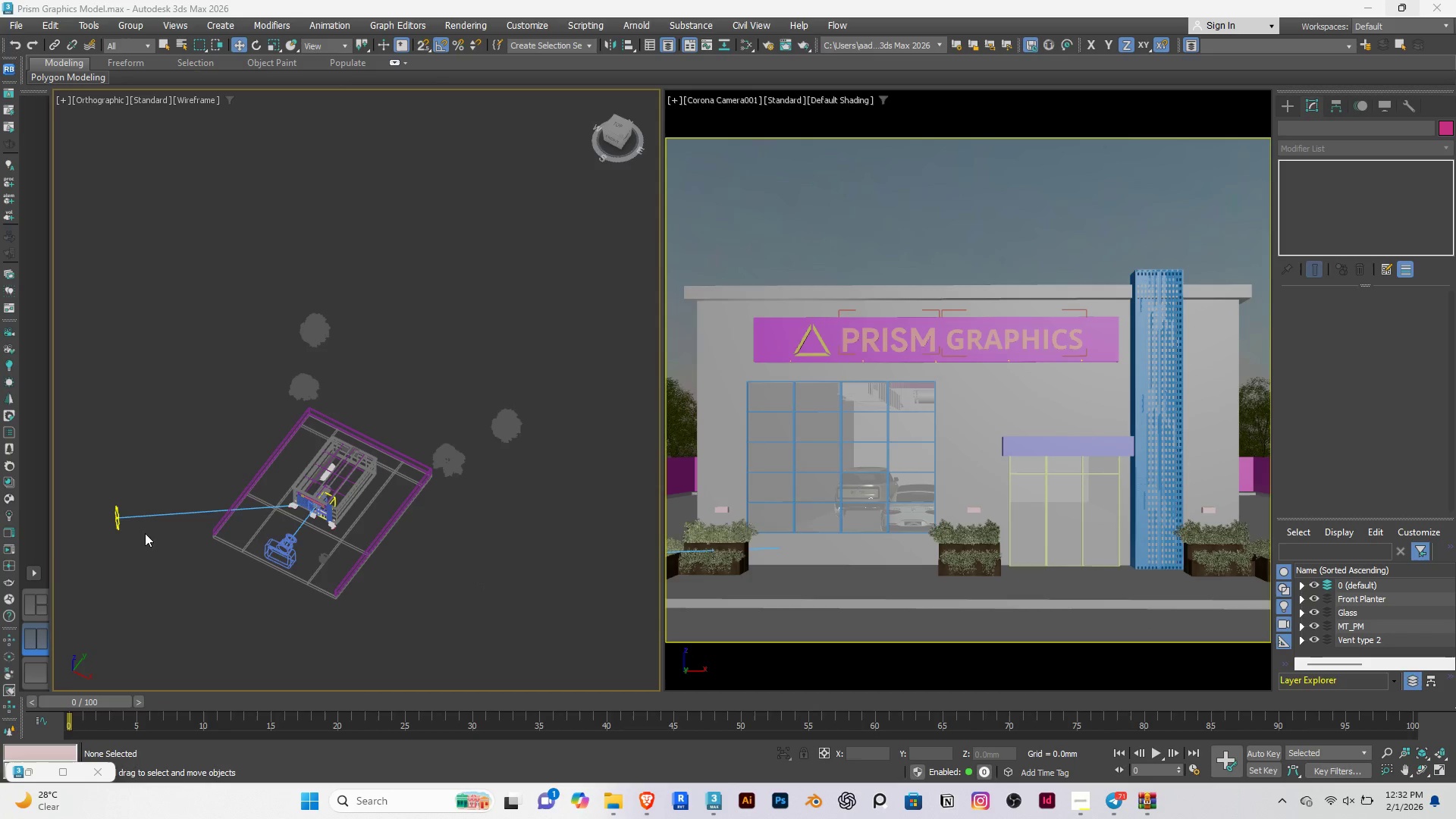 
left_click([112, 513])
 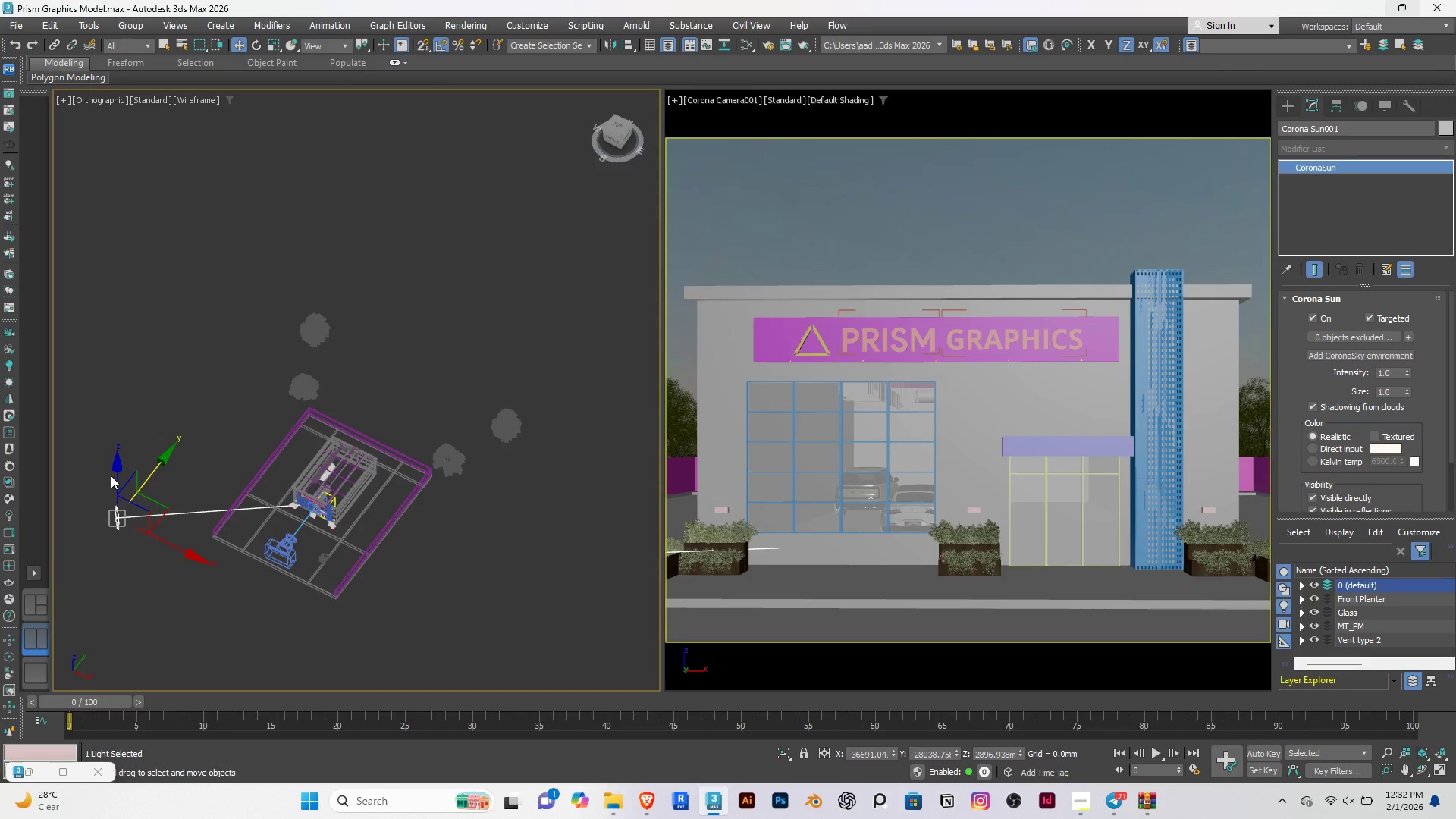 
left_click_drag(start_coordinate=[117, 474], to_coordinate=[122, 447])
 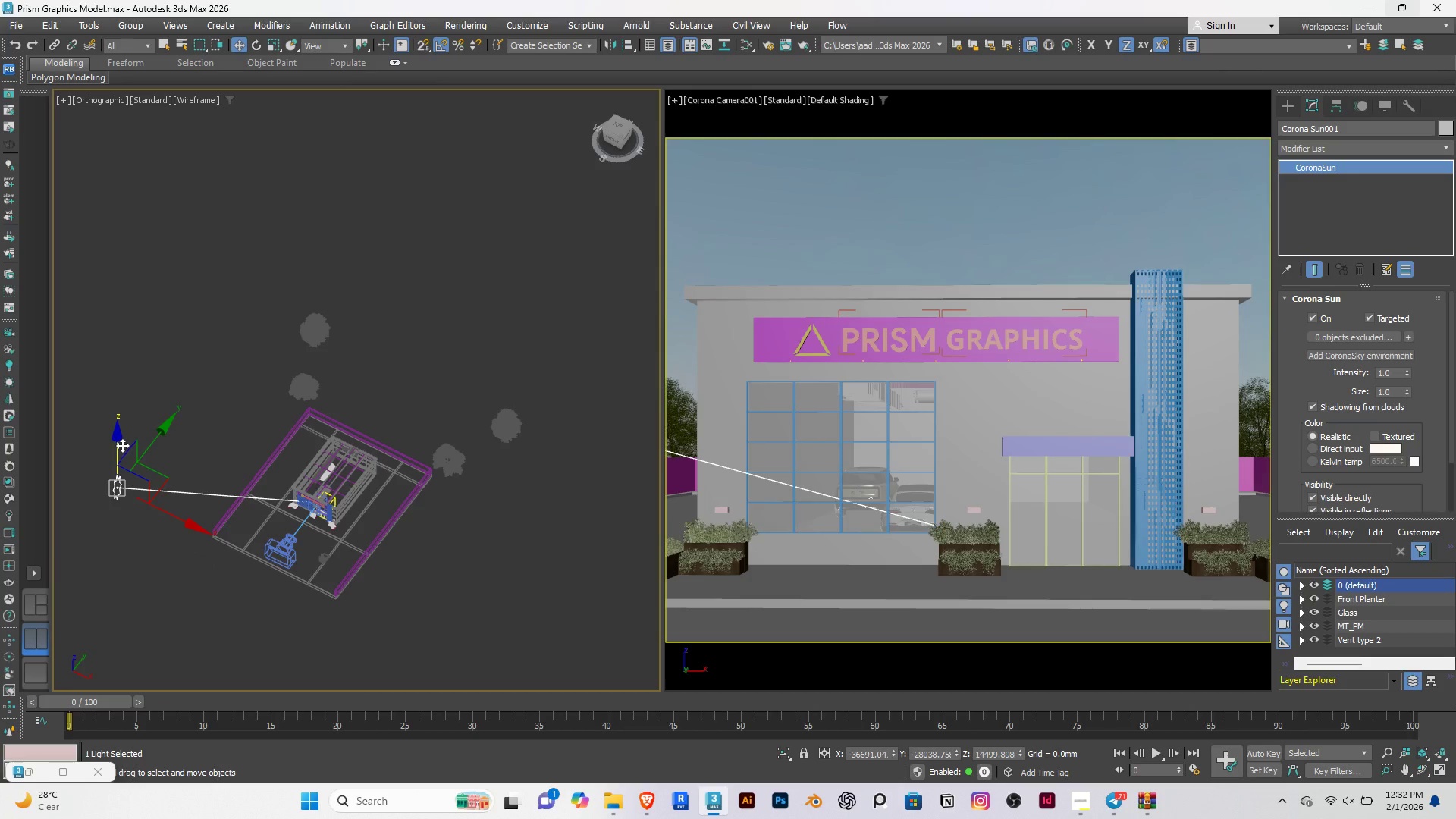 
left_click_drag(start_coordinate=[118, 441], to_coordinate=[118, 481])
 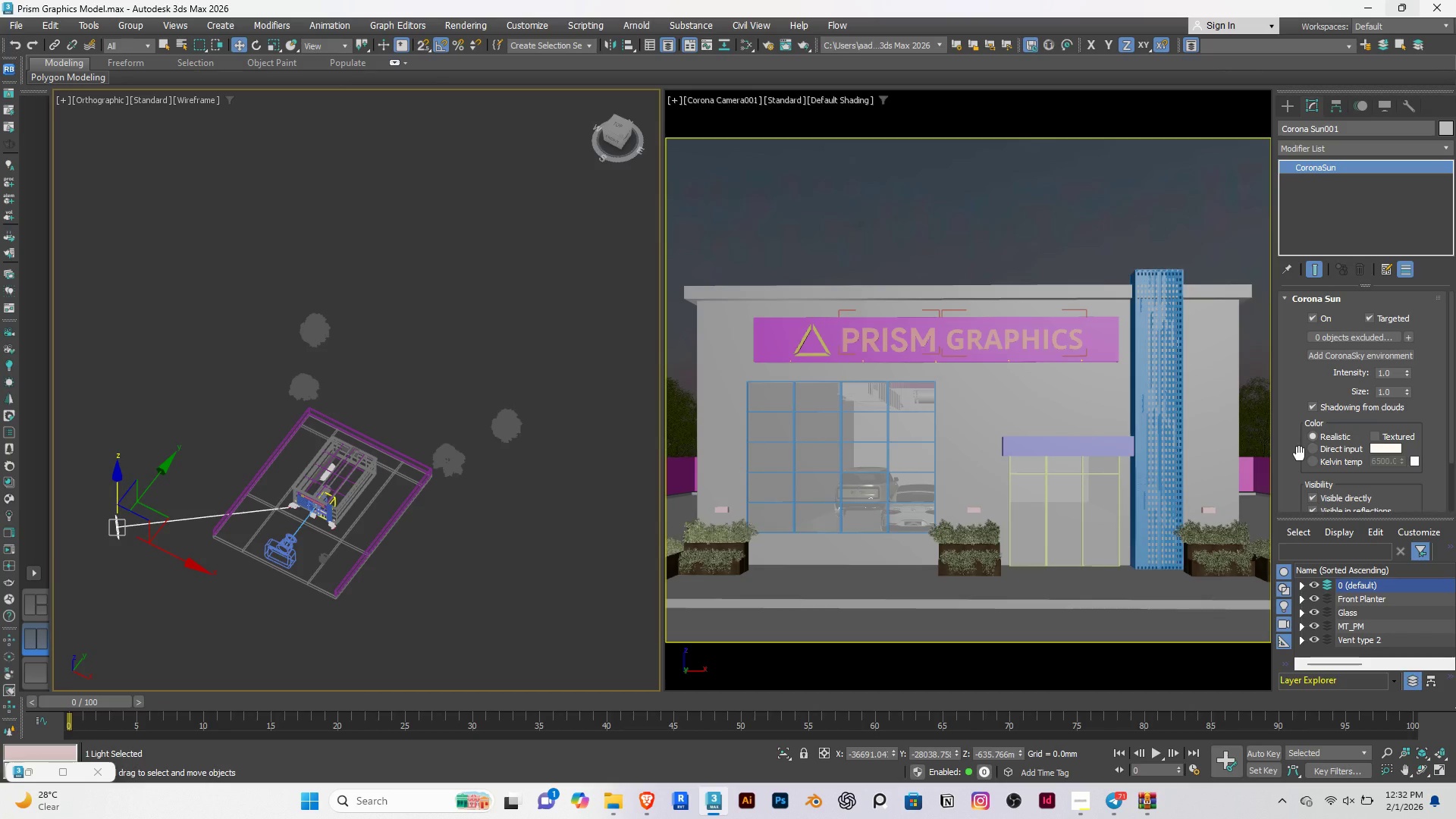 
left_click([494, 367])
 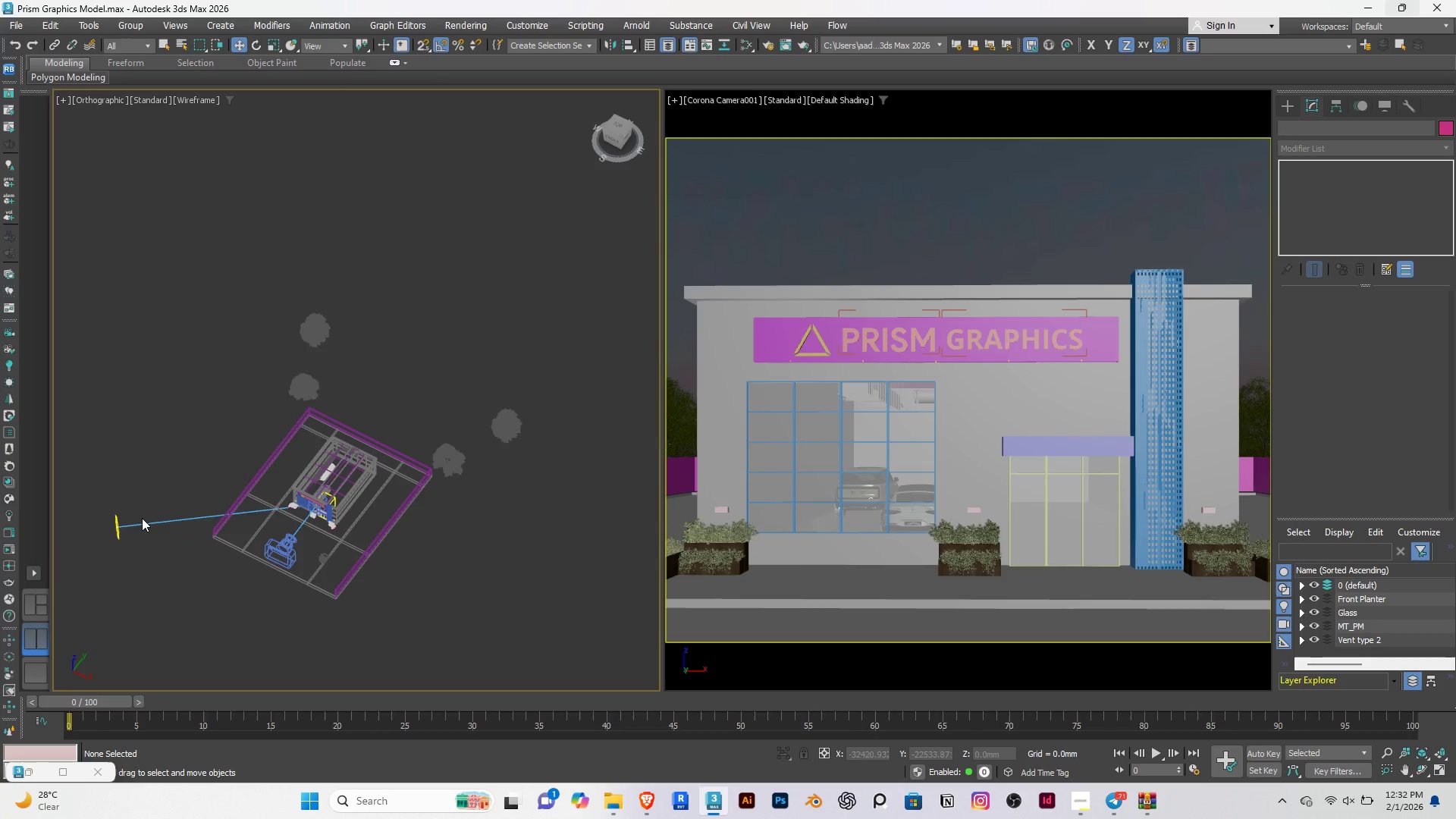 
left_click([118, 525])
 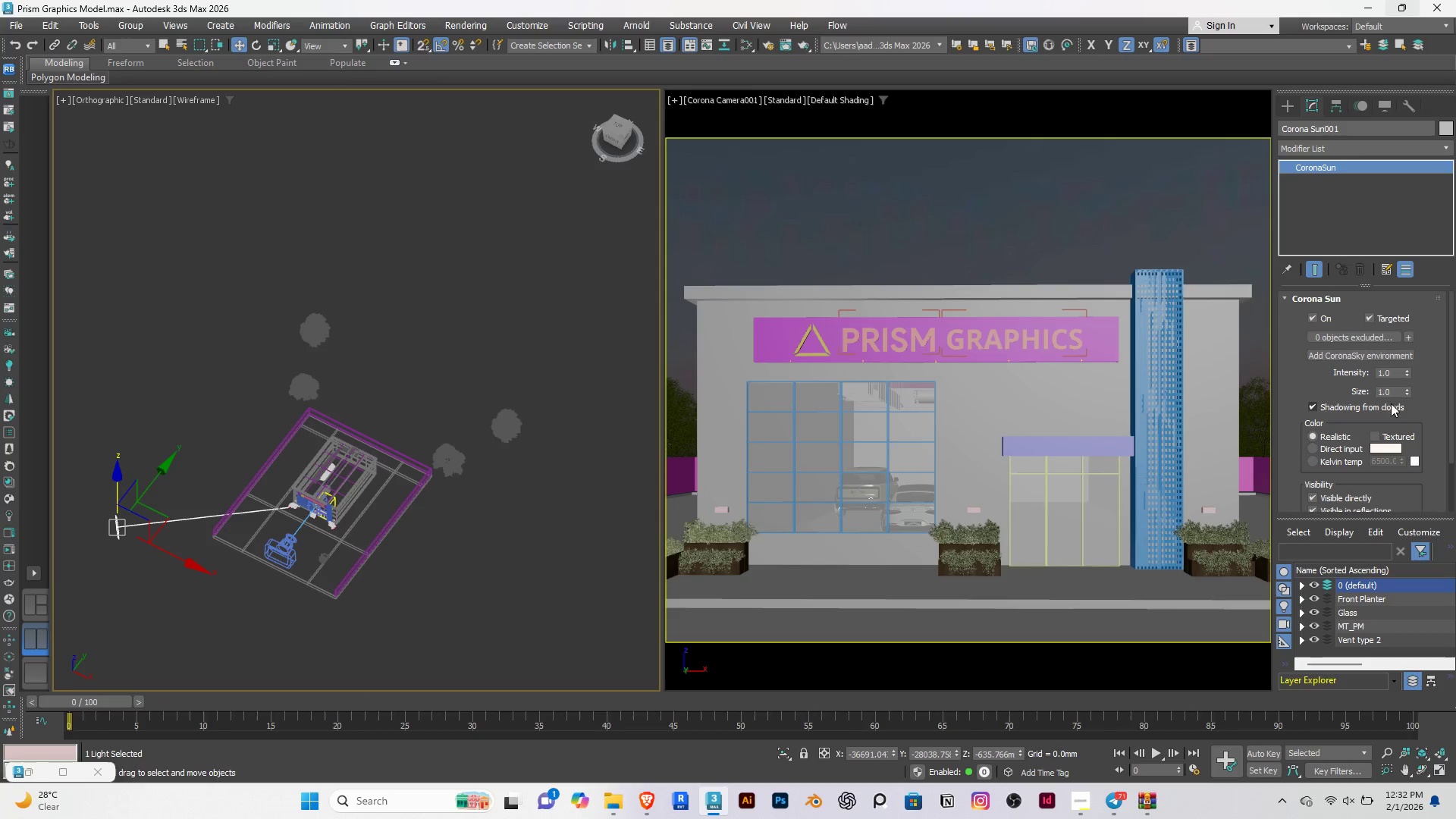 
left_click_drag(start_coordinate=[1408, 393], to_coordinate=[1412, 363])
 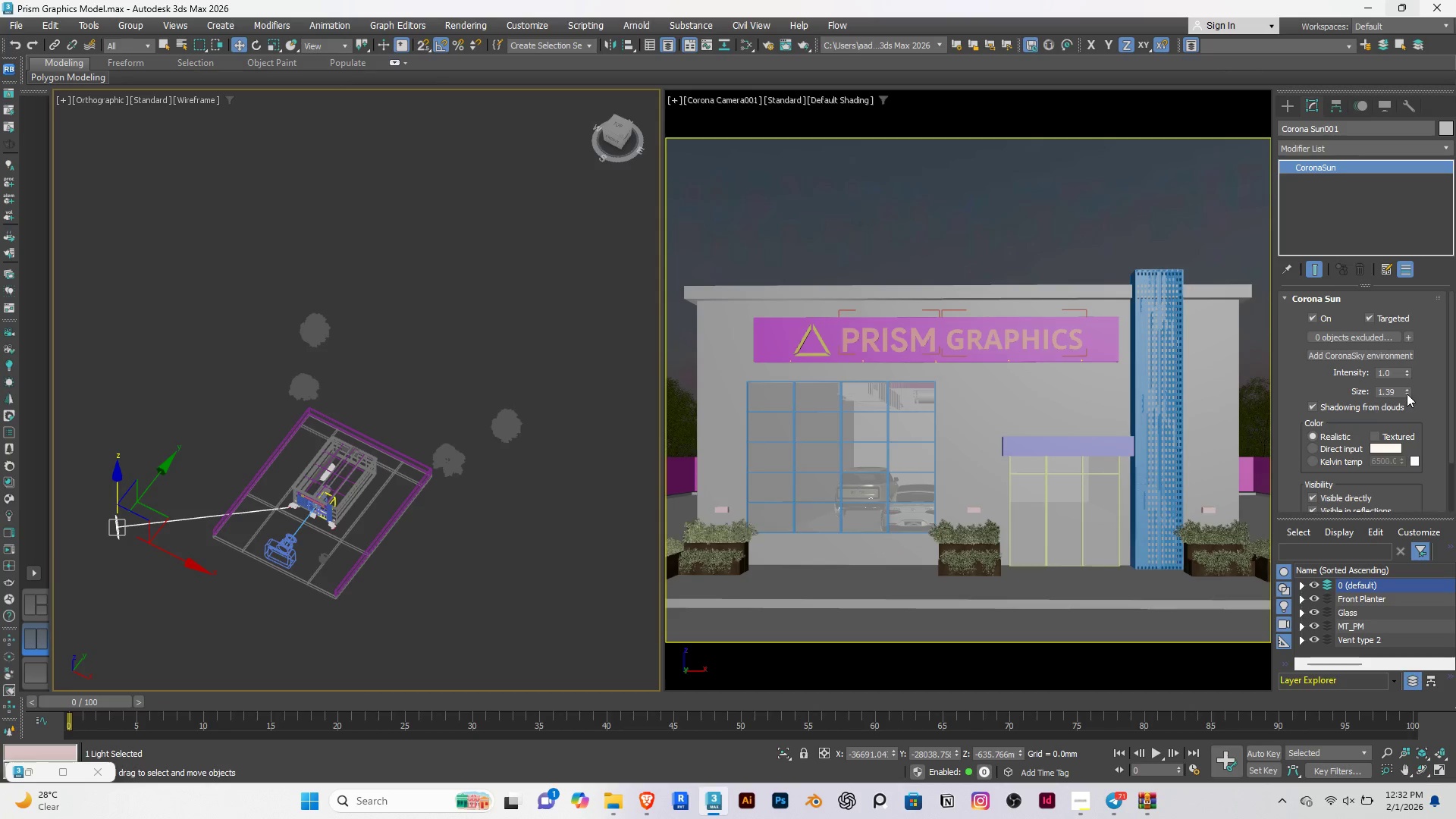 
left_click_drag(start_coordinate=[1407, 394], to_coordinate=[1409, 376])
 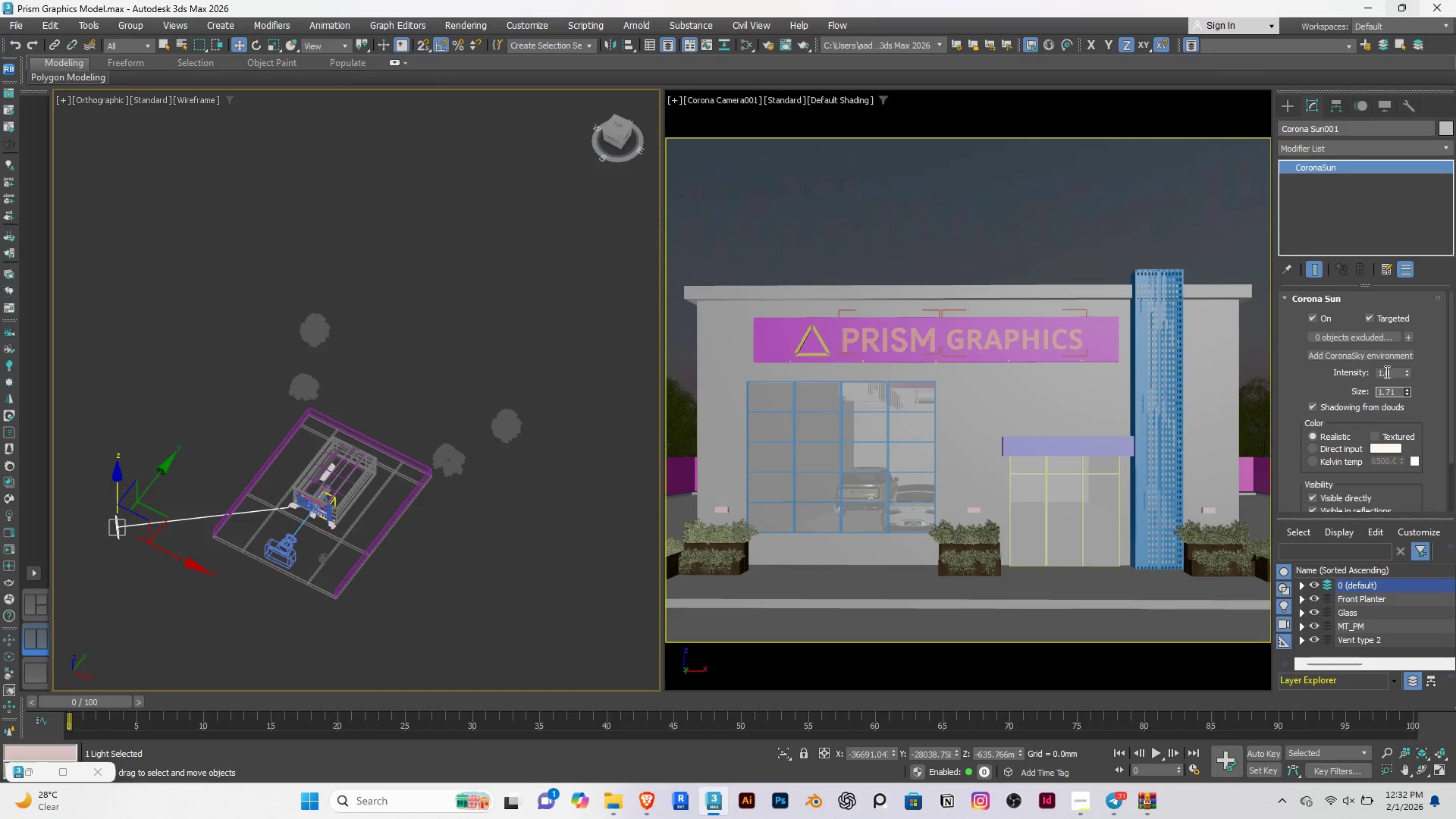 
mouse_move([1367, 387])
 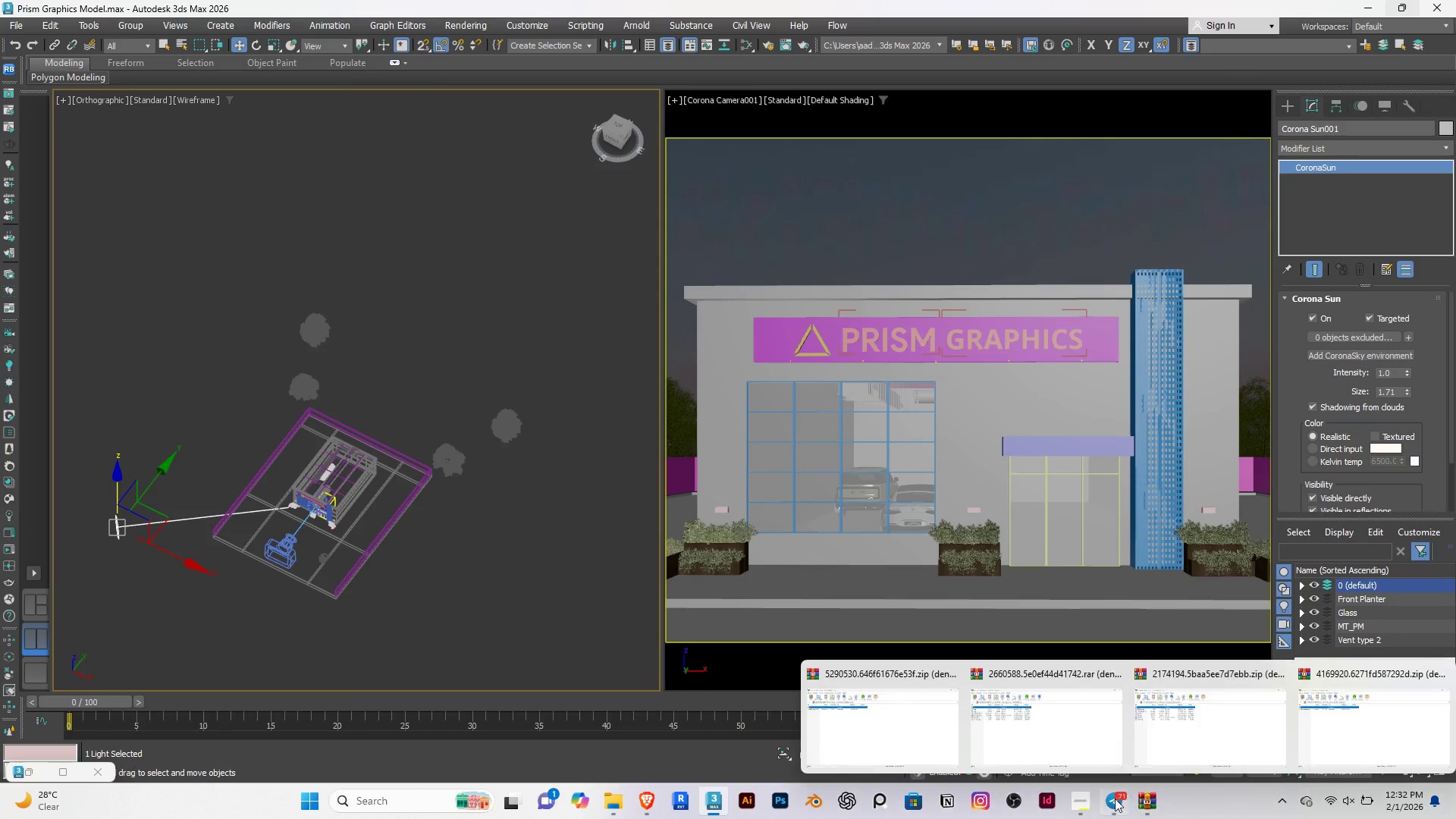 
left_click([559, 595])
 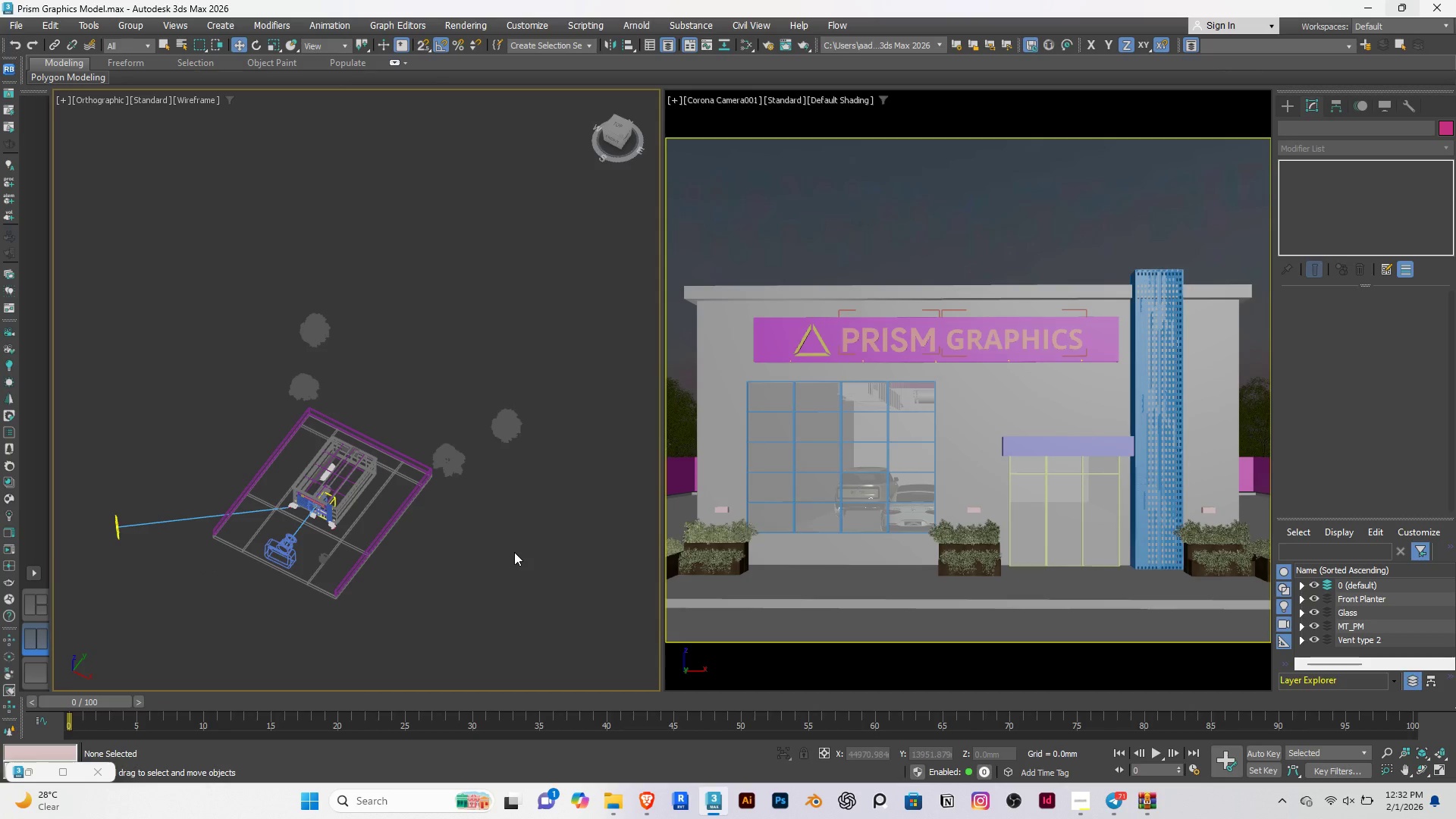 
left_click([514, 552])
 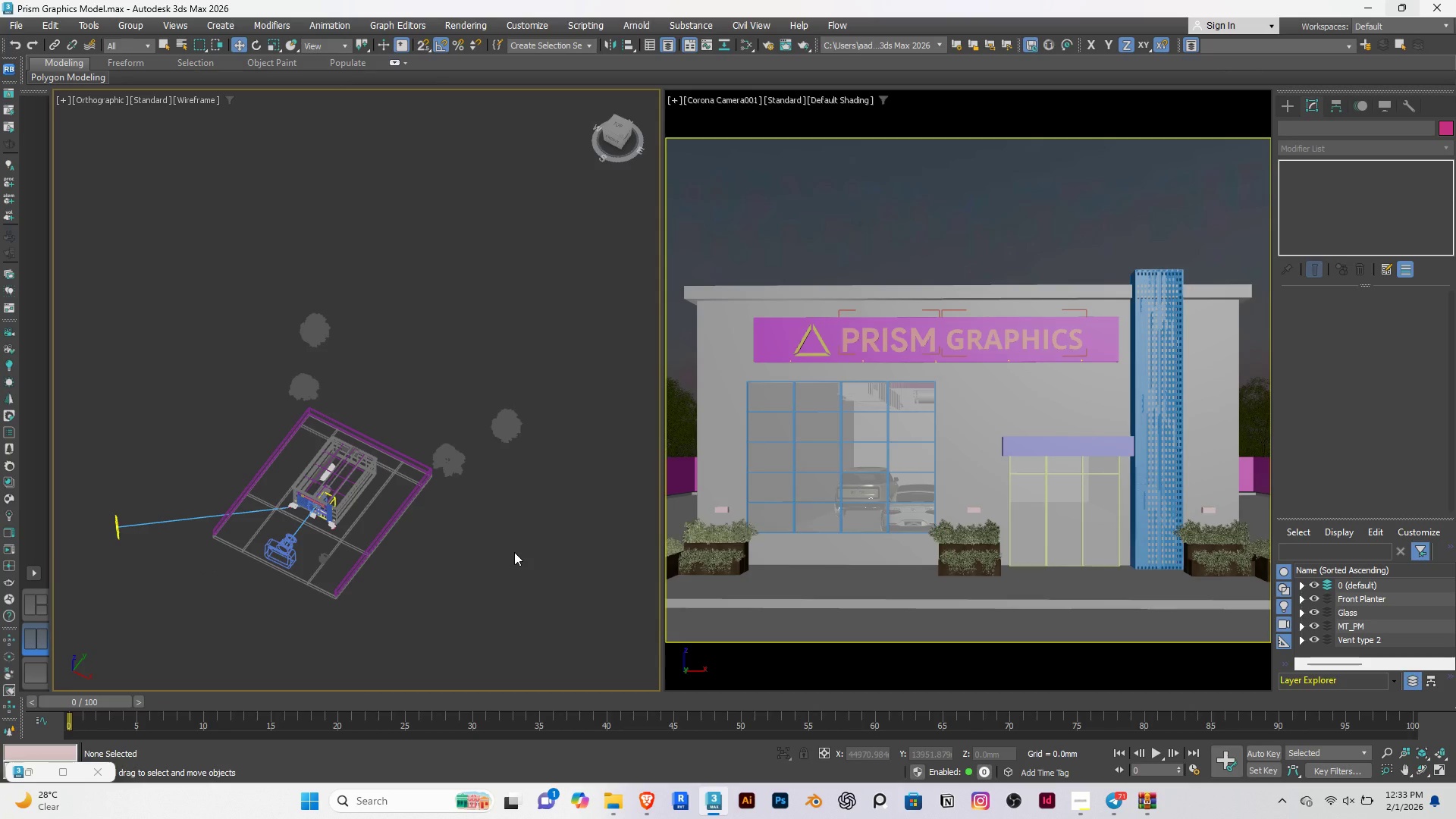 
key(M)
 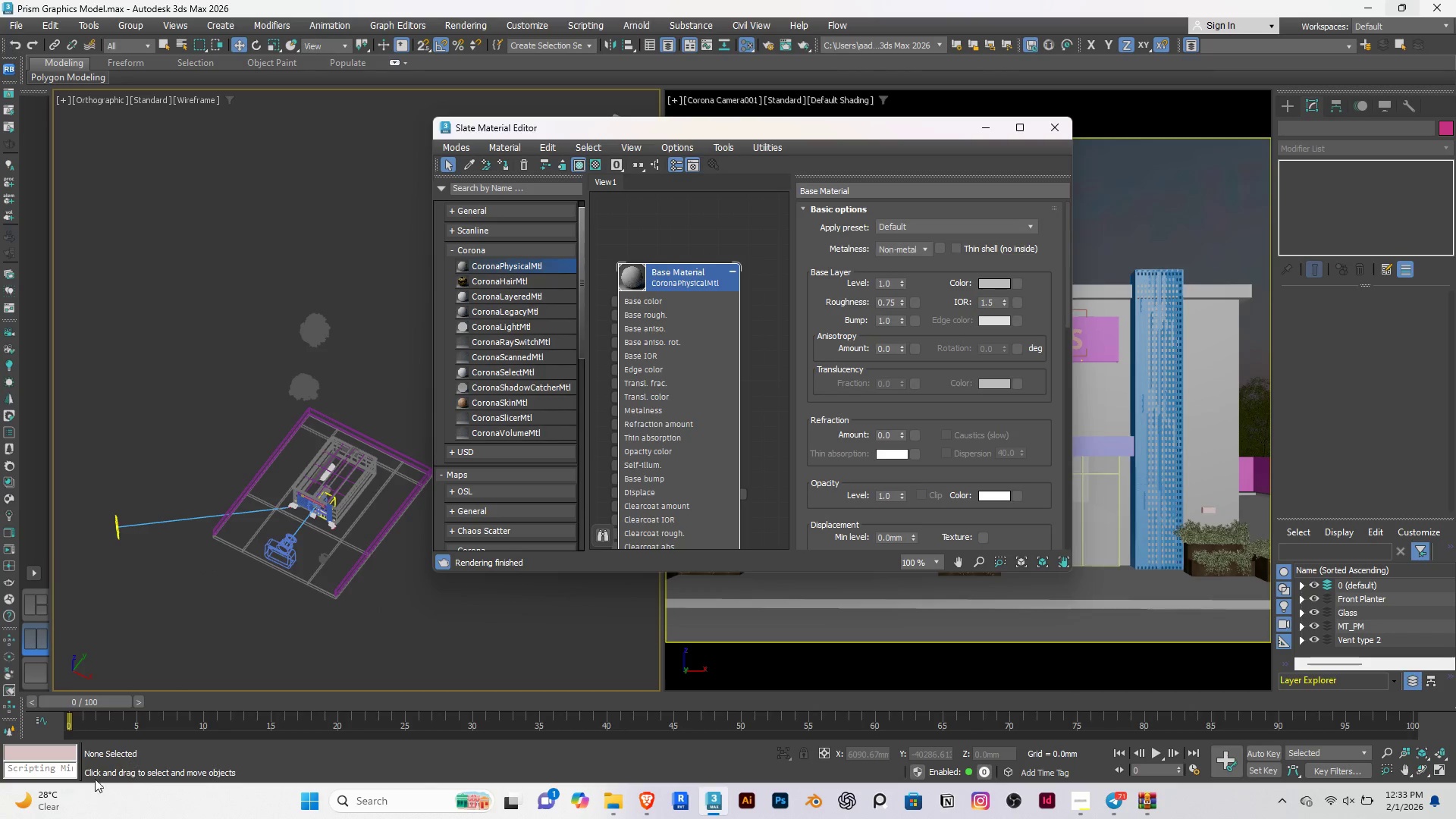 
left_click([207, 611])
 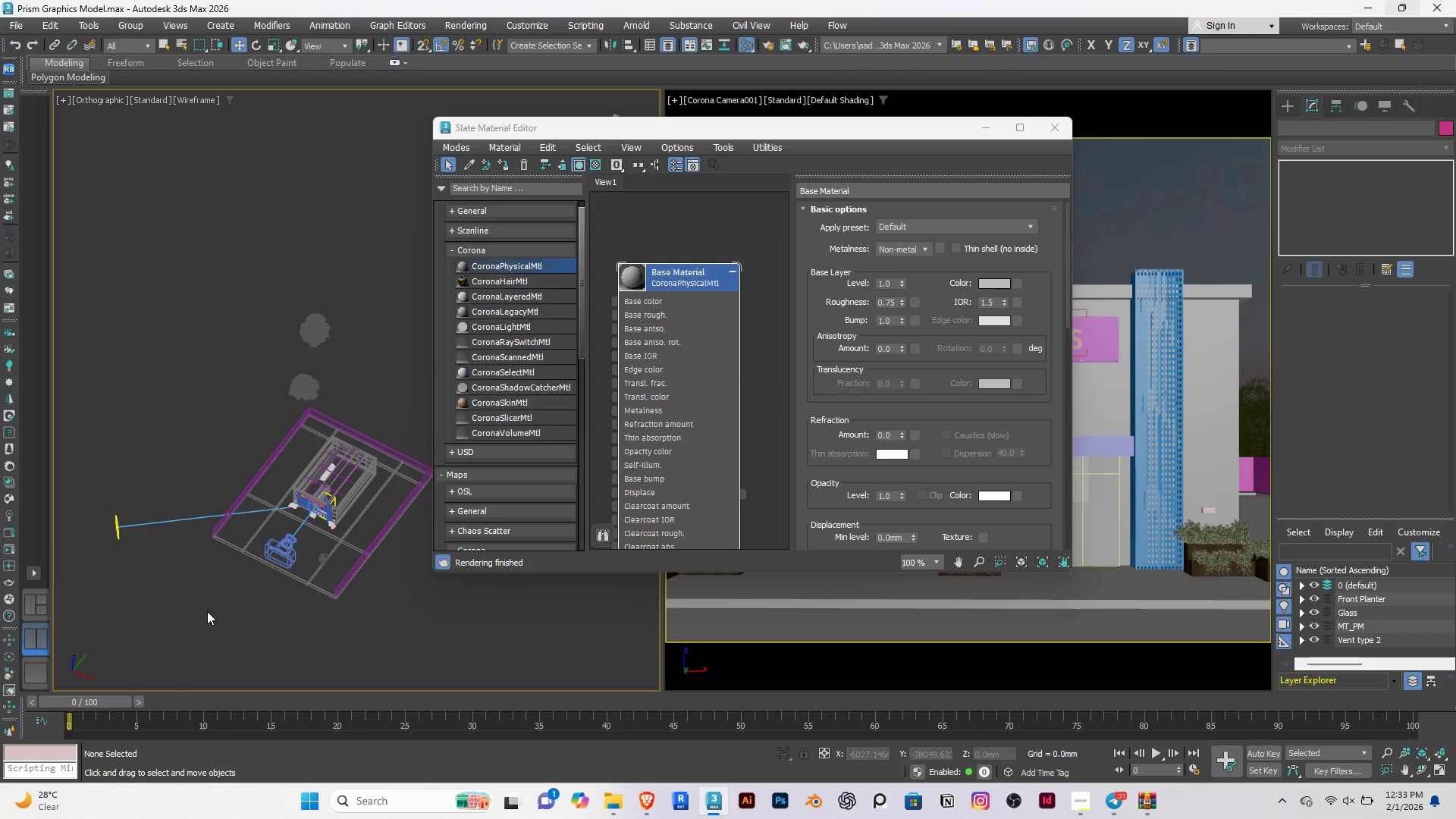 
key(F10)
 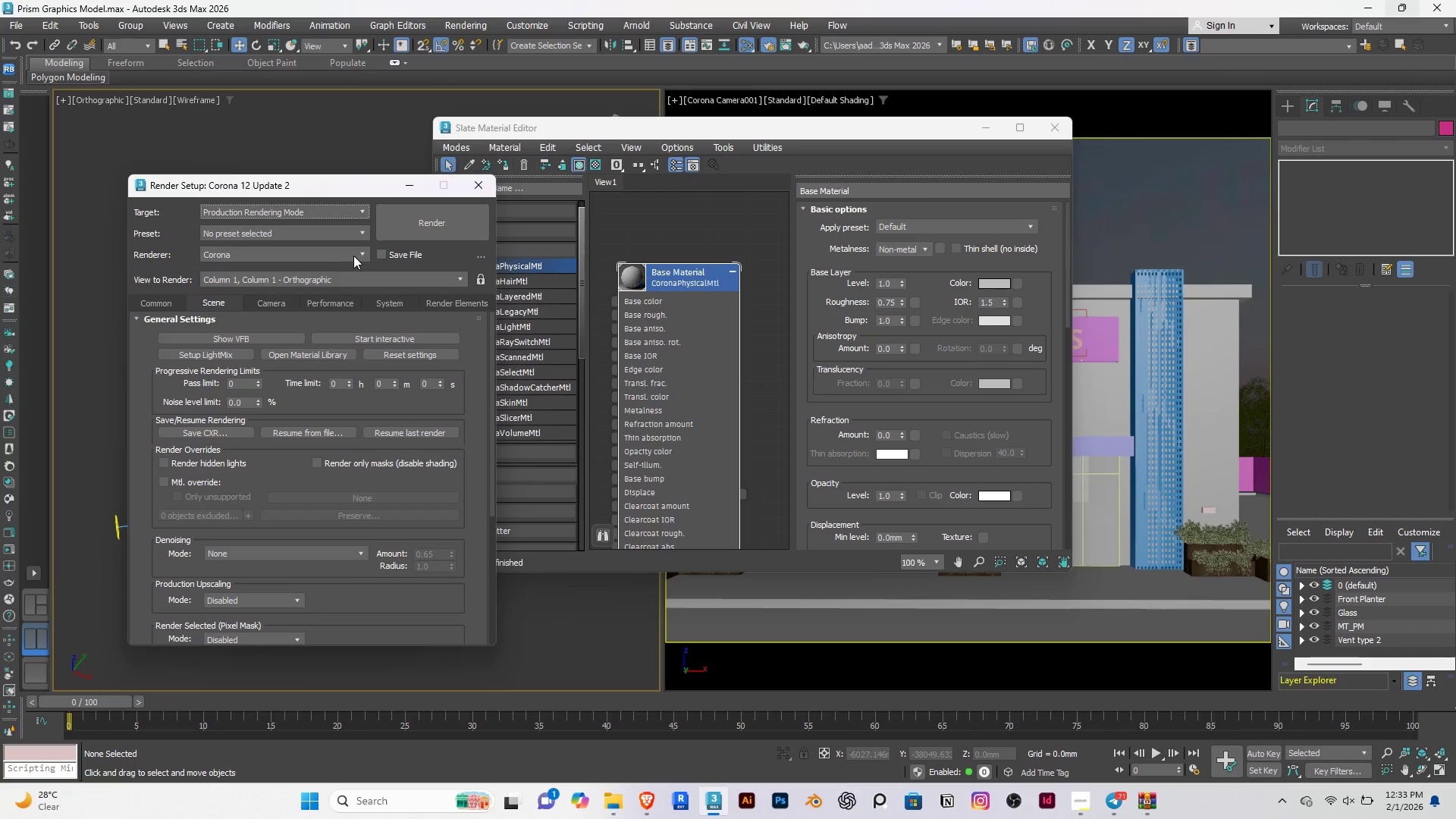 
left_click([1109, 228])
 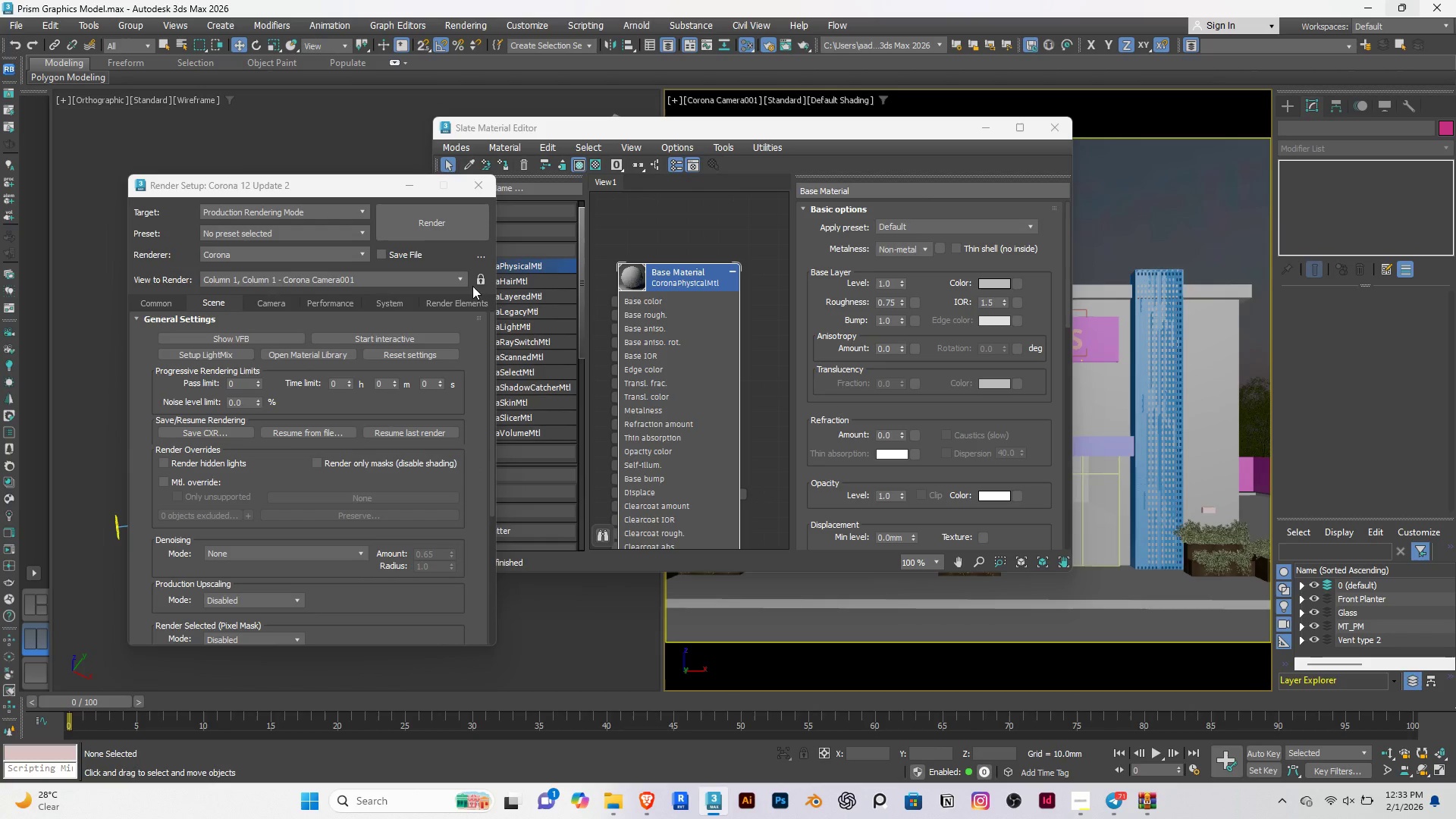 
left_click([483, 276])
 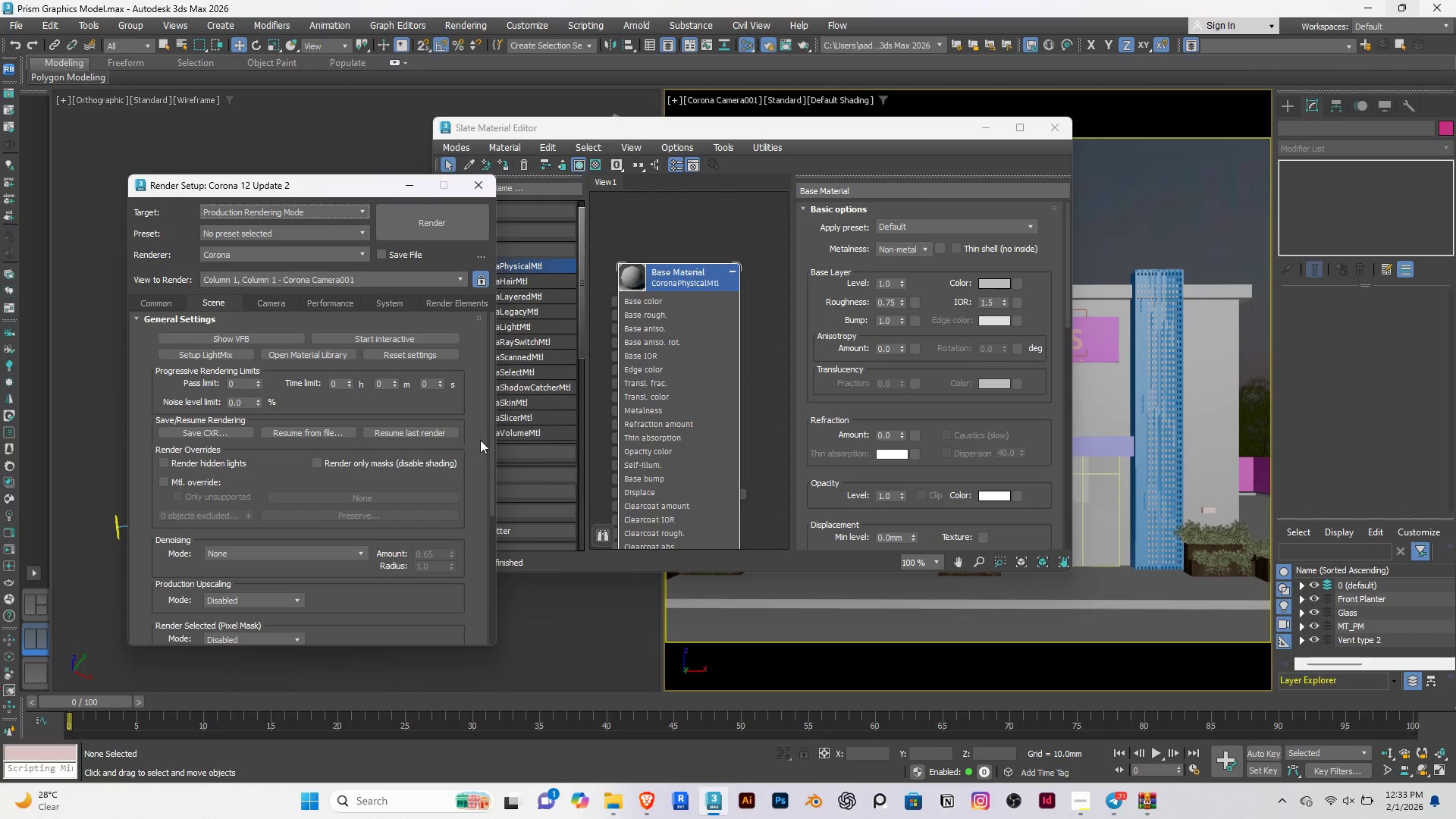 
left_click_drag(start_coordinate=[492, 401], to_coordinate=[510, 556])
 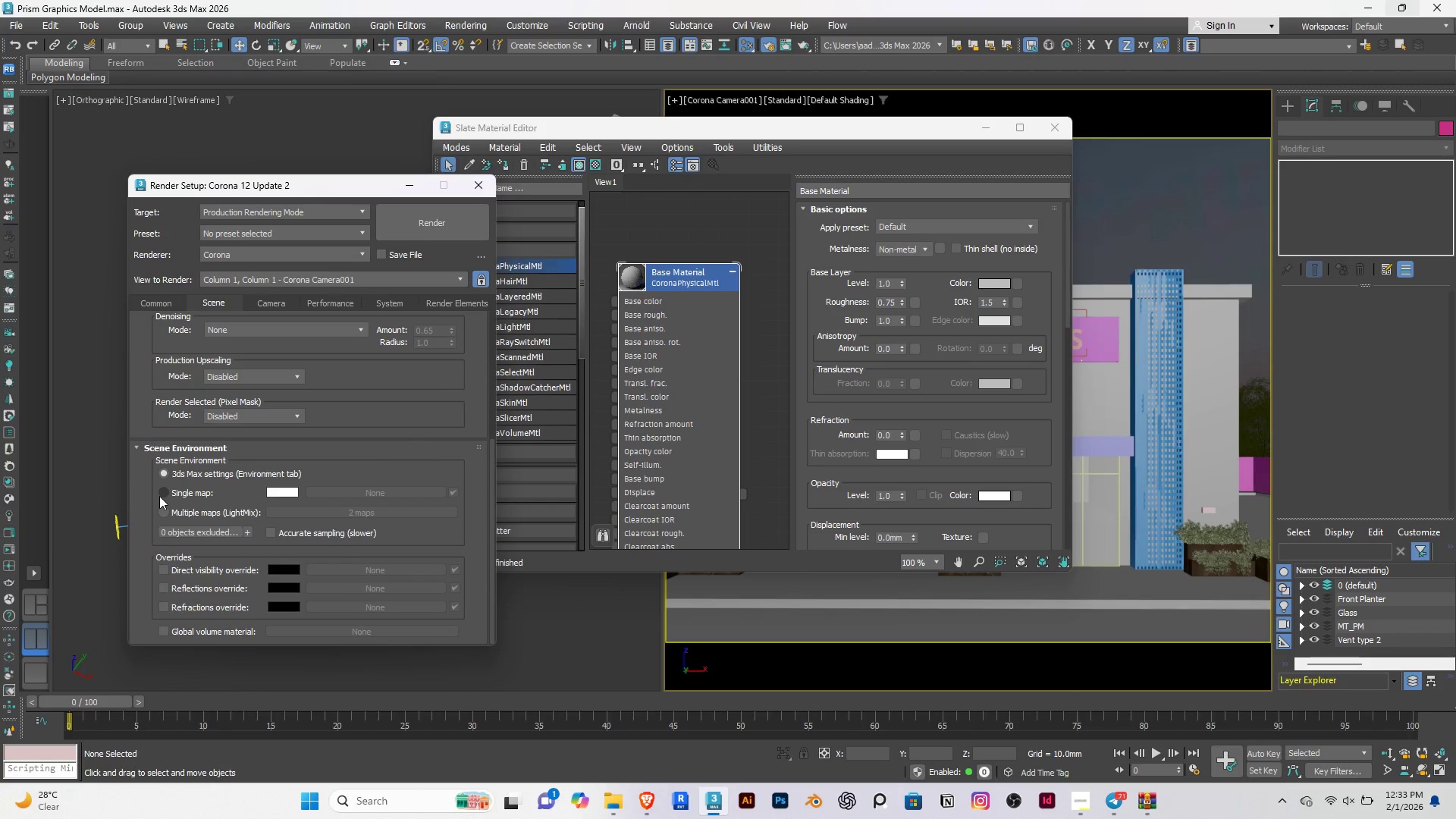 
scroll: coordinate [152, 441], scroll_direction: up, amount: 13.0
 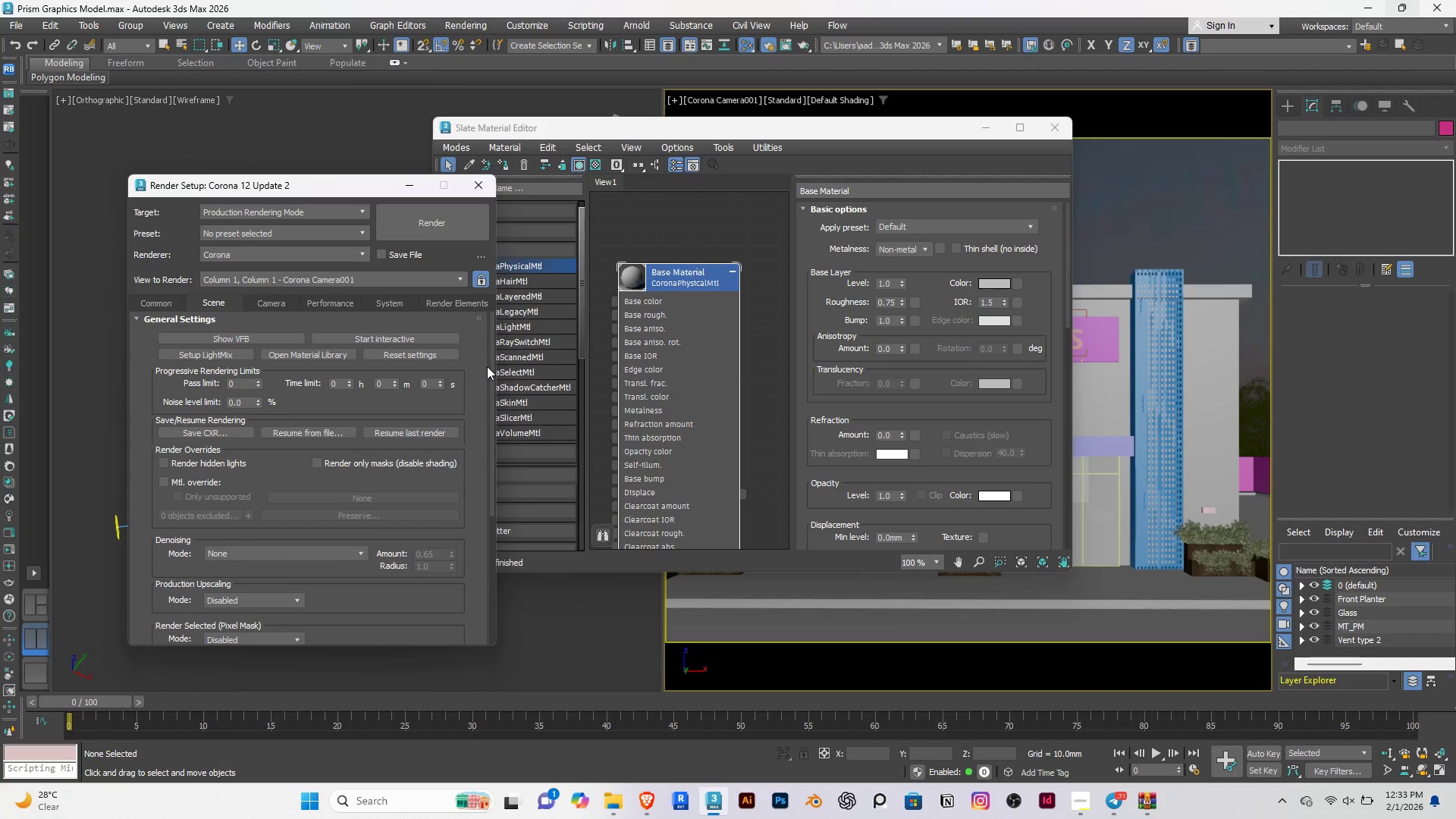 
left_click_drag(start_coordinate=[492, 362], to_coordinate=[494, 369])
 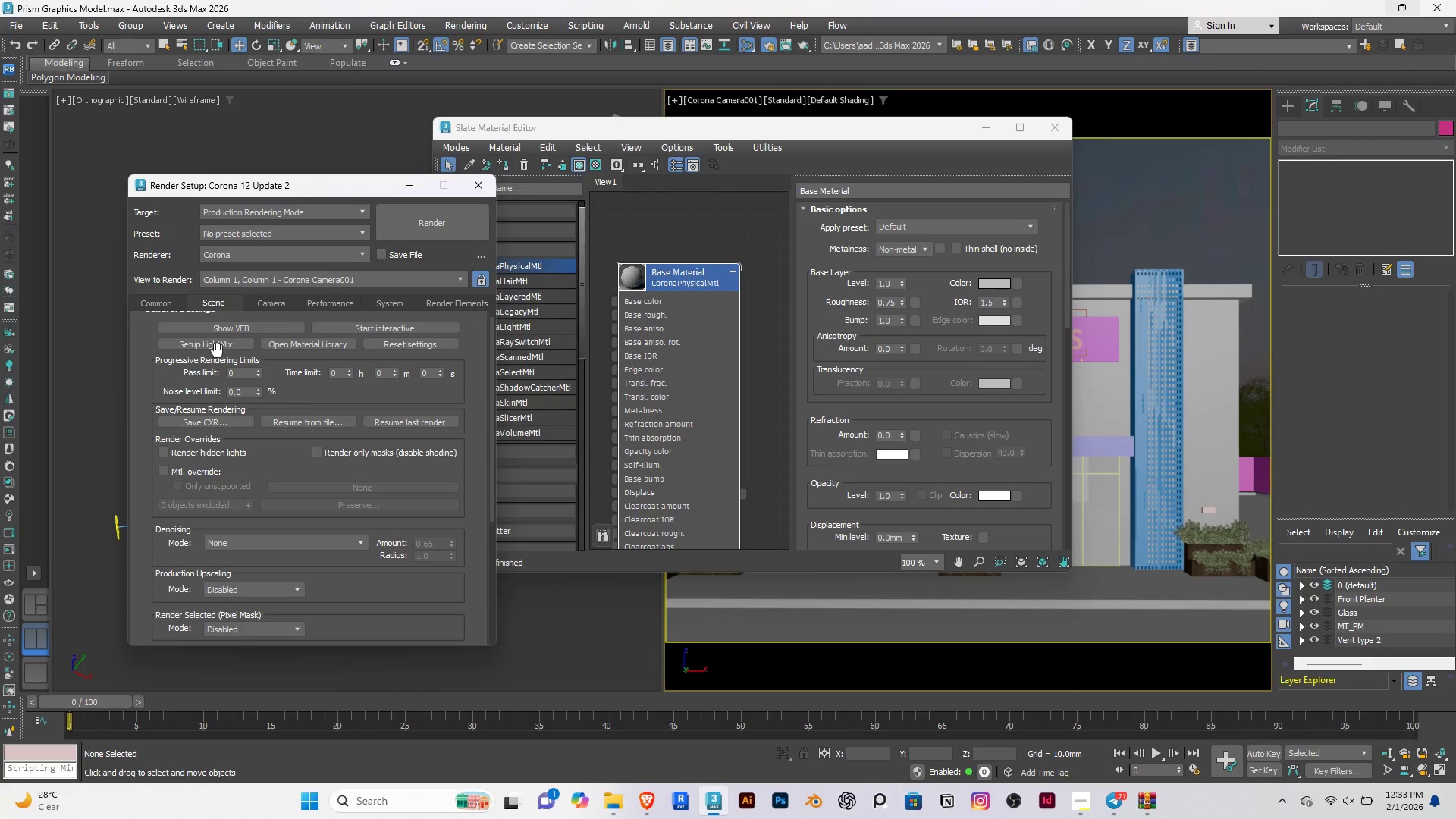 
double_click([210, 344])
 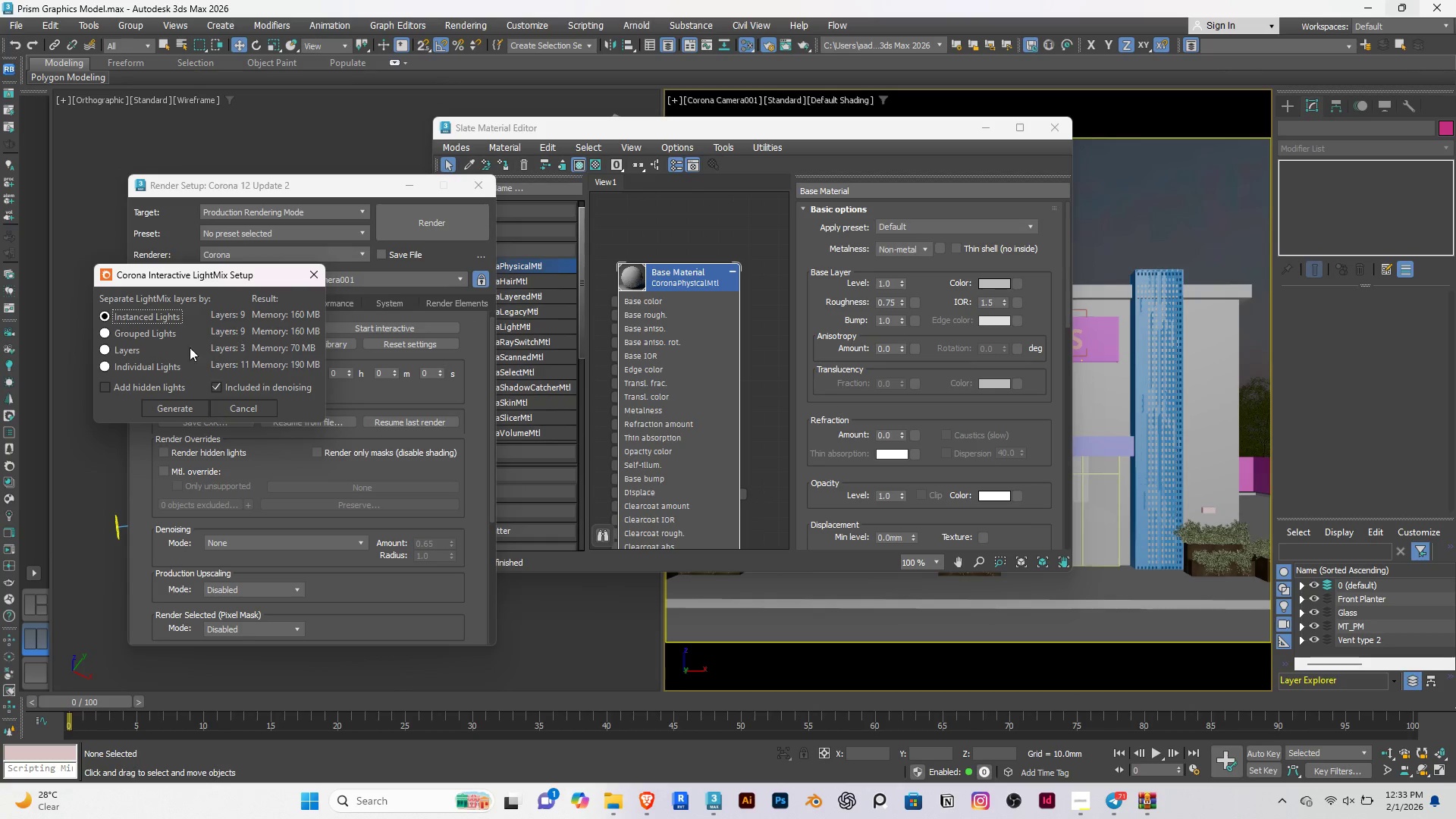 
left_click([177, 406])
 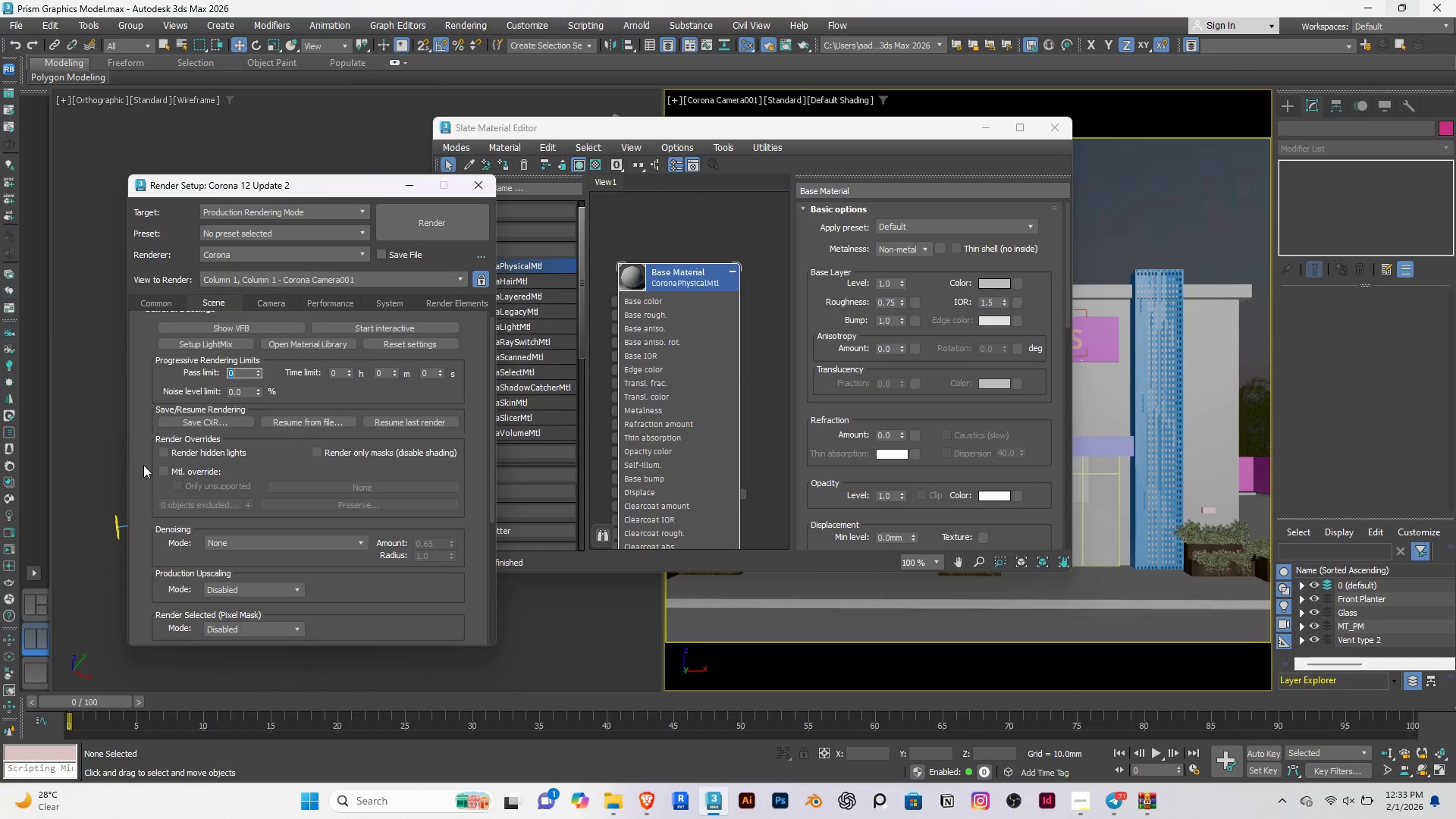 
left_click([164, 470])
 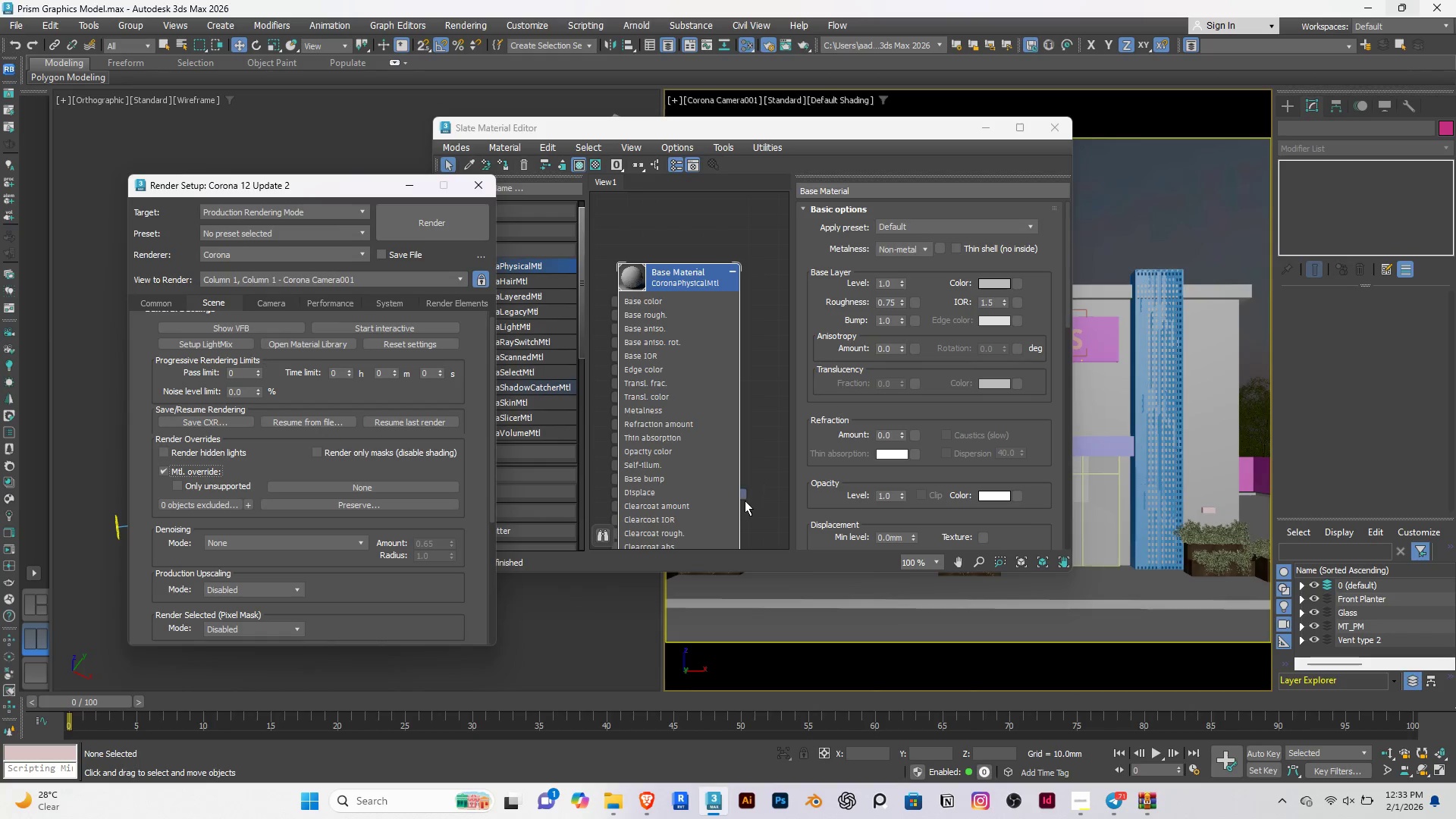 
left_click_drag(start_coordinate=[745, 493], to_coordinate=[333, 489])
 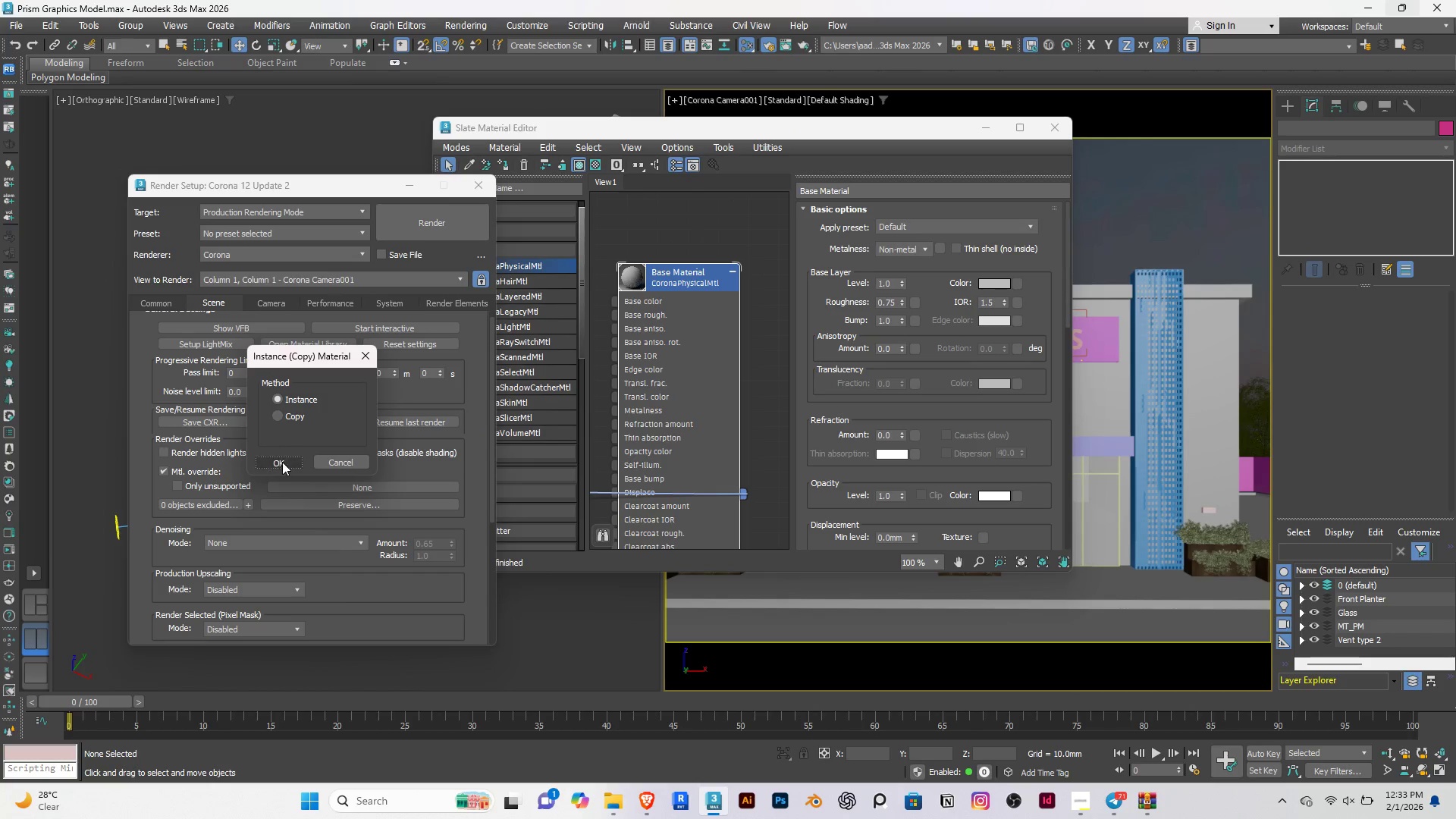 
left_click([281, 465])
 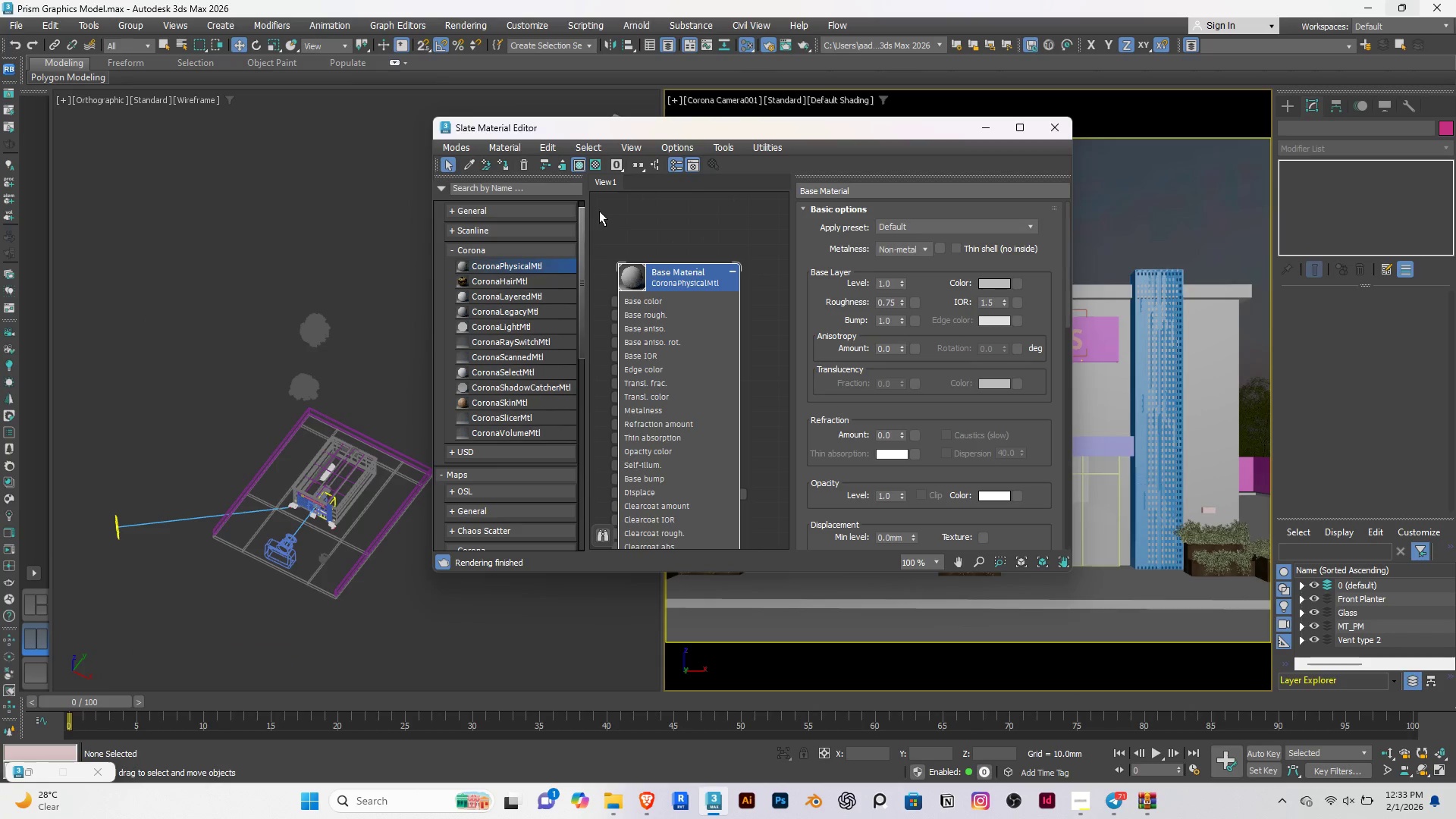 
left_click_drag(start_coordinate=[955, 130], to_coordinate=[868, 136])
 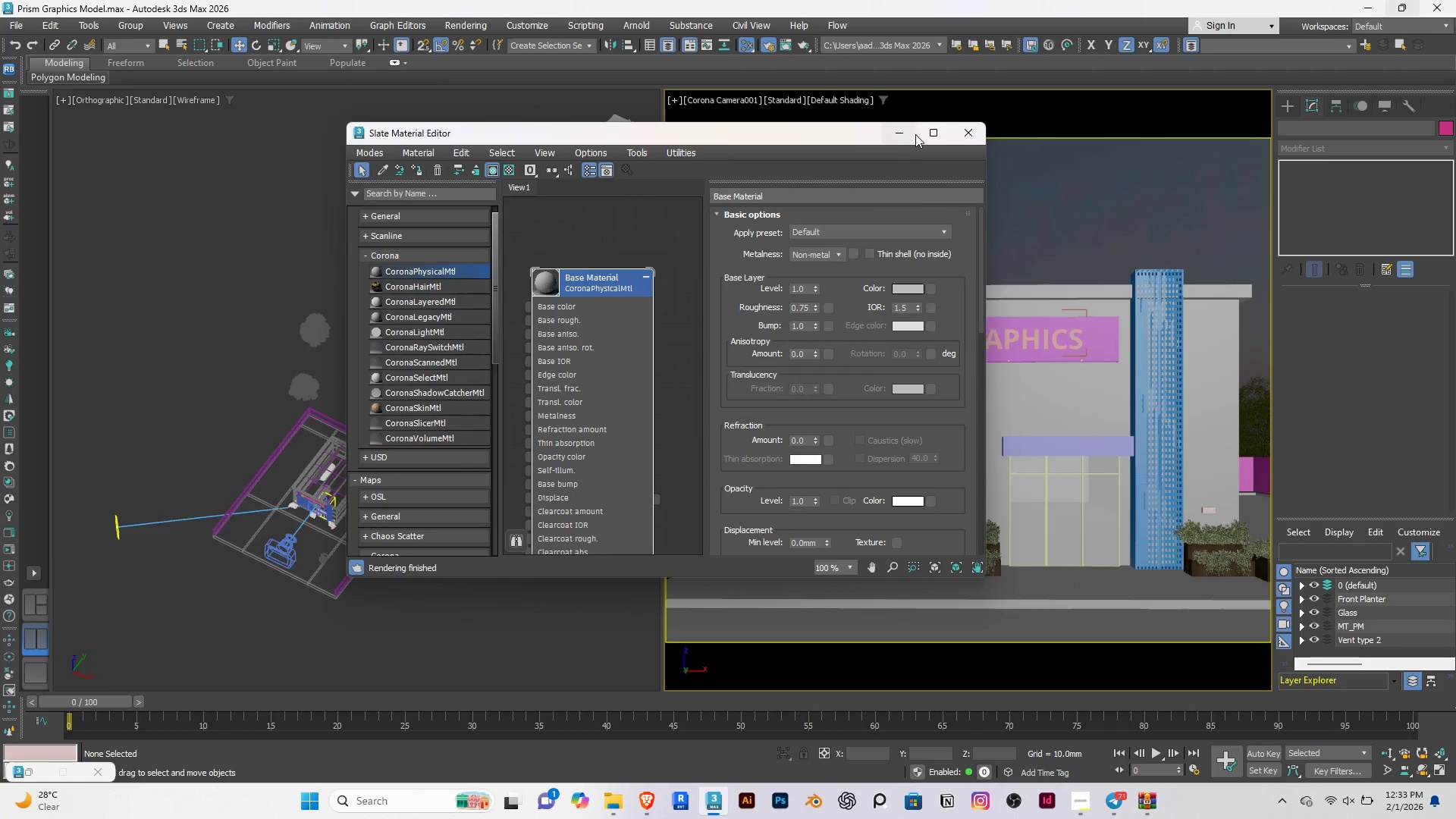 
double_click([915, 134])
 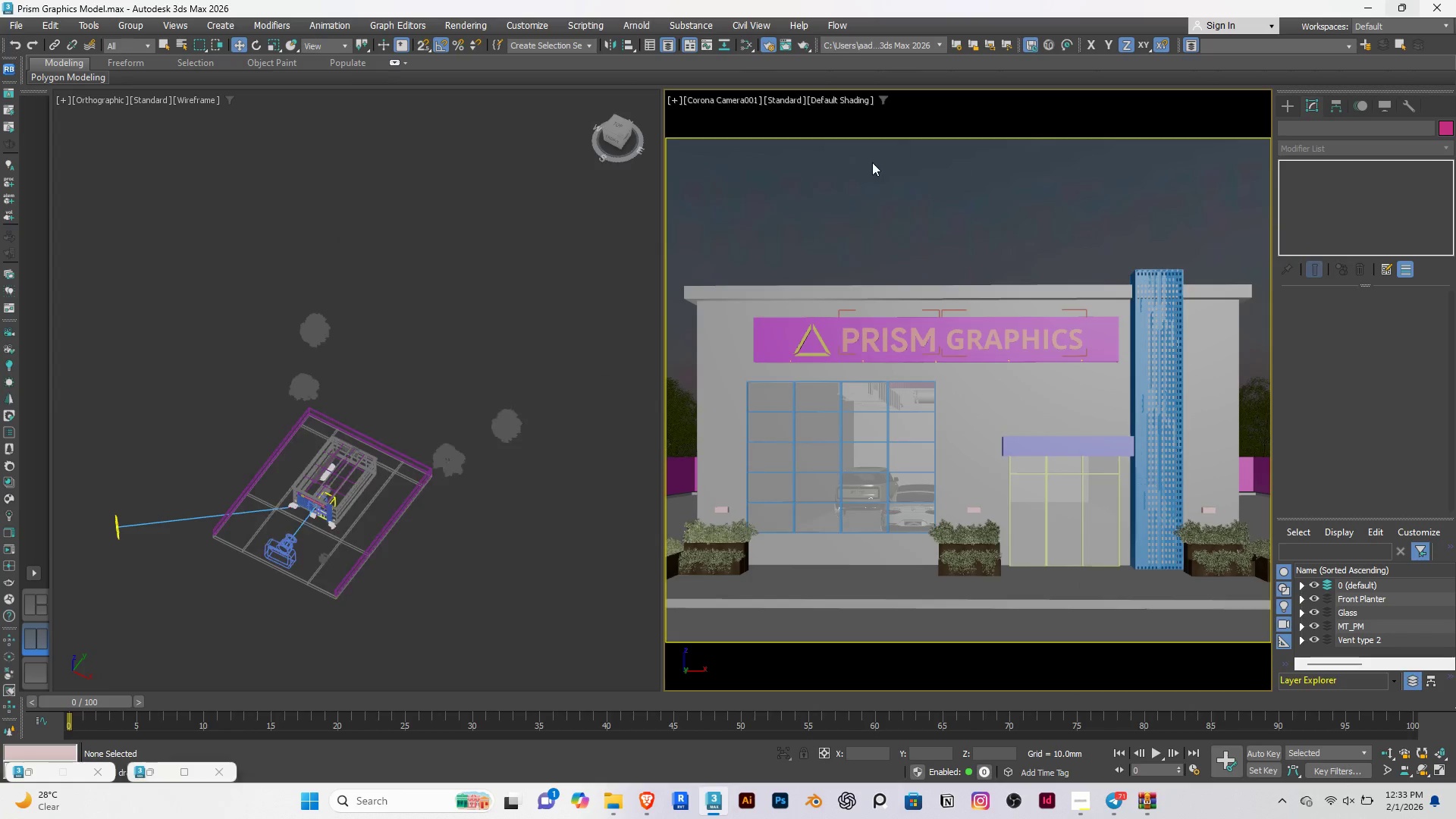 
triple_click([891, 220])
 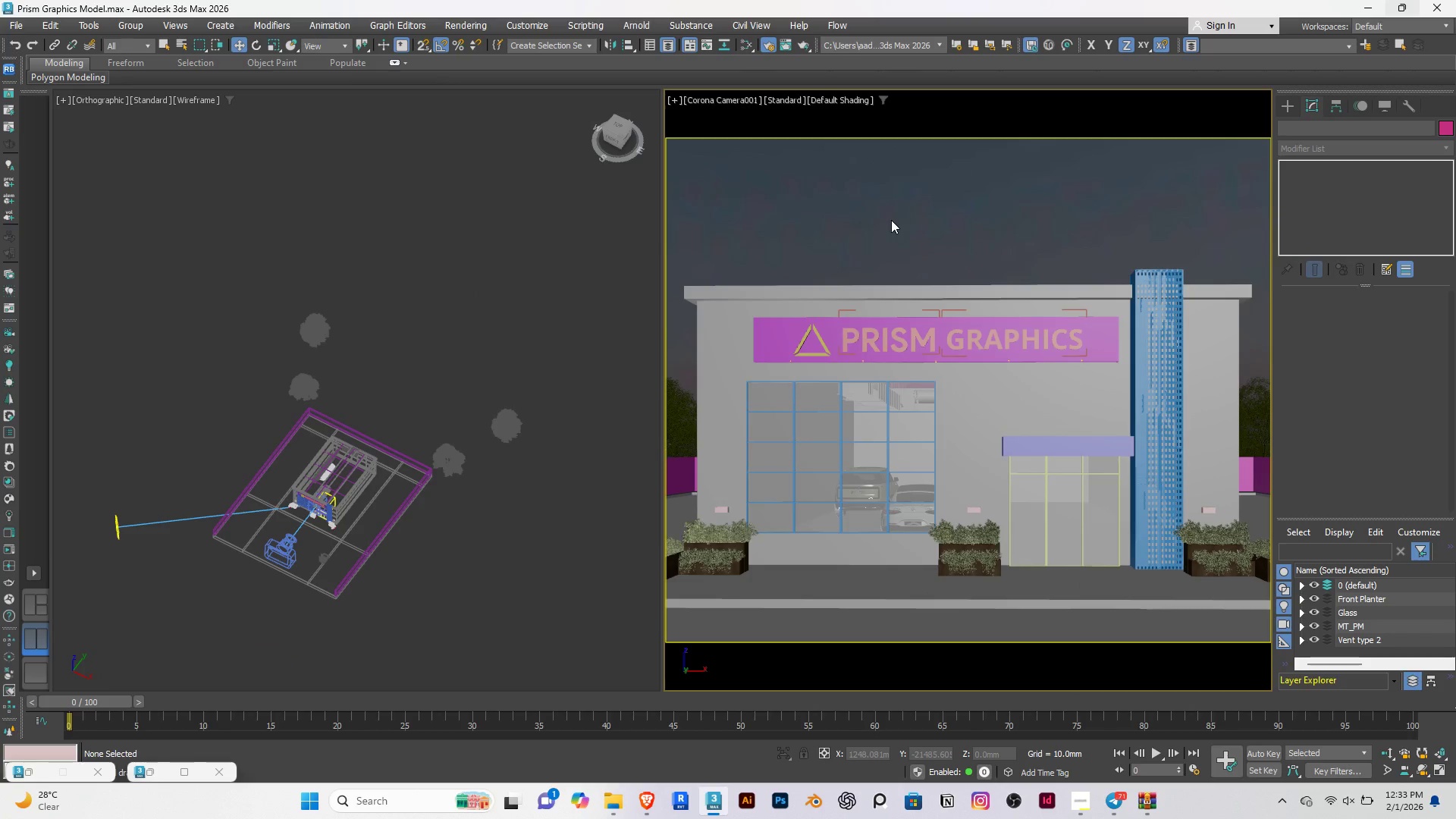 
key(Control+S)
 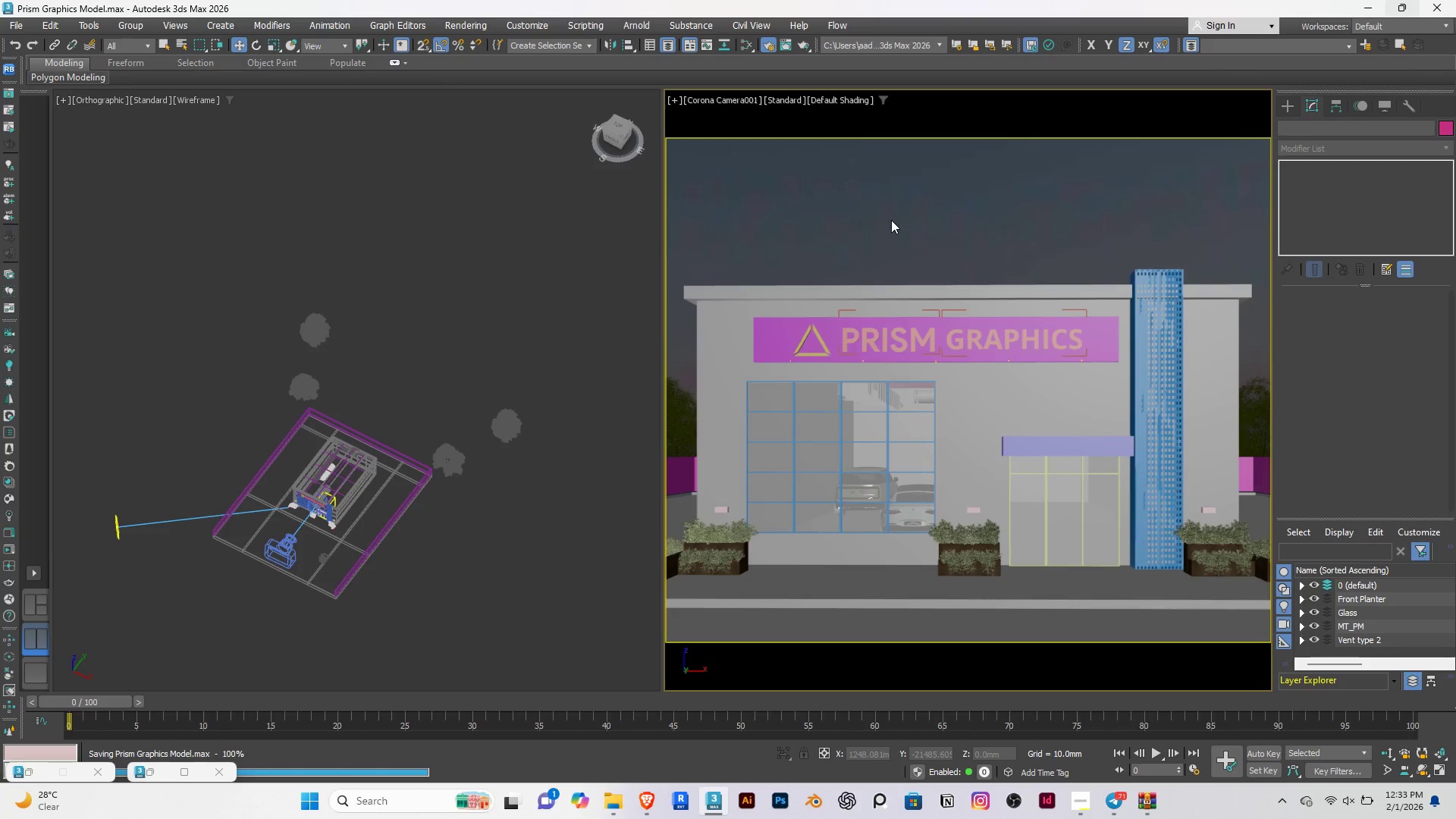 
wait(7.95)
 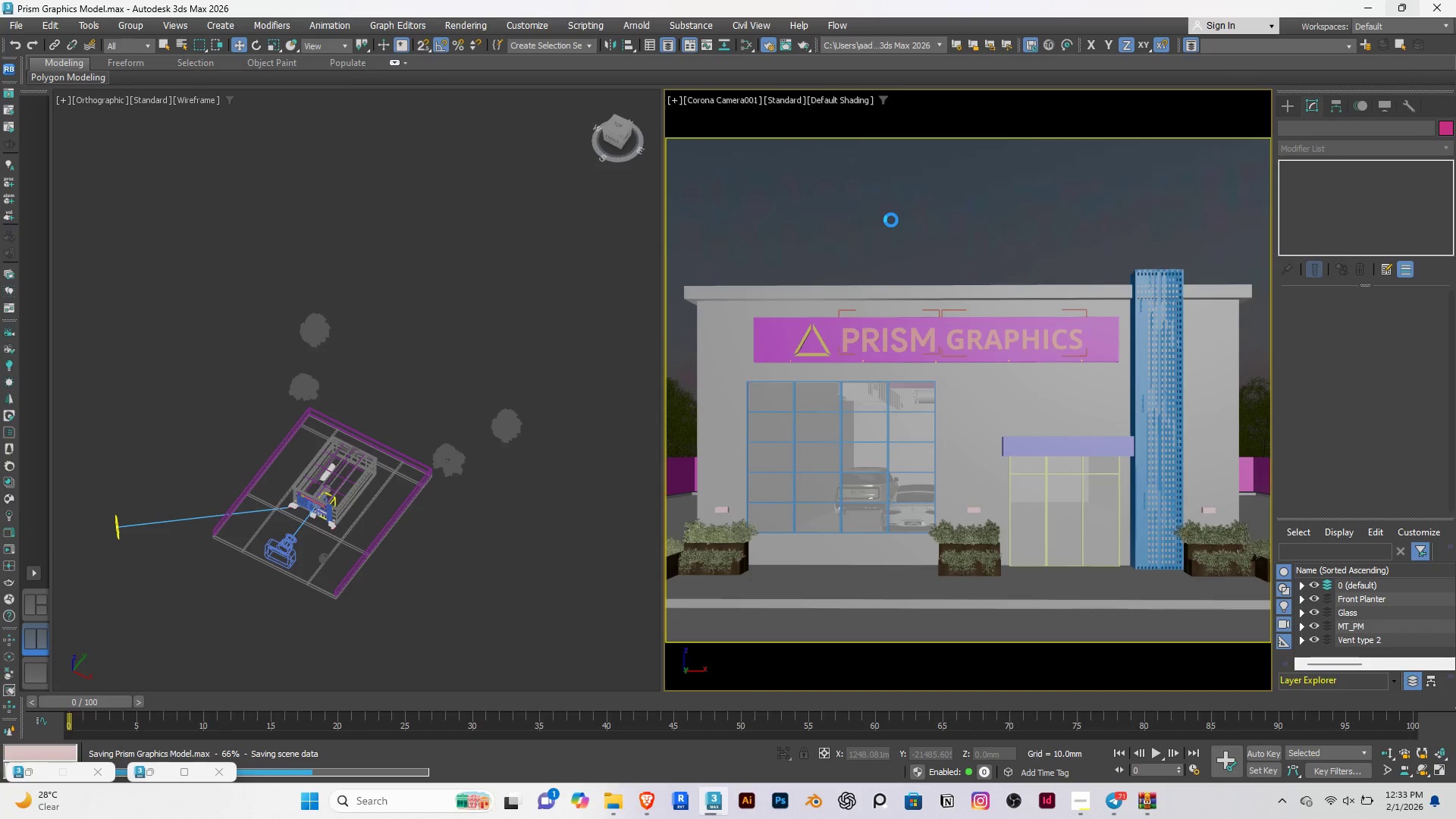 
key(M)
 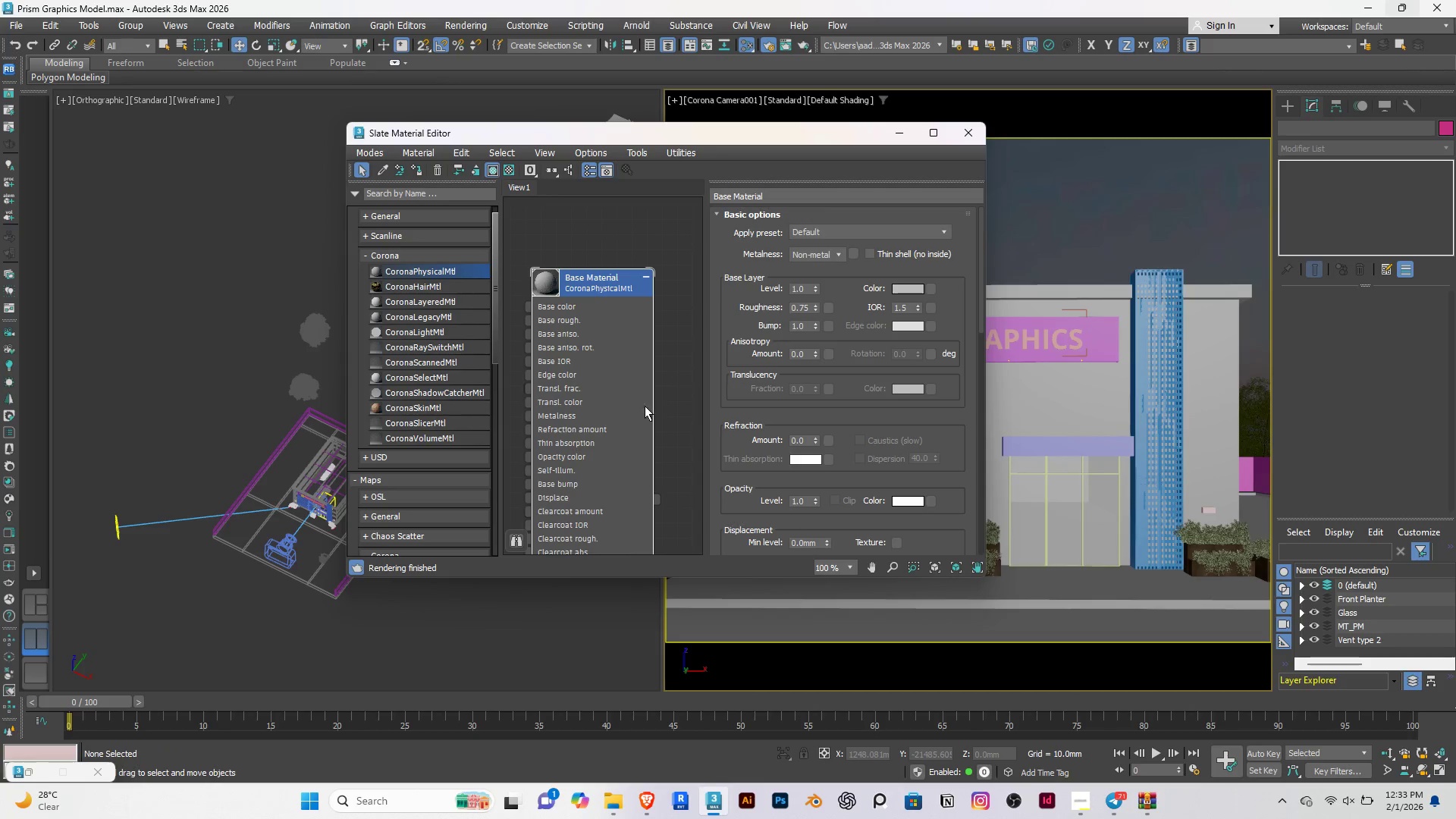 
scroll: coordinate [631, 400], scroll_direction: down, amount: 4.0
 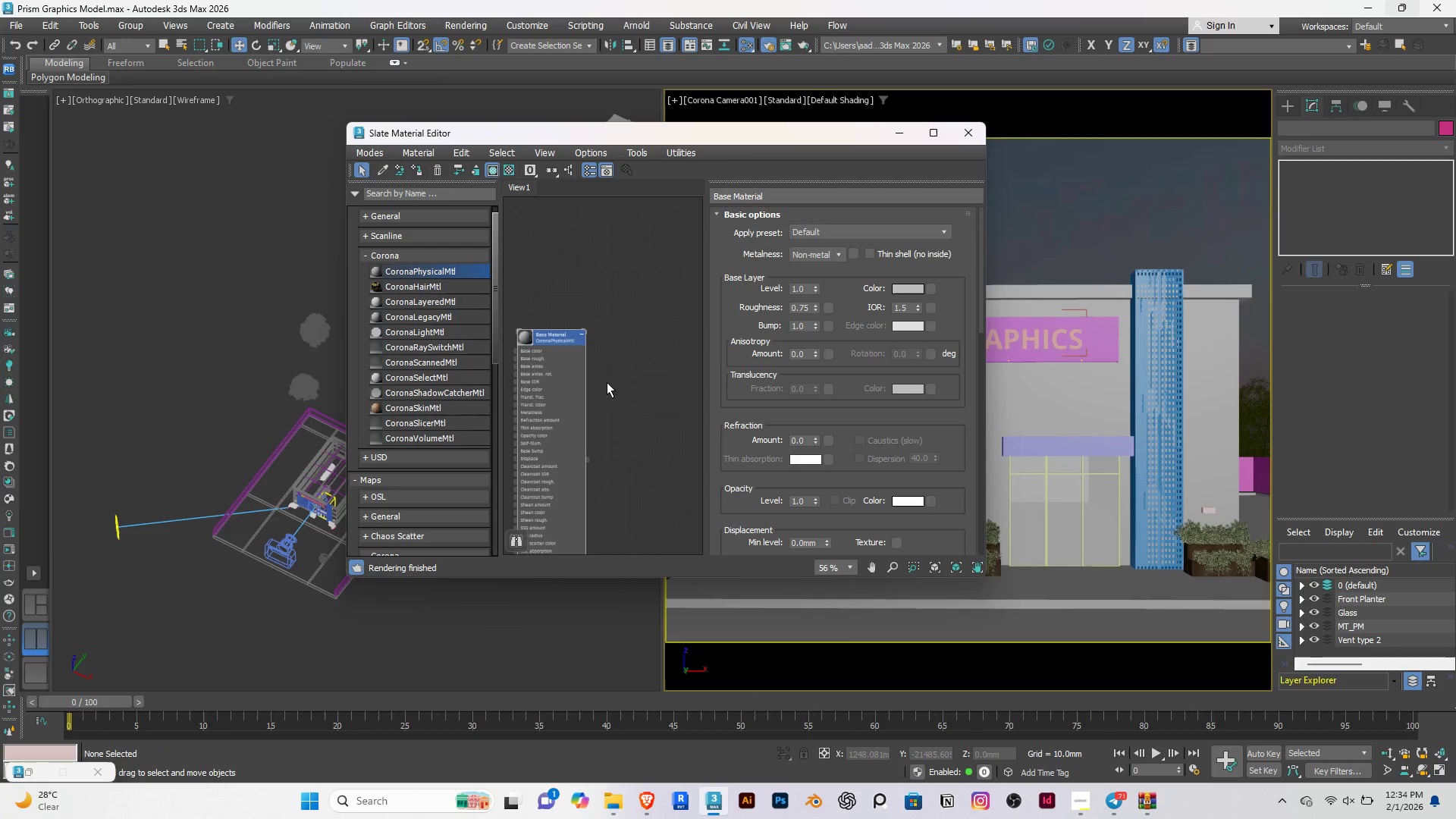 
hold_key(key=ShiftRight, duration=1.5)
left_click_drag(start_coordinate=[550, 334], to_coordinate=[654, 336])
 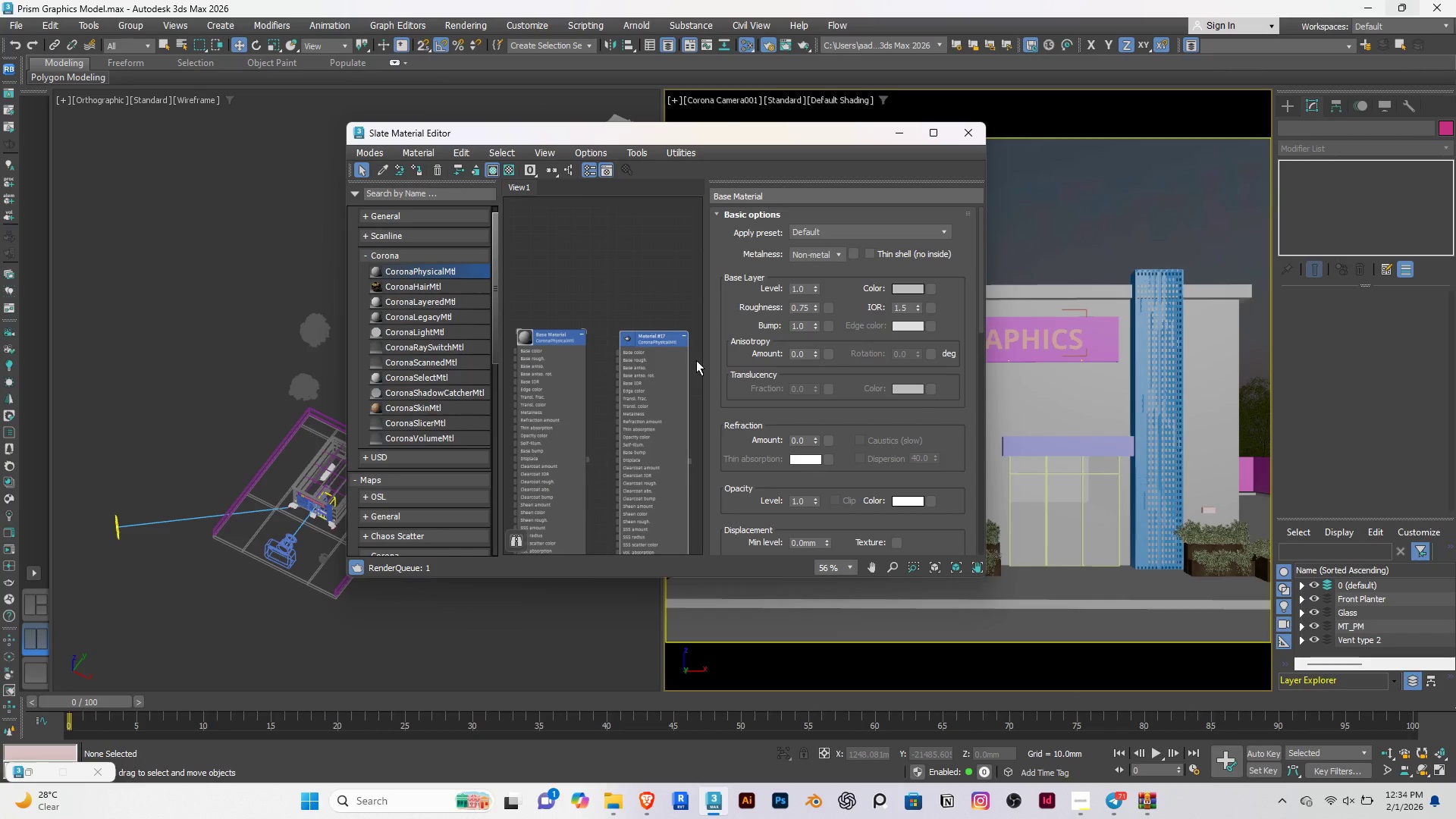 
hold_key(key=ShiftRight, duration=0.83)
 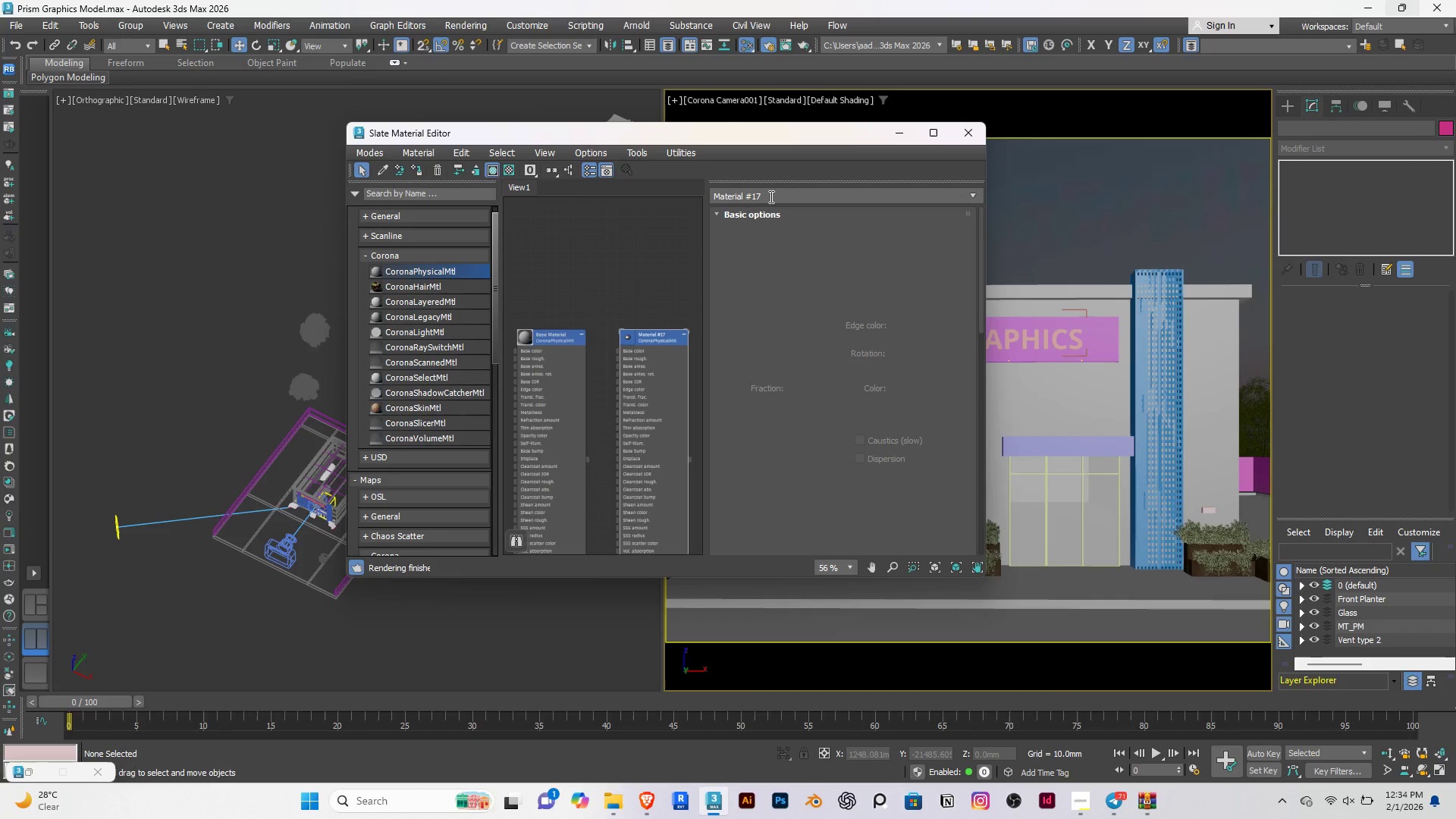 
left_click_drag(start_coordinate=[779, 191], to_coordinate=[679, 196])
 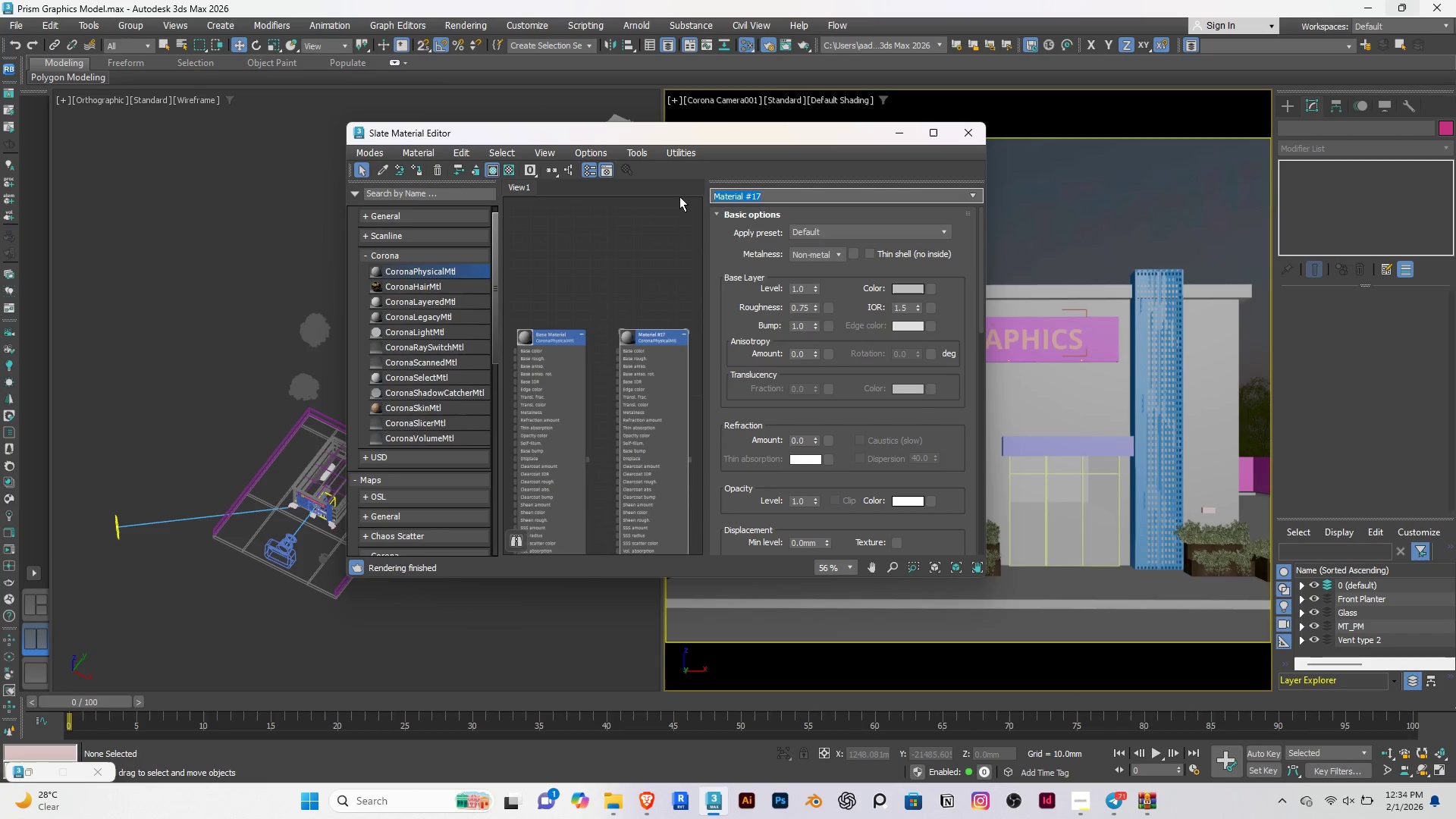 
type(Glass)
 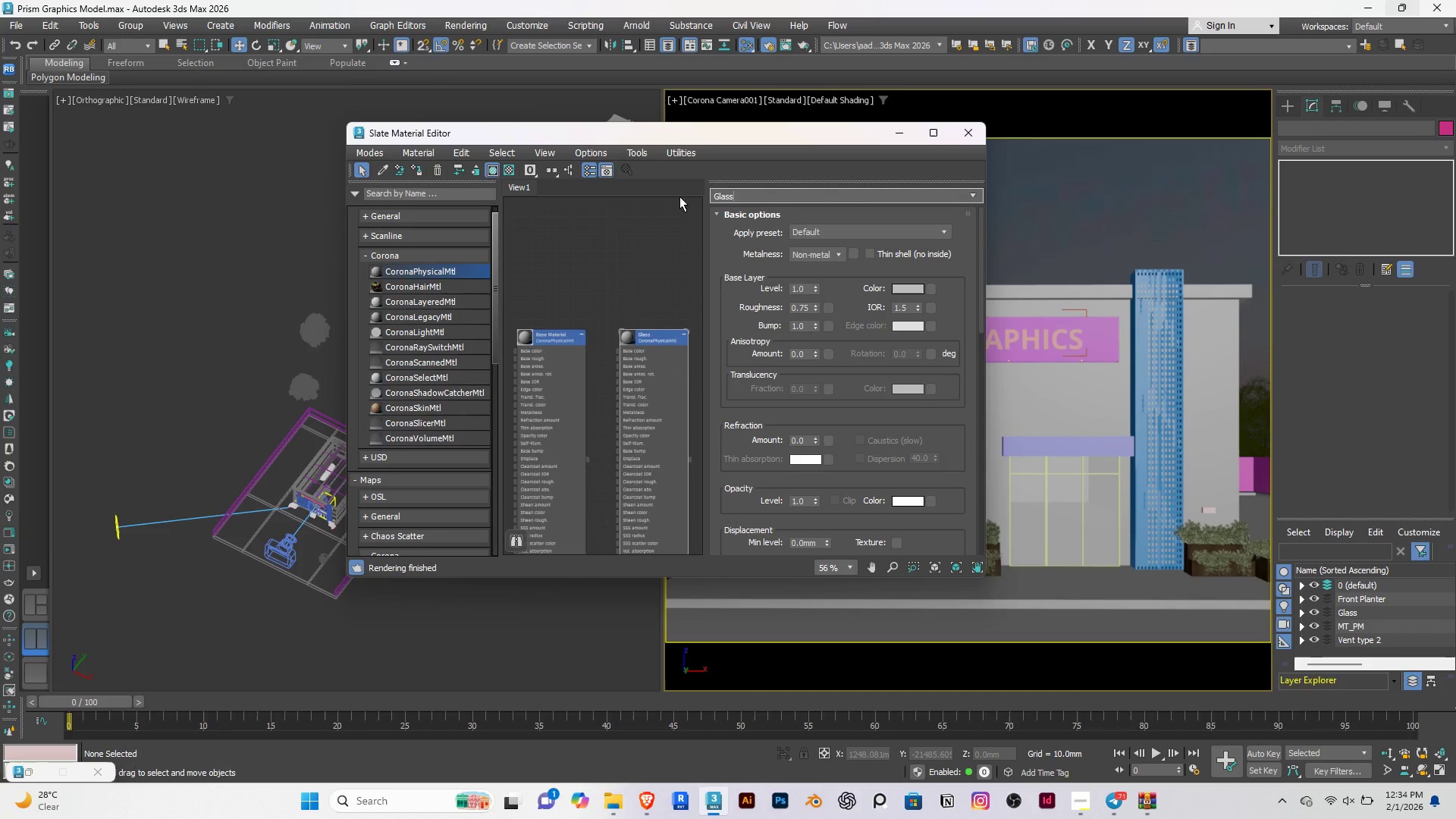 
key(Enter)
 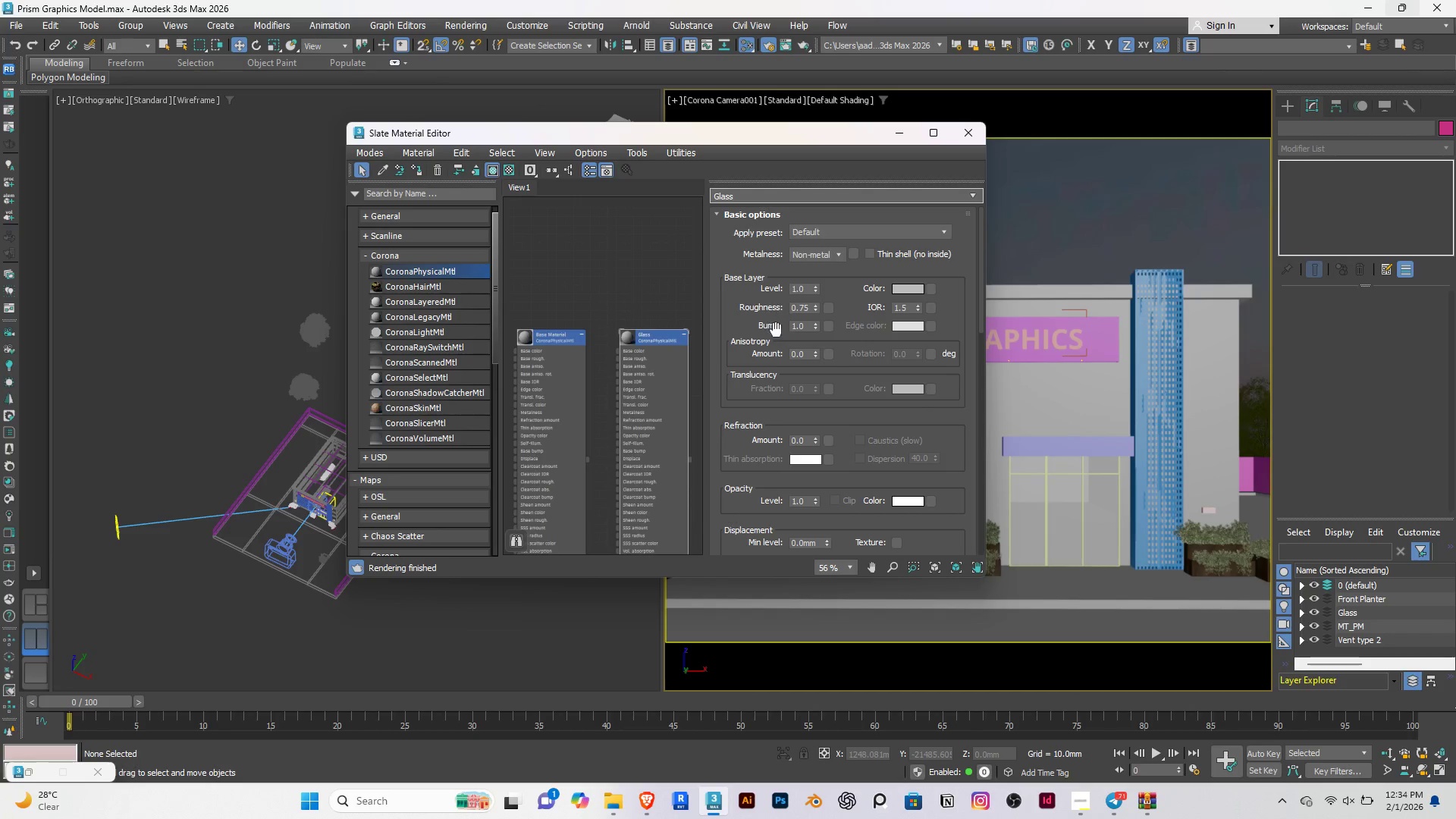 
left_click_drag(start_coordinate=[817, 307], to_coordinate=[806, 365])
 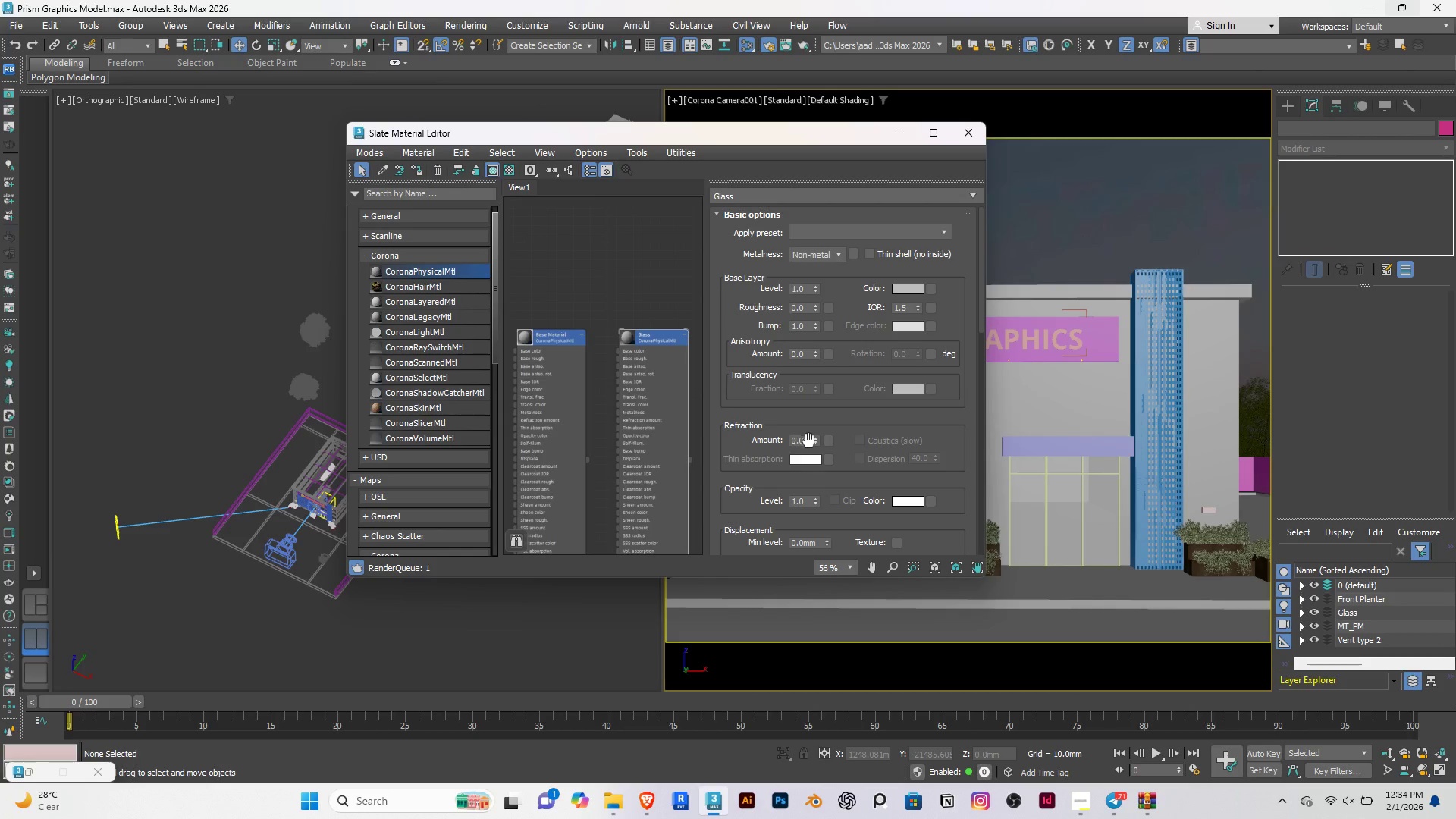 
left_click_drag(start_coordinate=[814, 439], to_coordinate=[812, 333])
 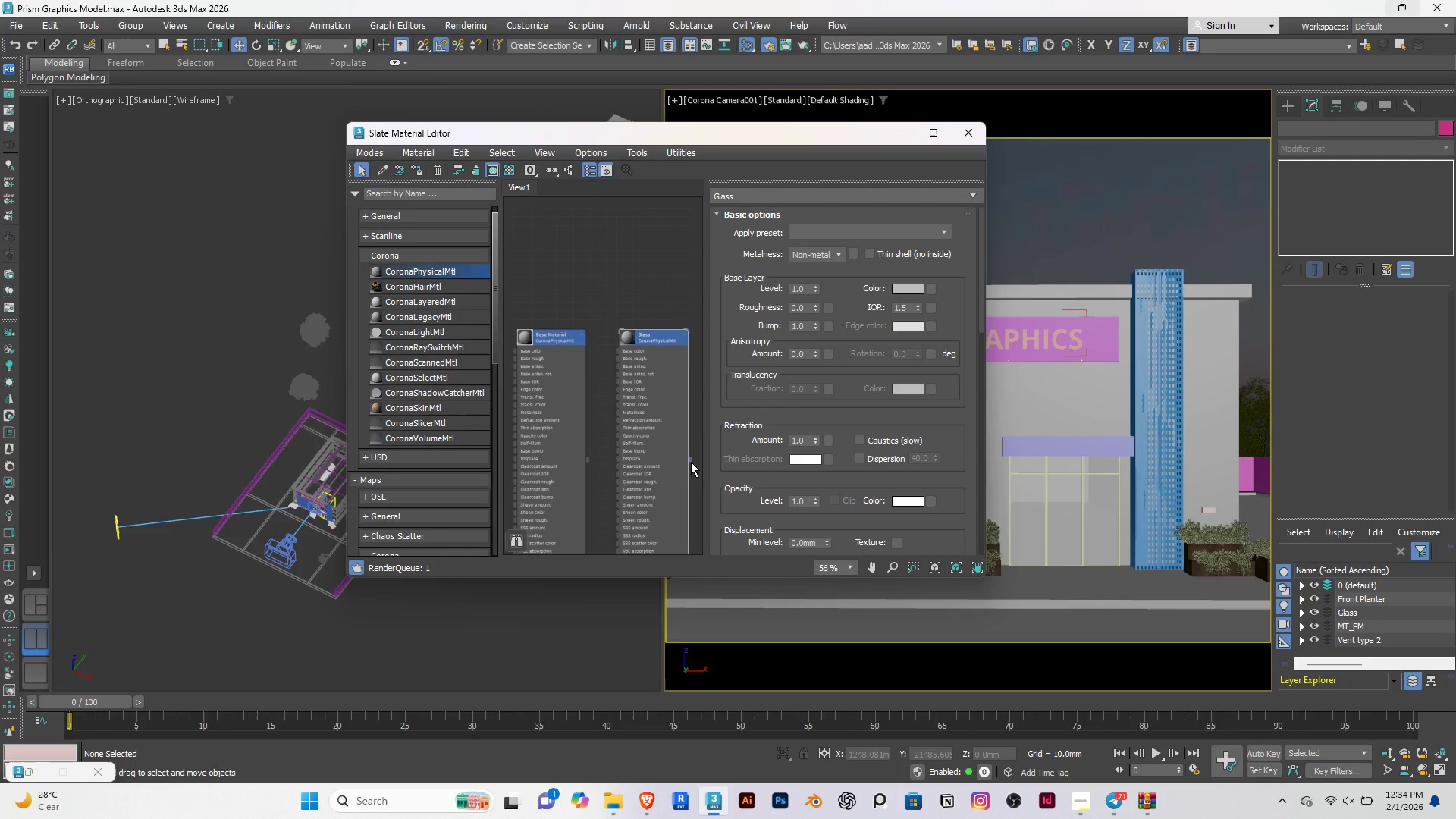 
left_click_drag(start_coordinate=[691, 460], to_coordinate=[1057, 504])
 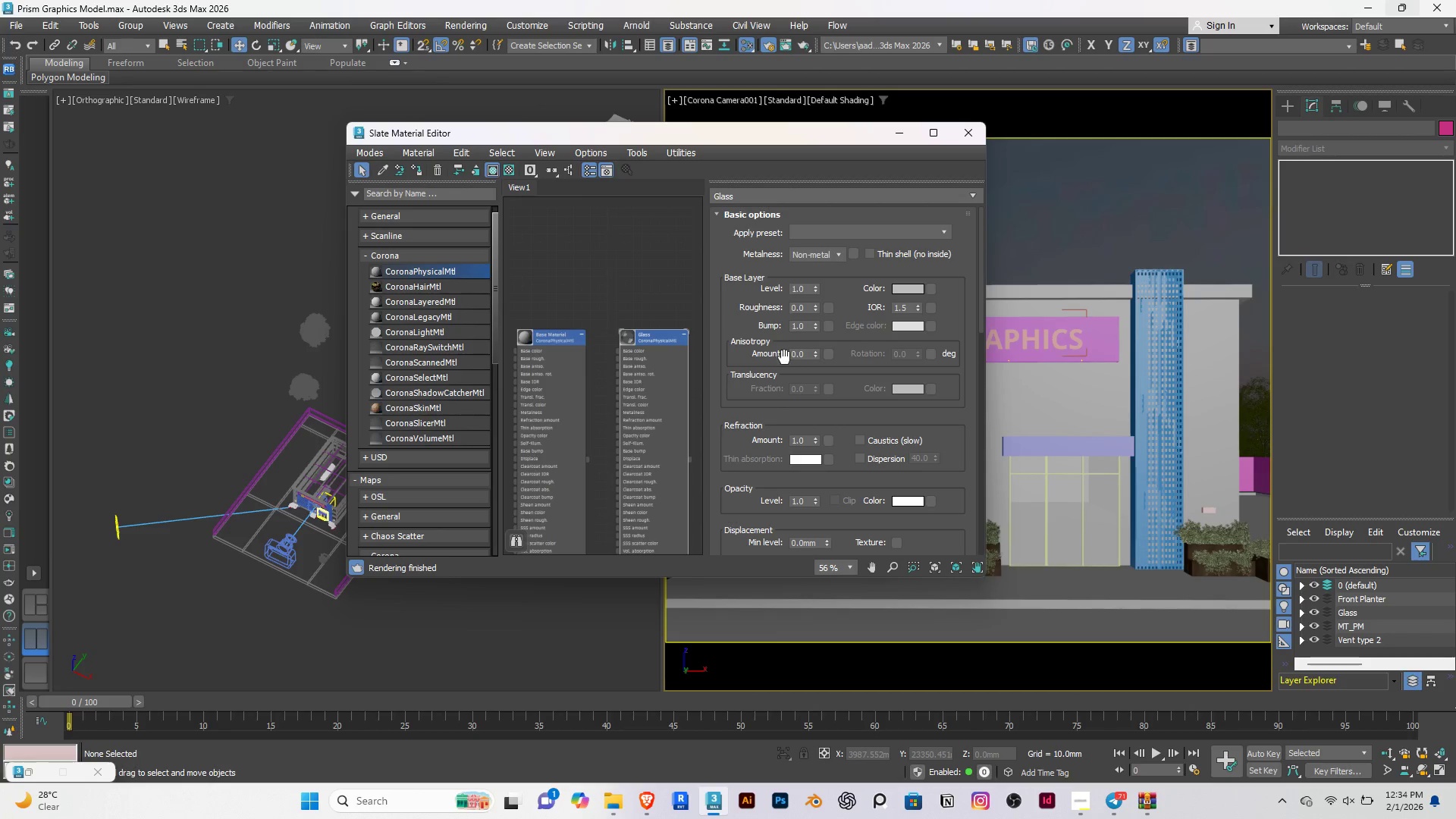 
scroll: coordinate [635, 362], scroll_direction: up, amount: 3.0
 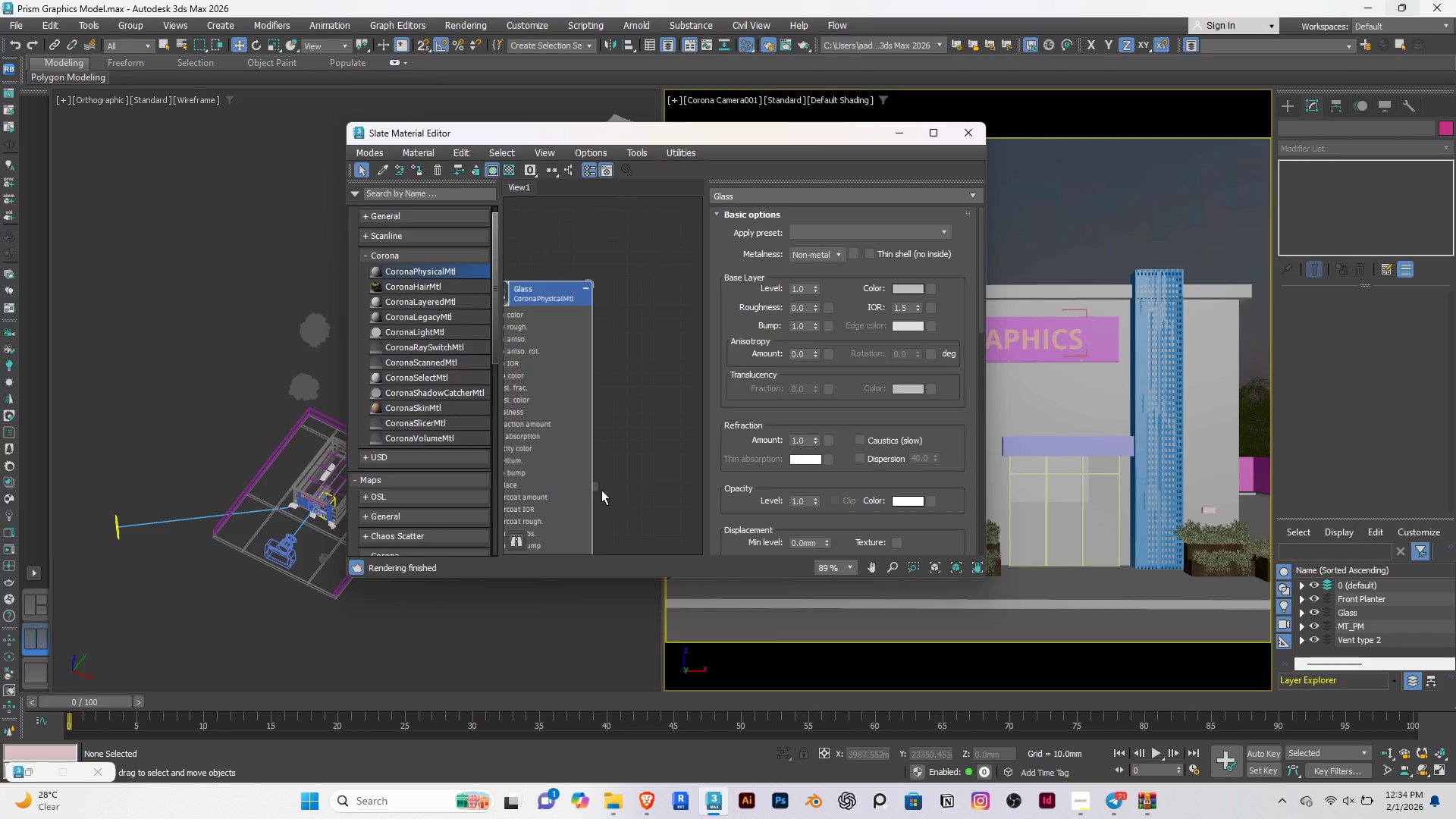 
left_click_drag(start_coordinate=[595, 484], to_coordinate=[1064, 515])
 